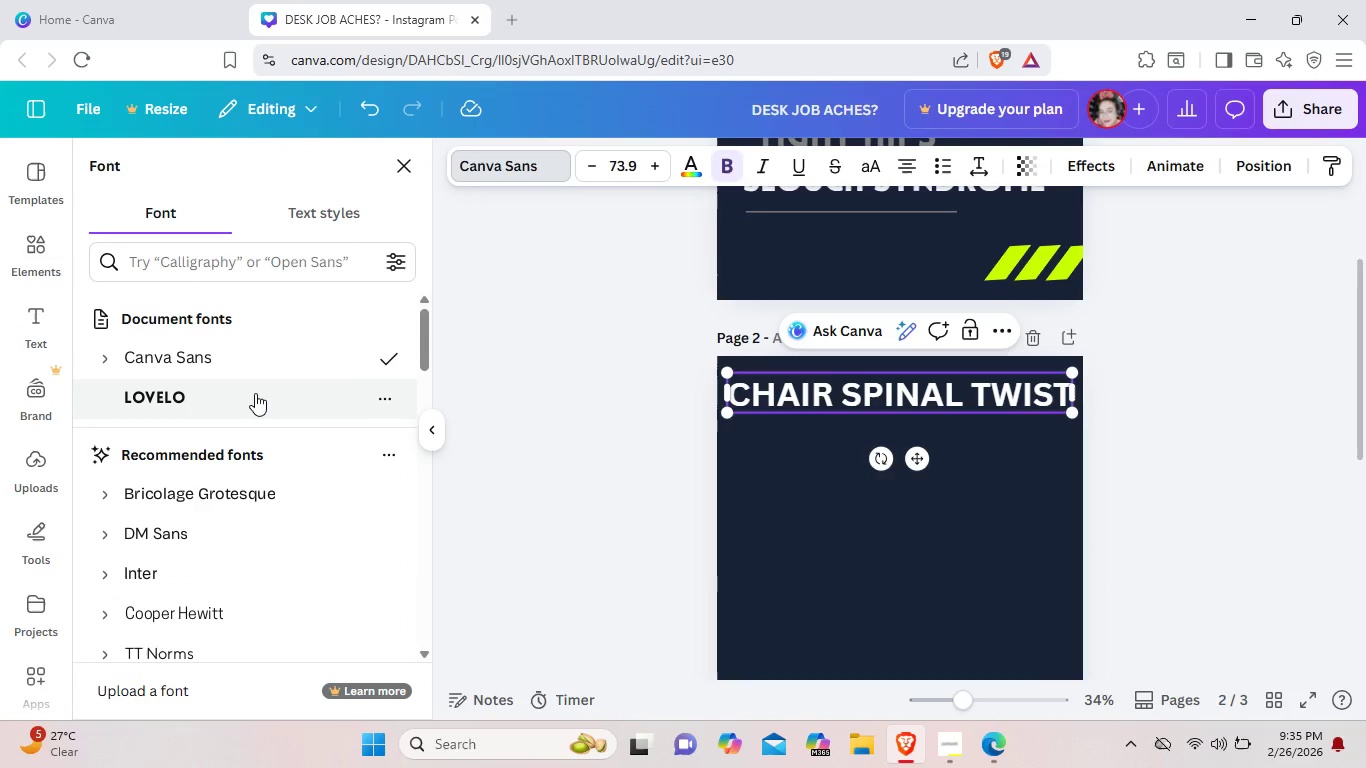 
left_click([255, 393])
 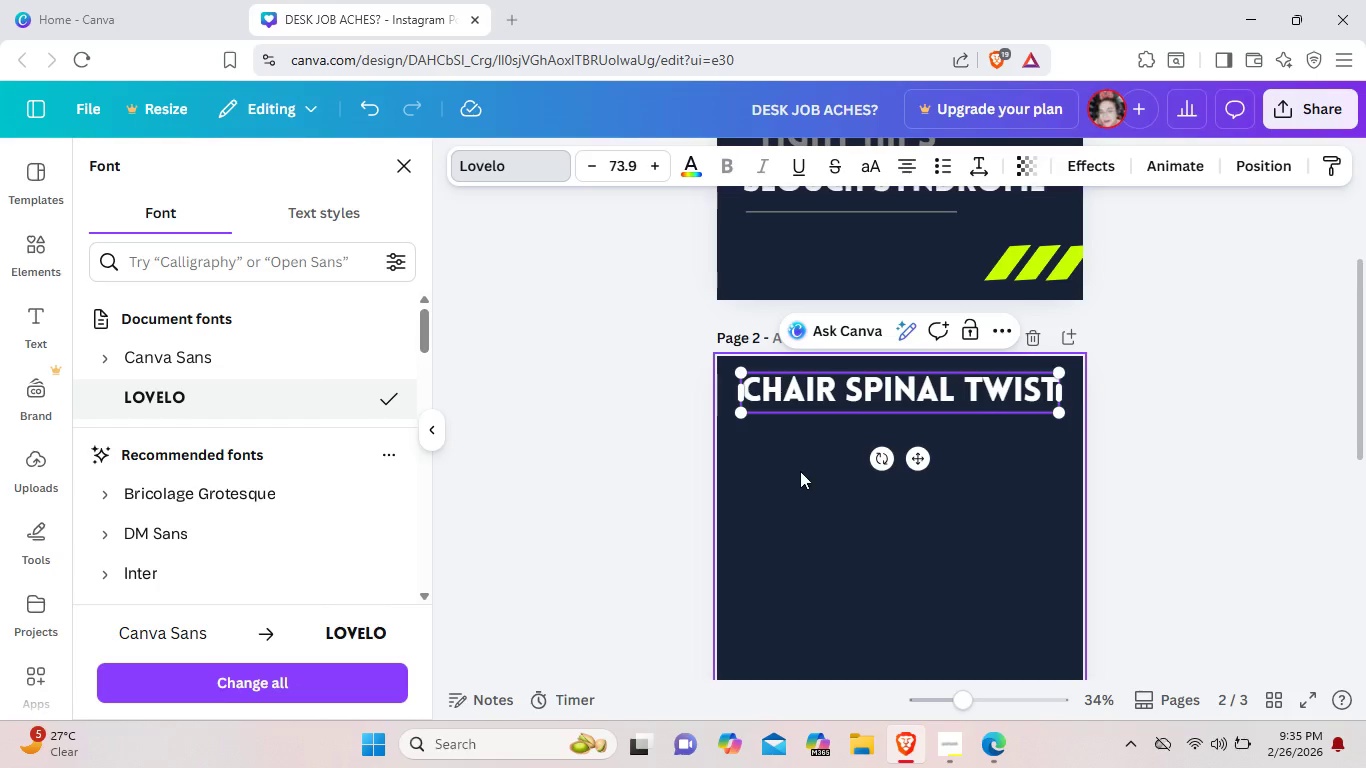 
left_click([800, 471])
 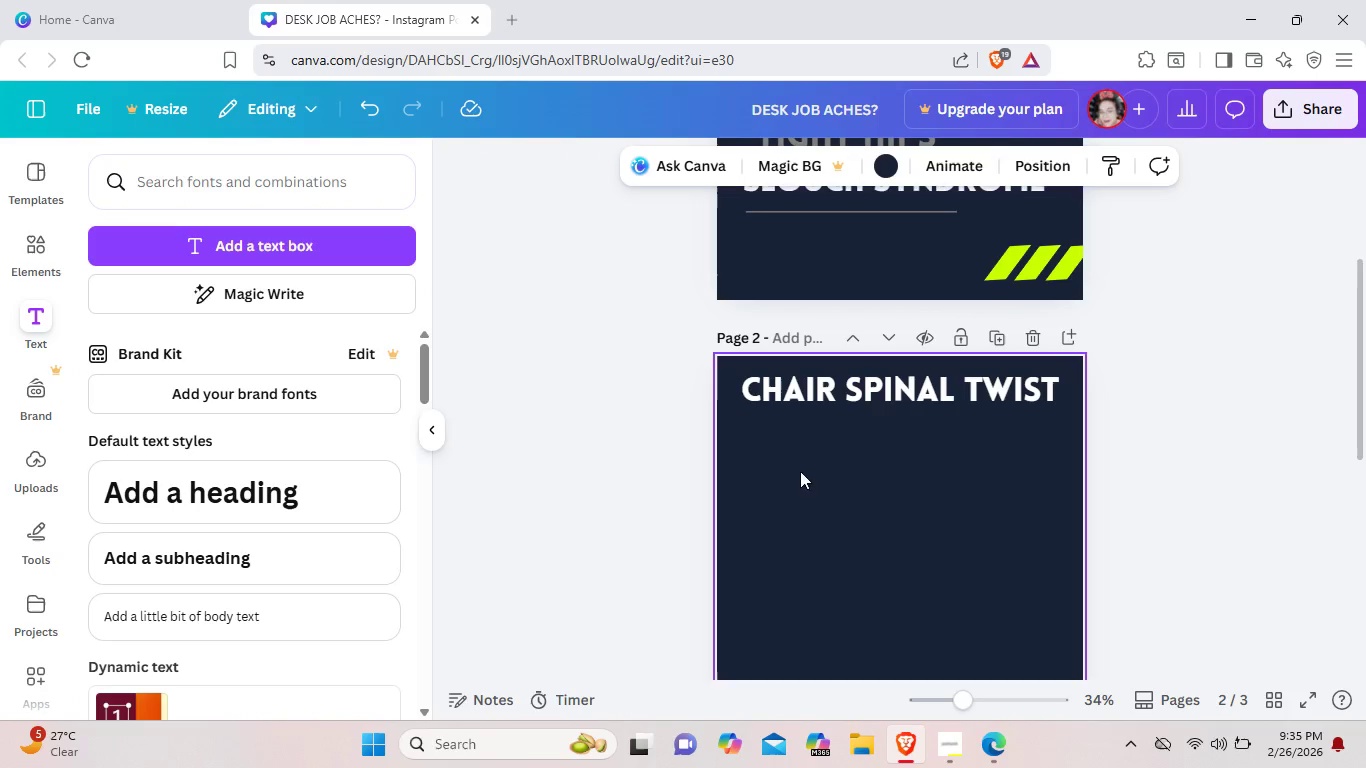 
wait(6.14)
 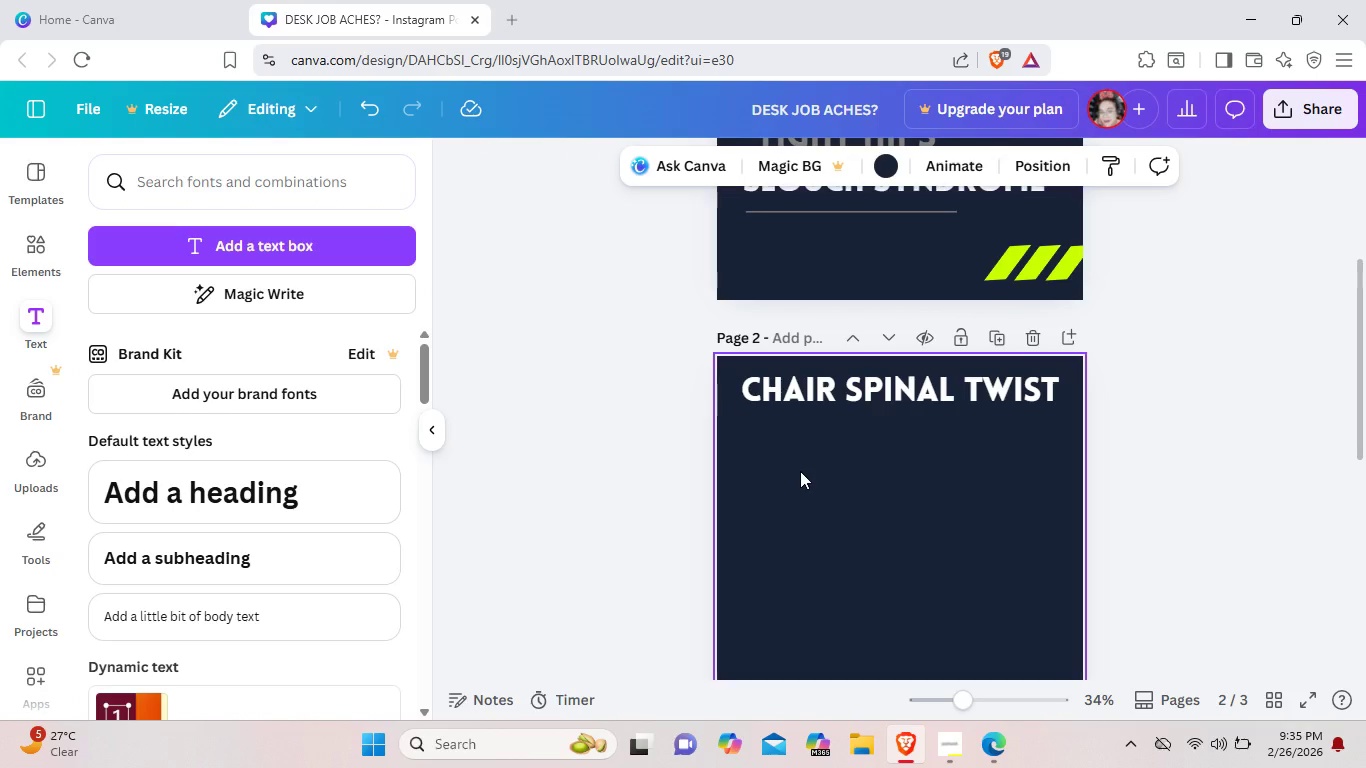 
left_click([38, 236])
 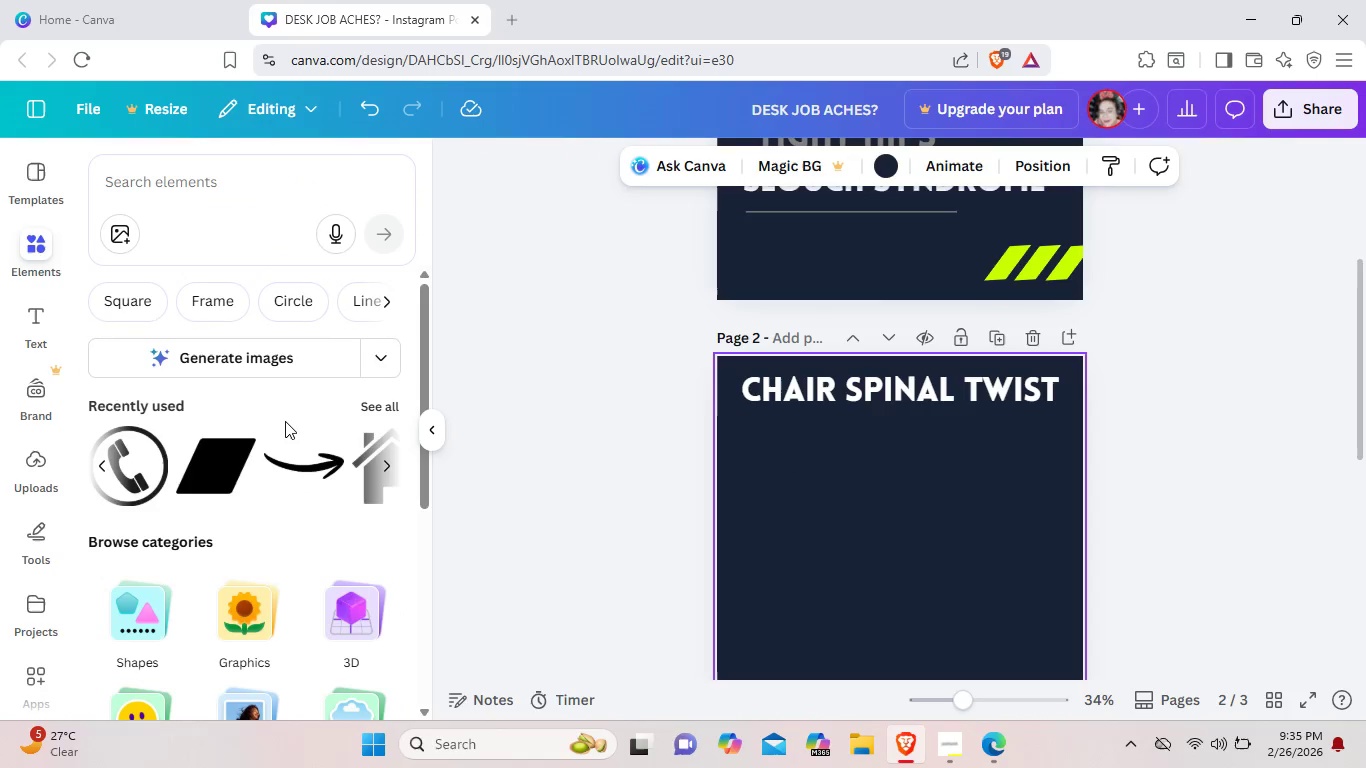 
left_click([373, 405])
 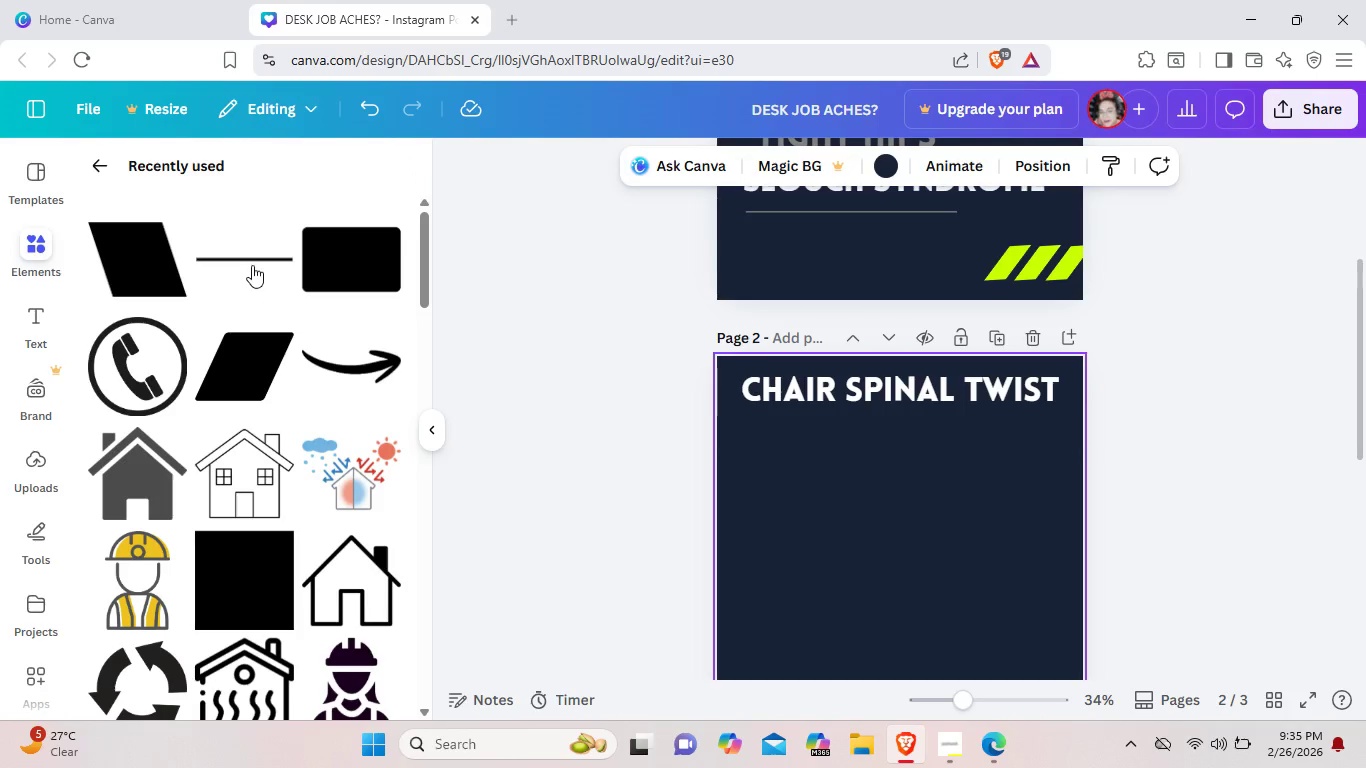 
left_click([252, 265])
 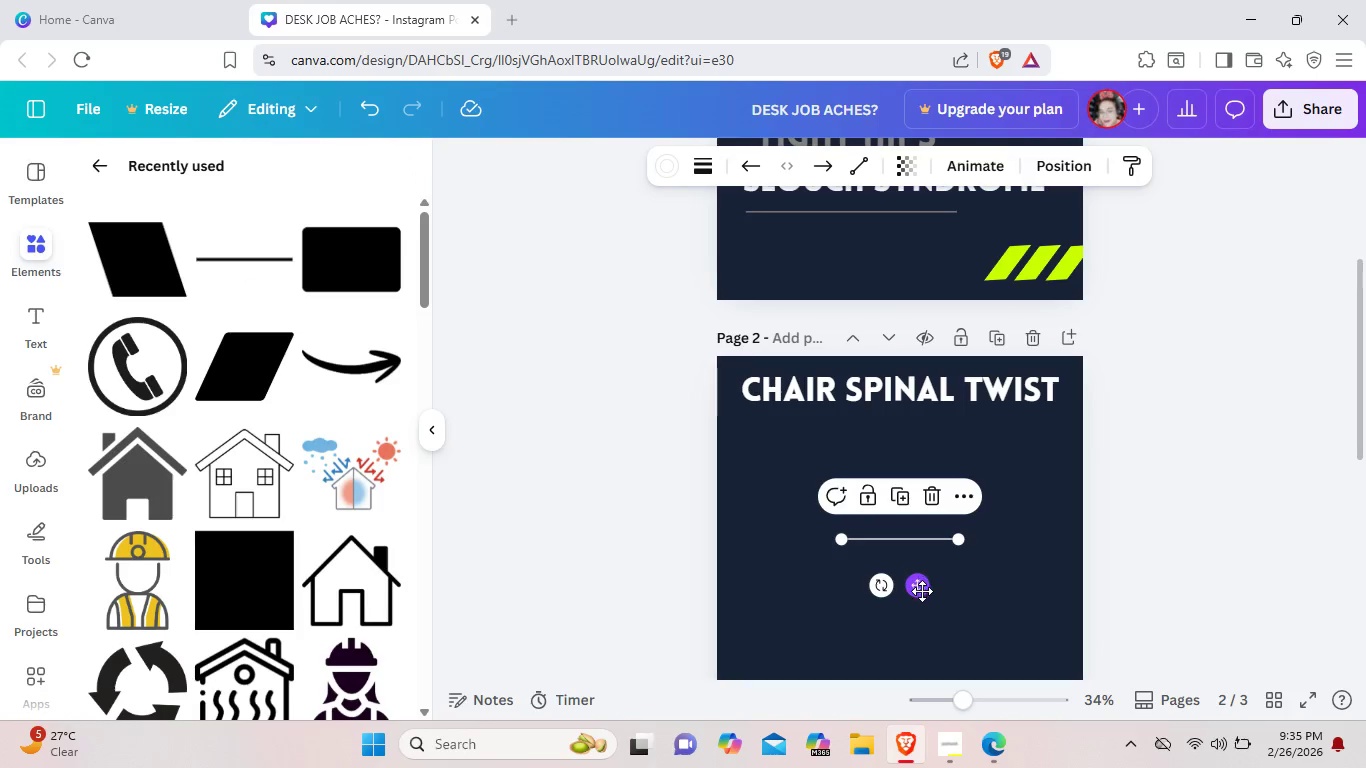 
left_click([925, 595])
 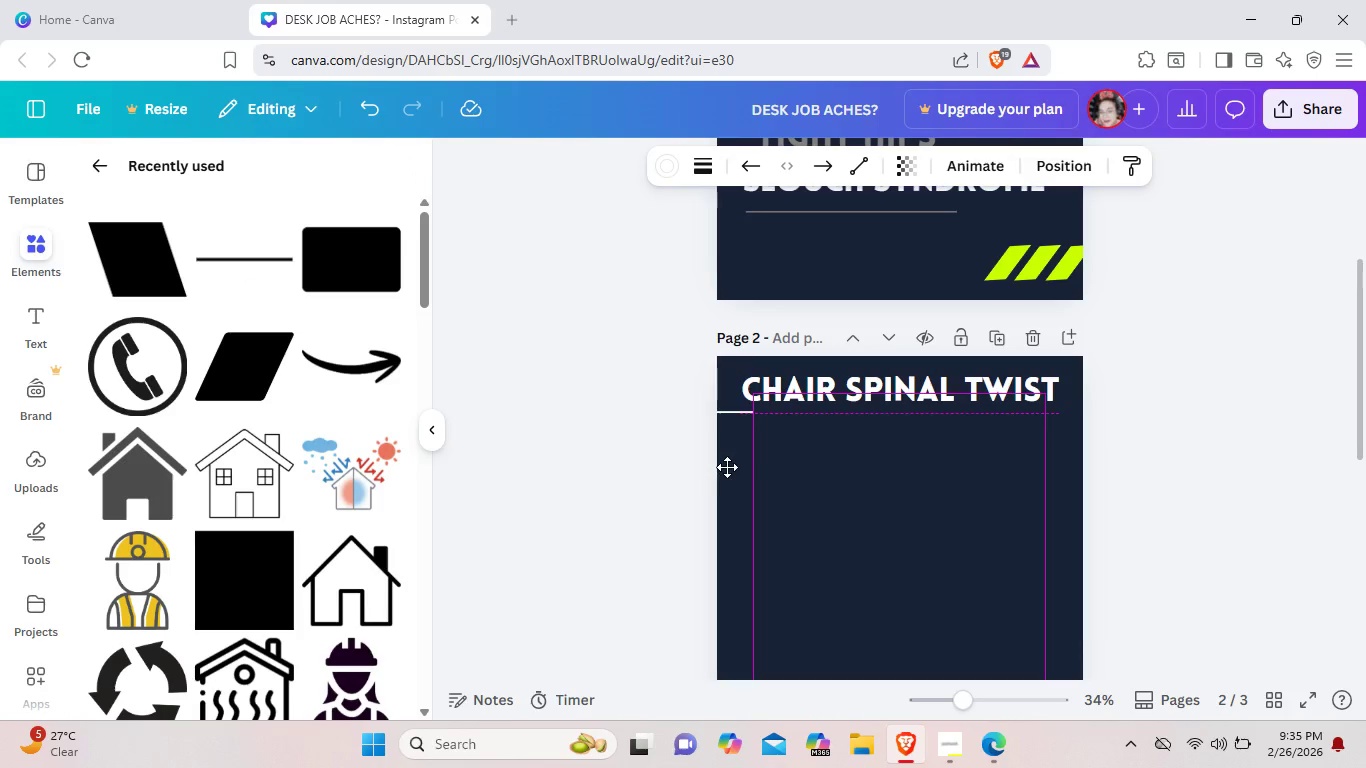 
mouse_move([740, 448])
 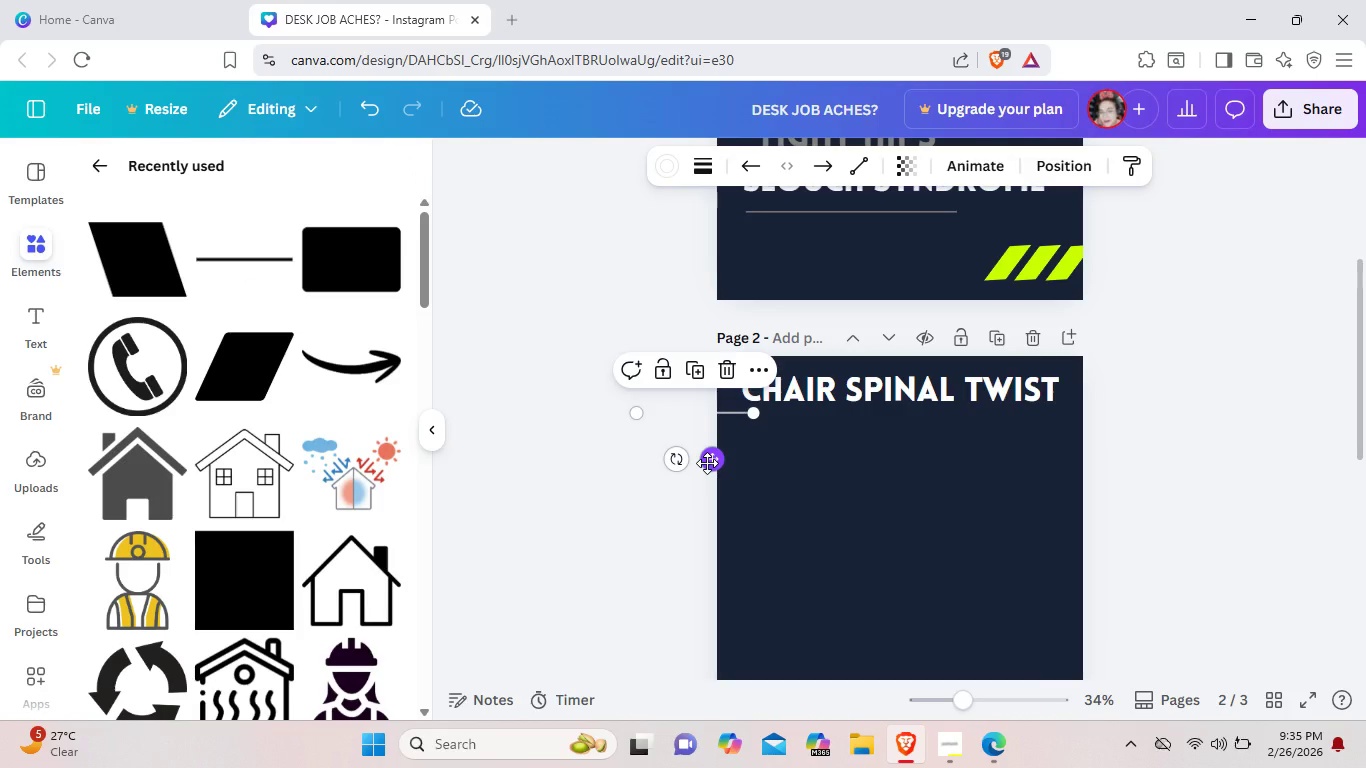 
left_click([707, 463])
 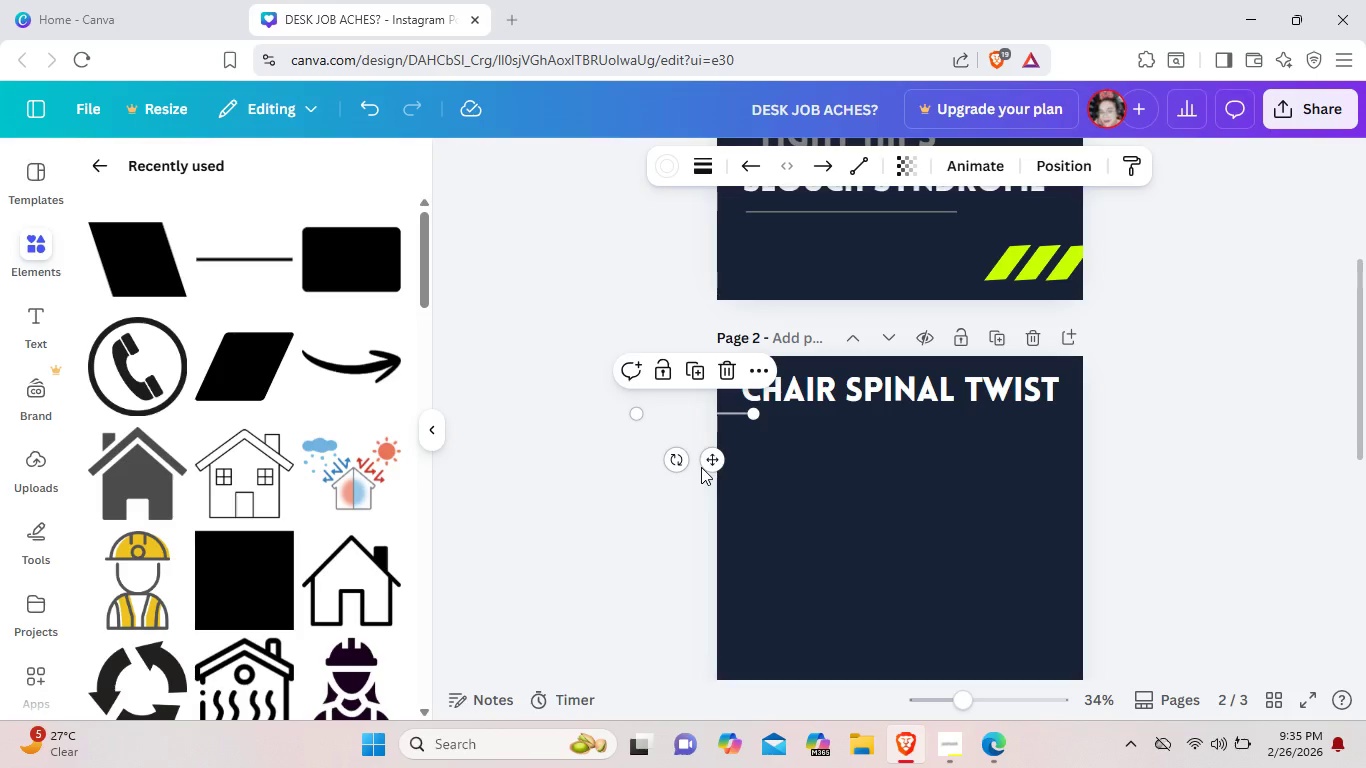 
key(ArrowLeft)
 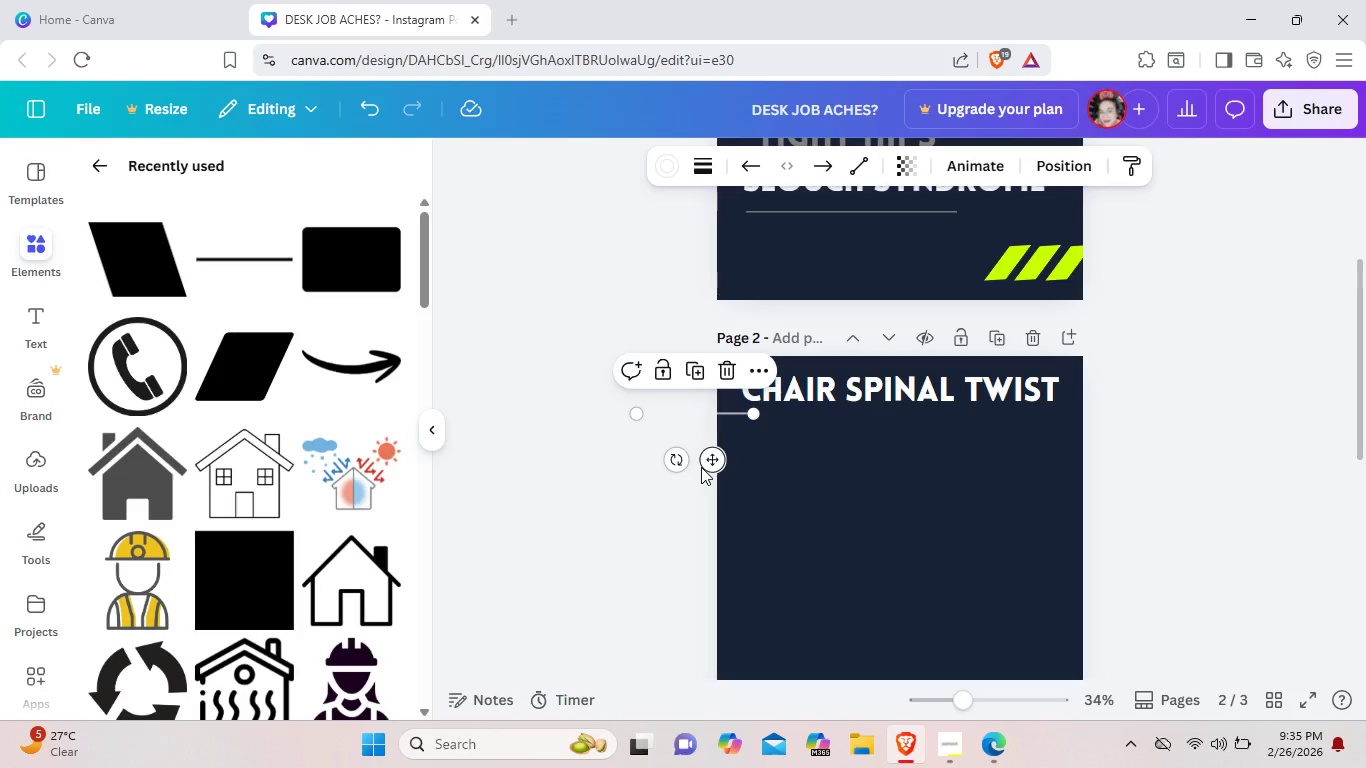 
key(ArrowLeft)
 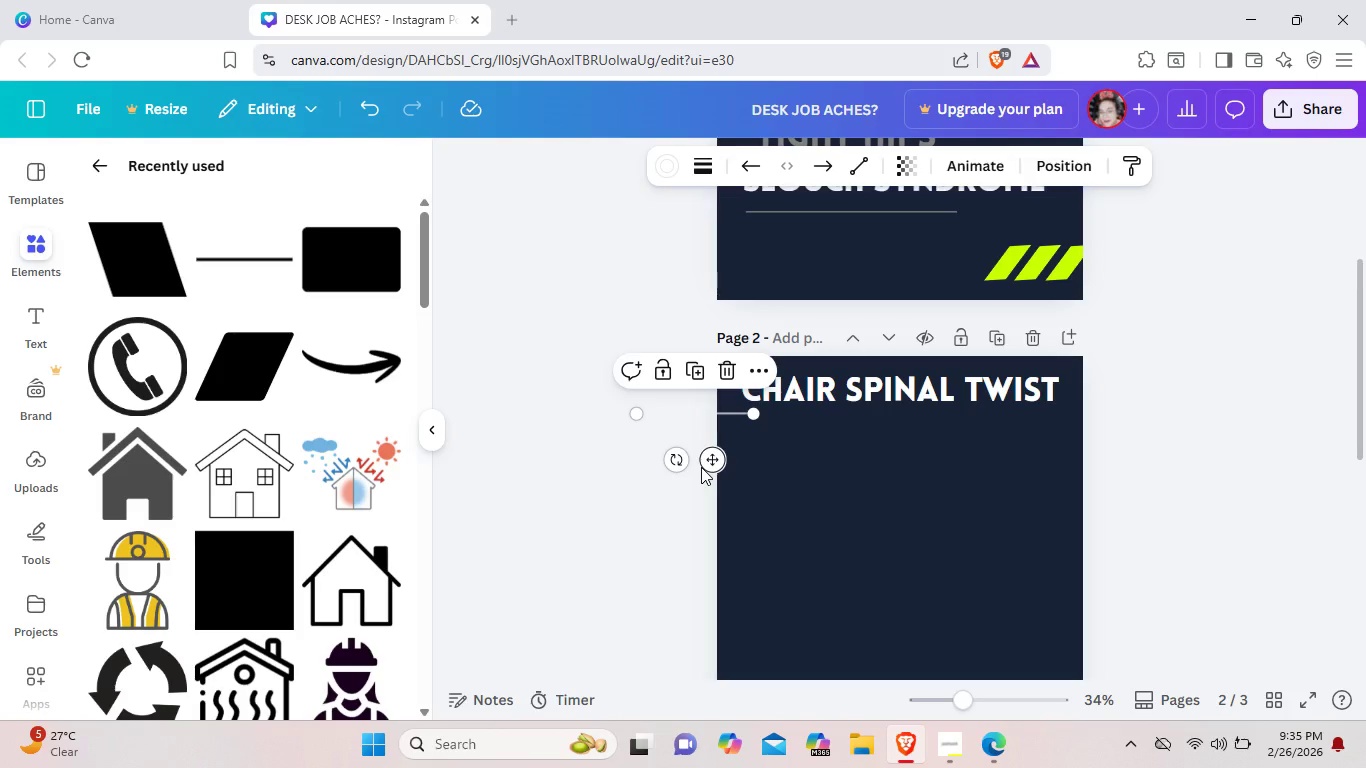 
key(ArrowLeft)
 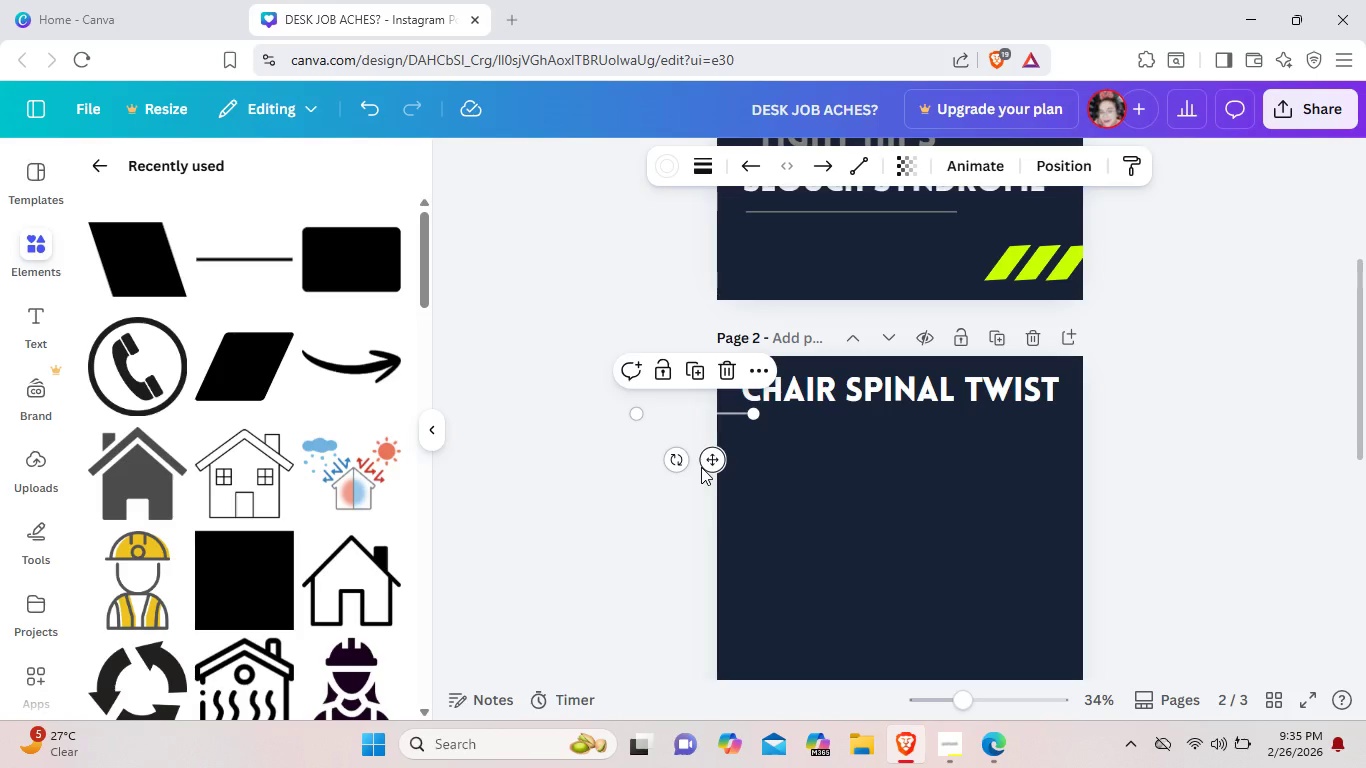 
key(ArrowLeft)
 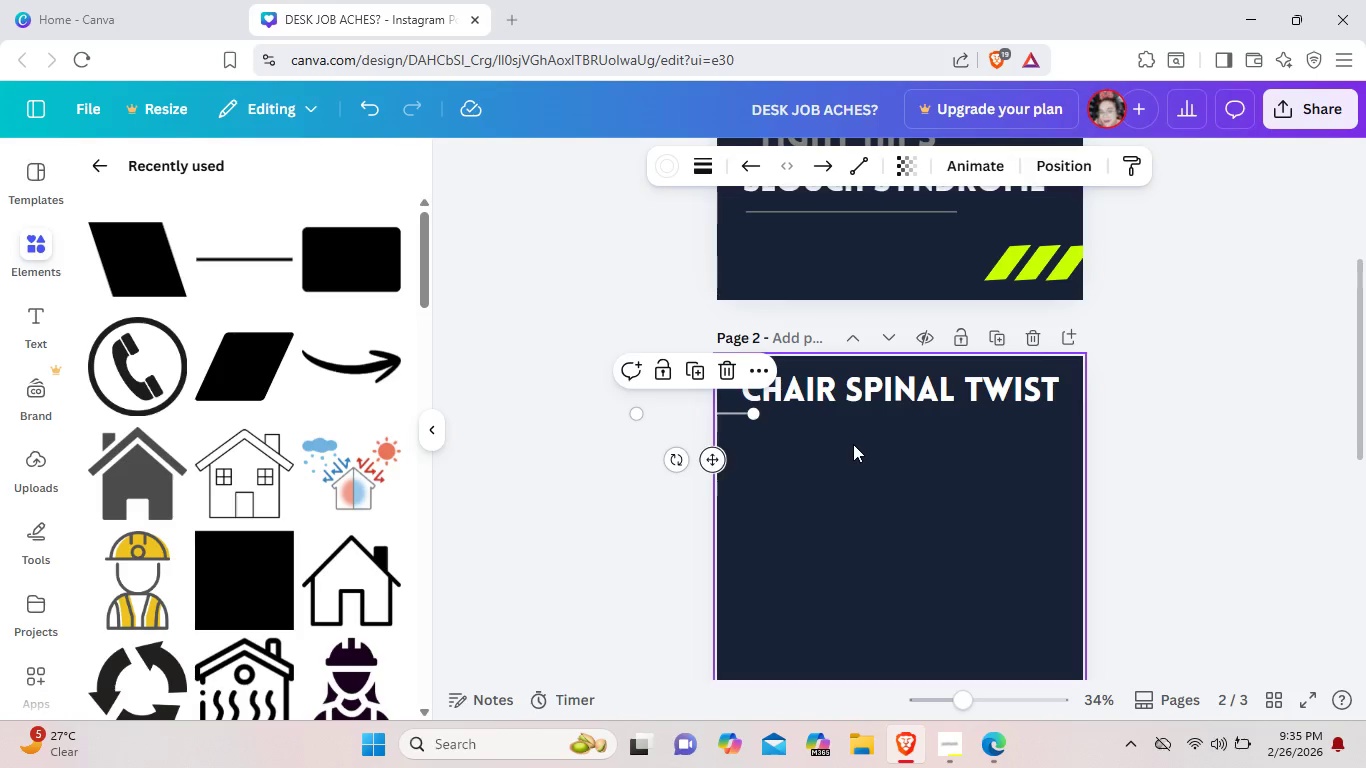 
left_click([853, 444])
 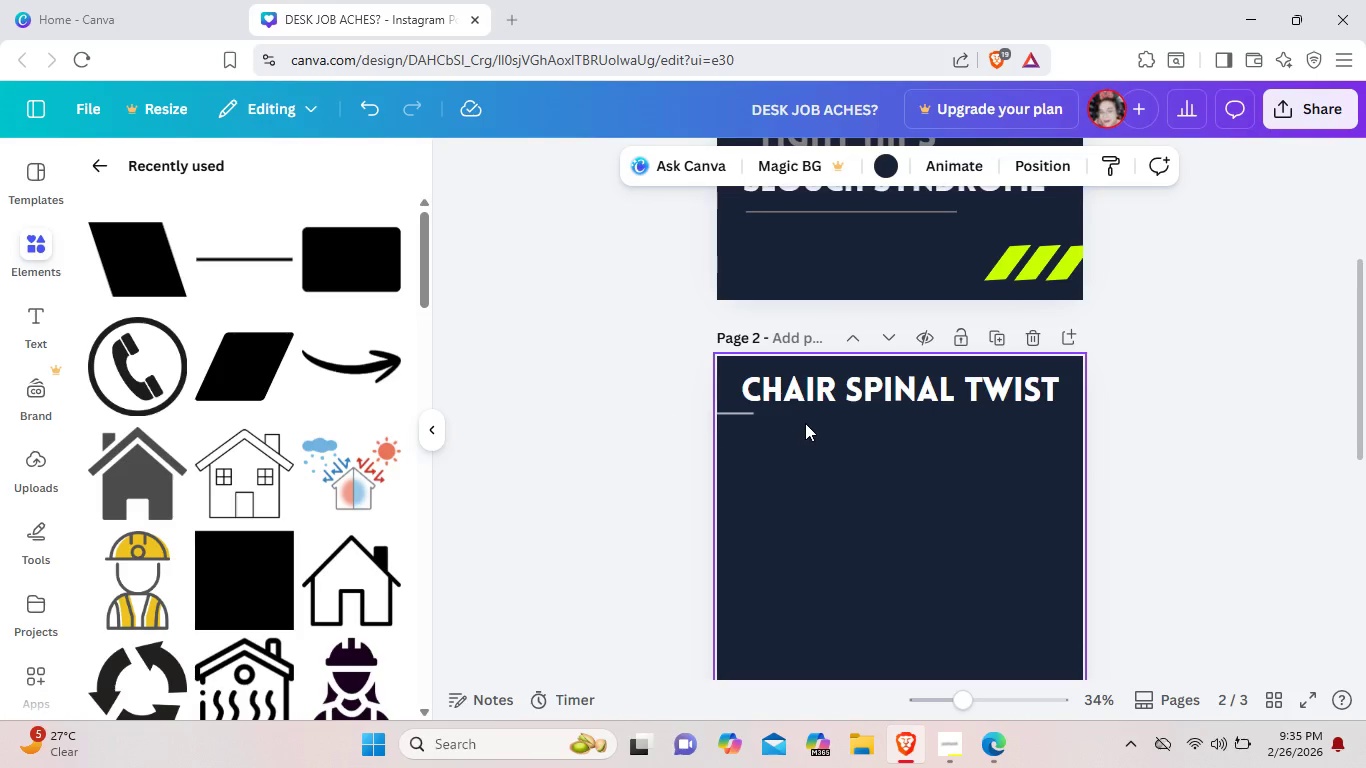 
wait(5.84)
 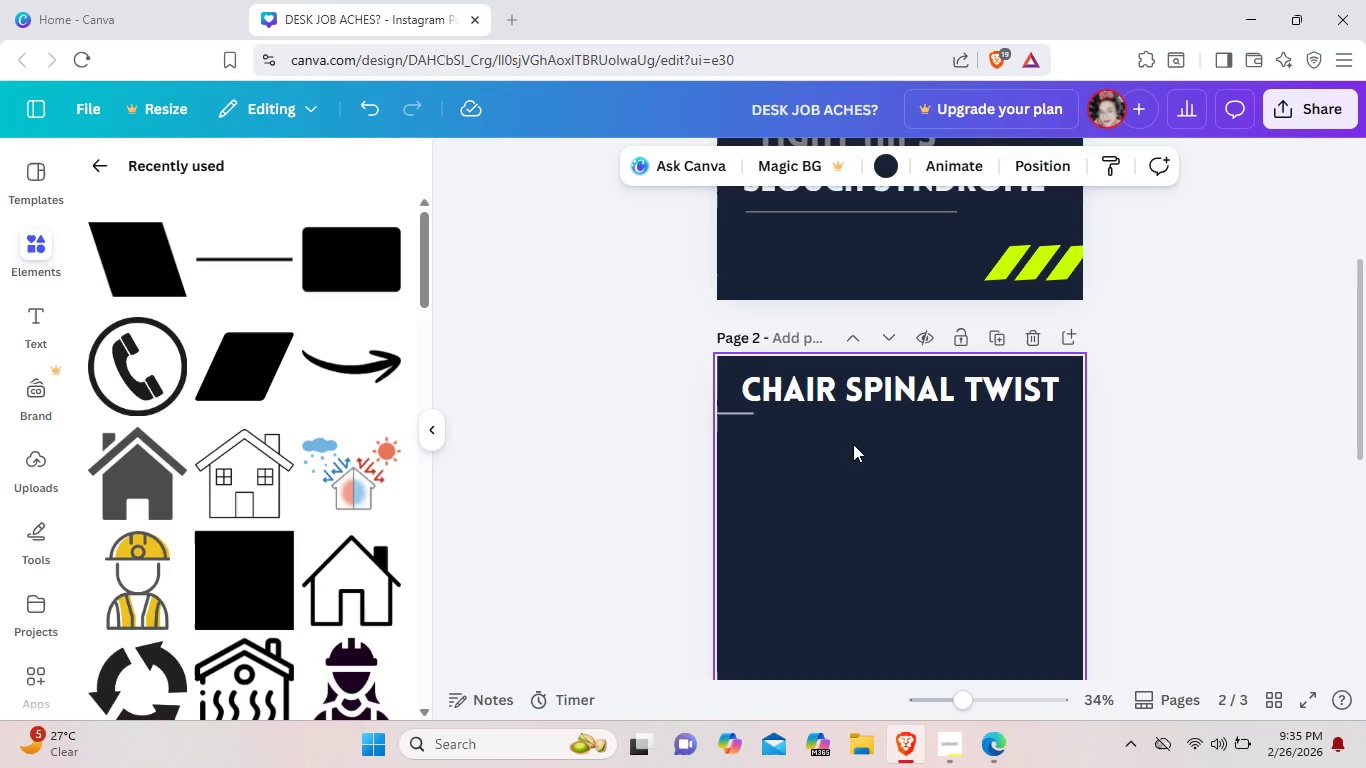 
left_click([733, 420])
 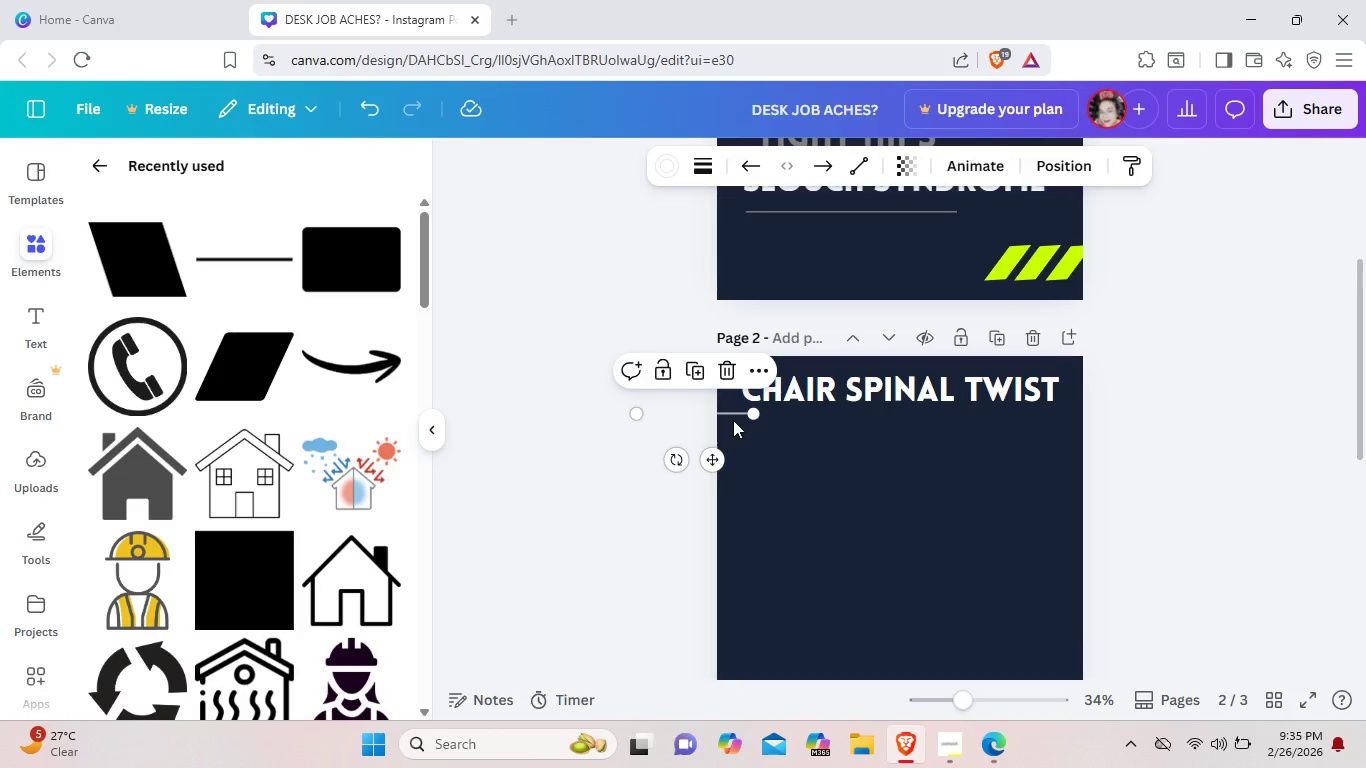 
key(Control+C)
 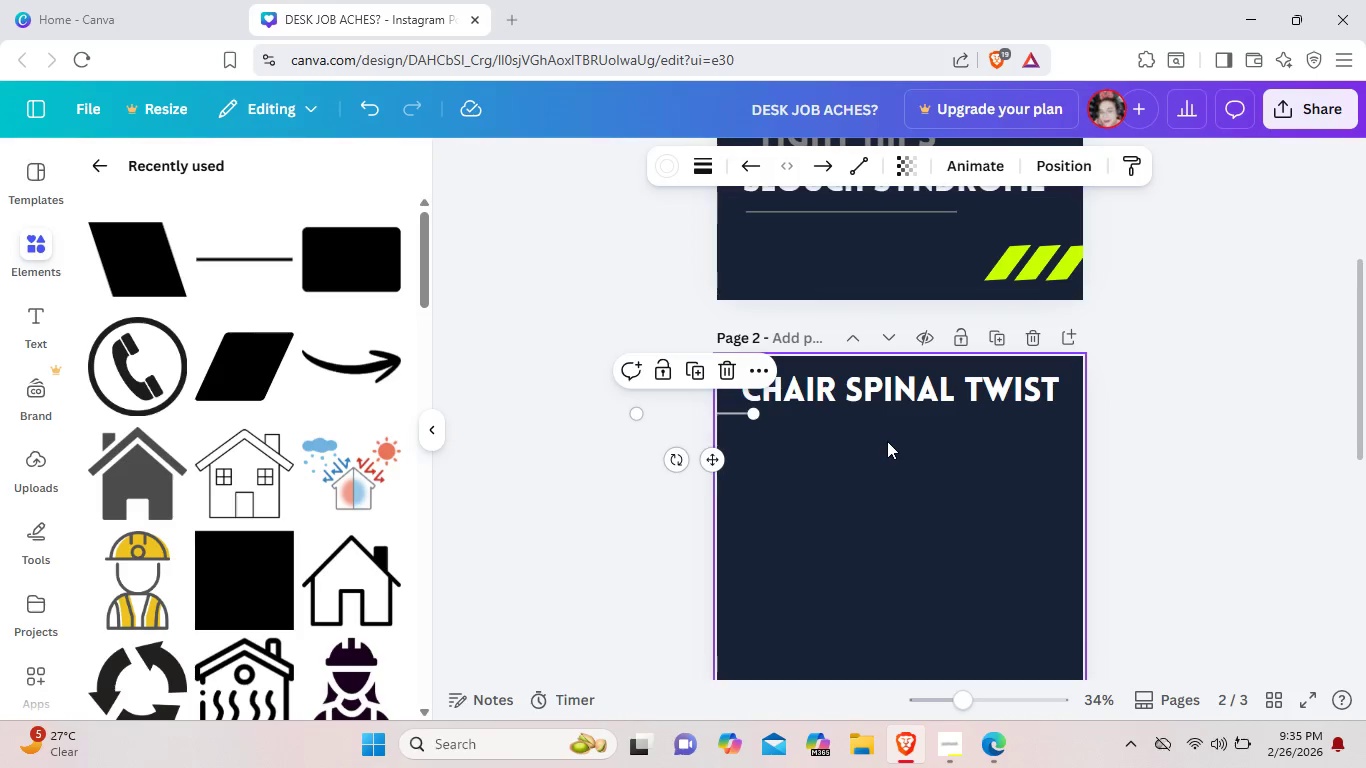 
left_click([887, 441])
 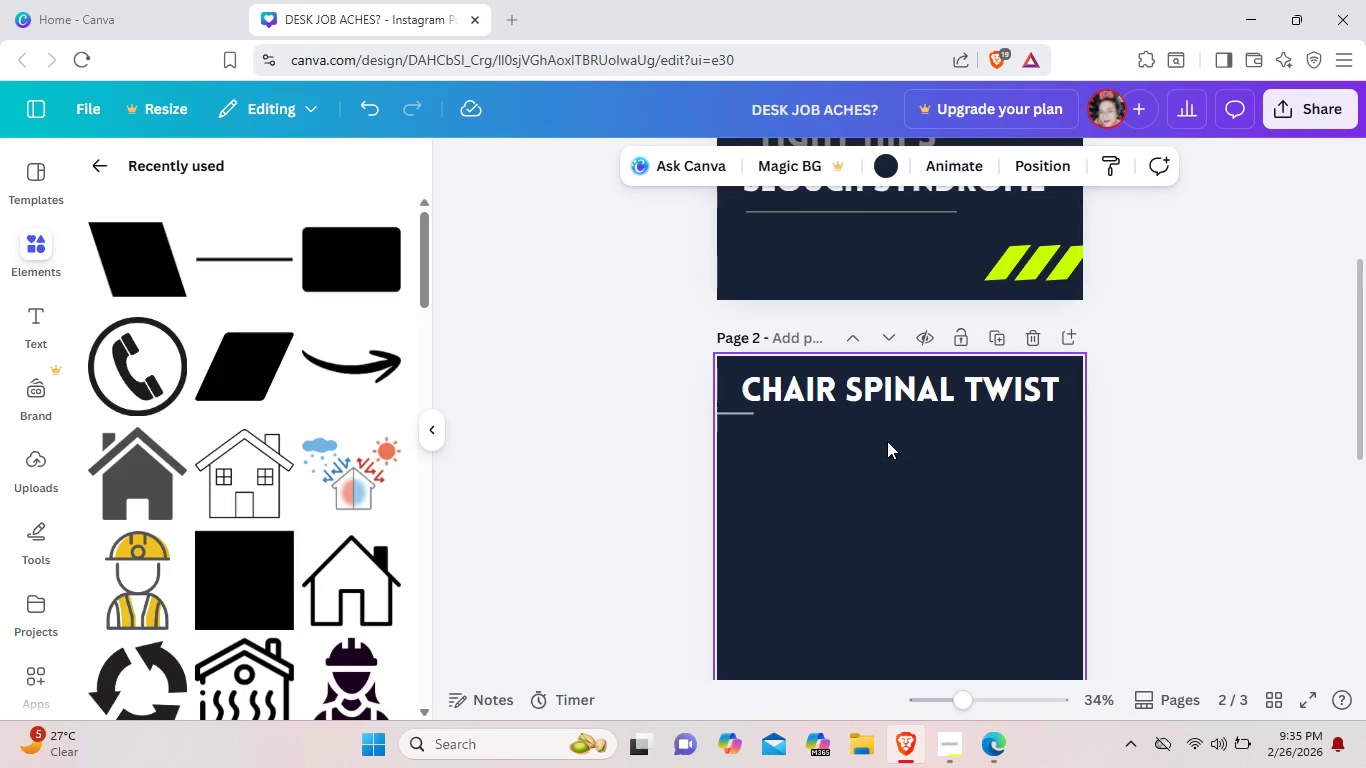 
key(Control+V)
 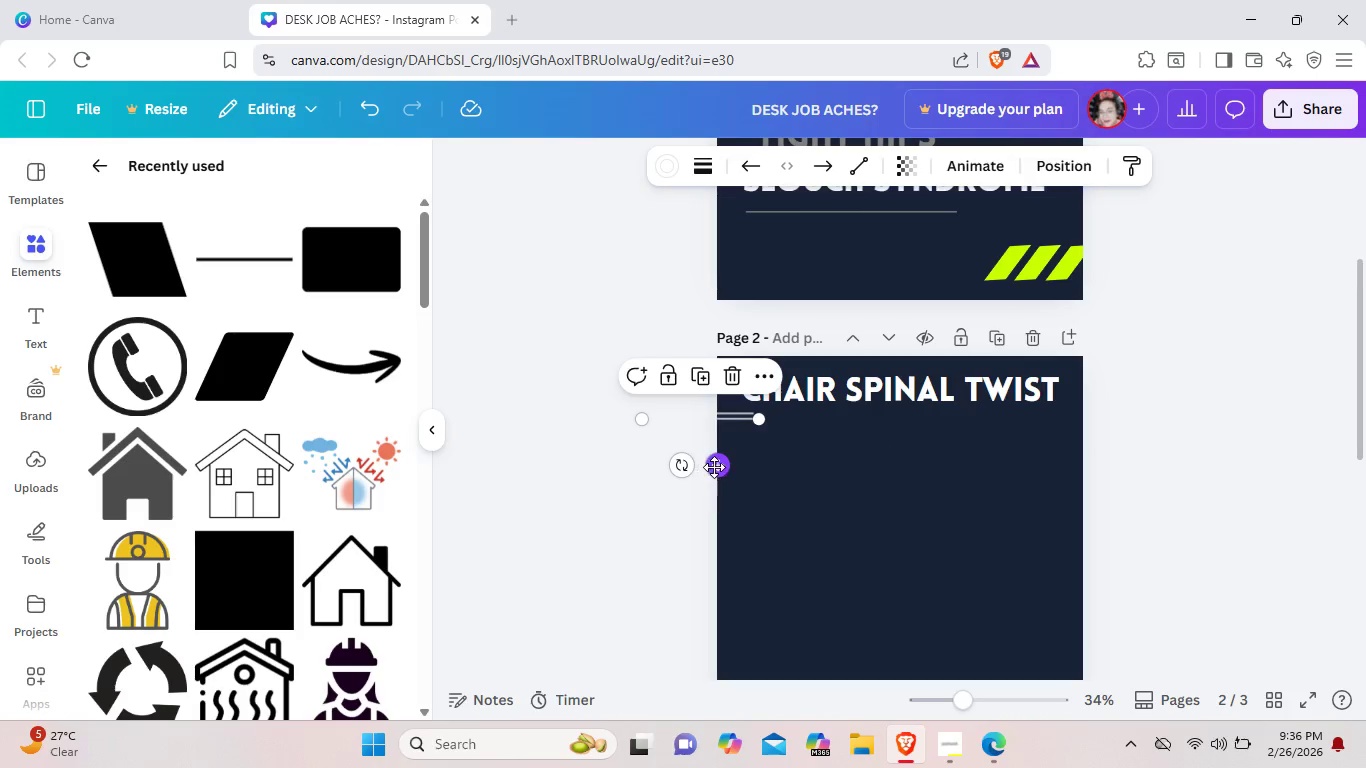 
left_click([714, 467])
 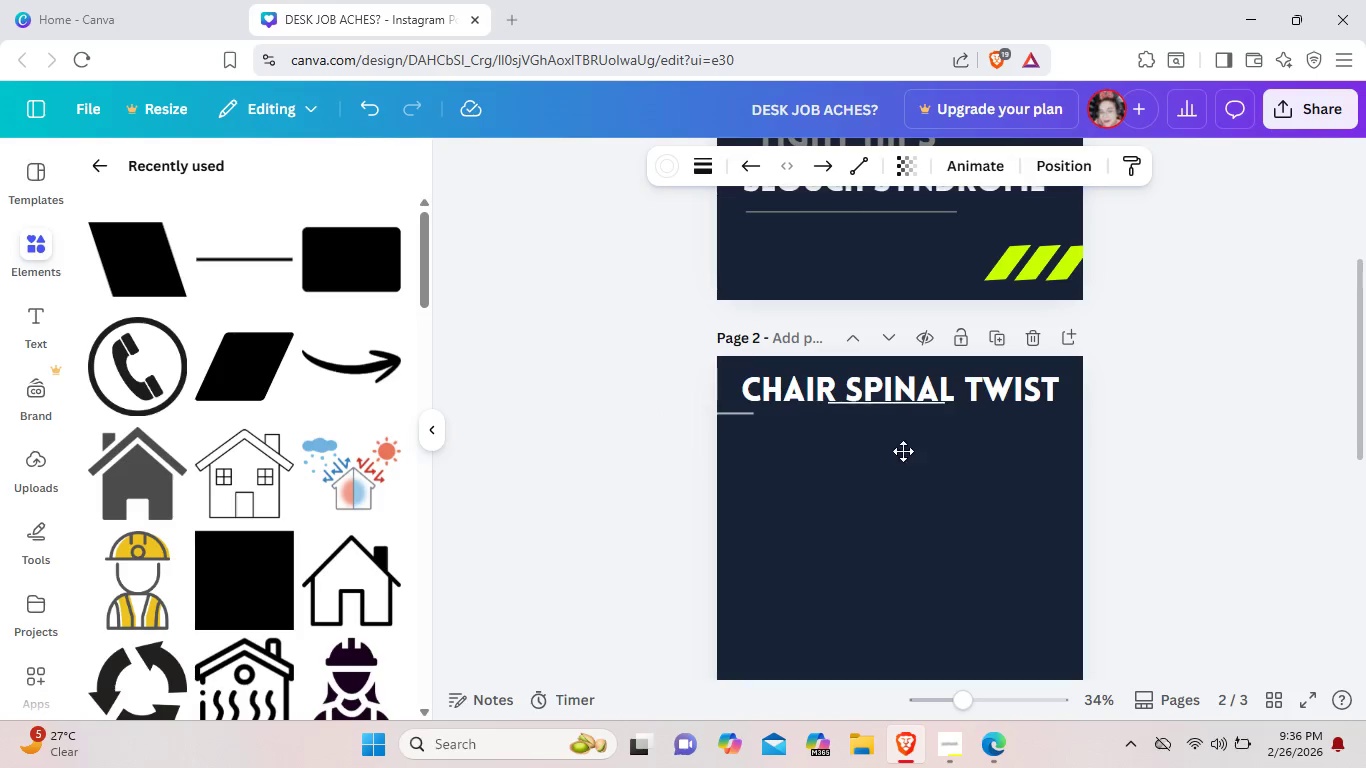 
mouse_move([916, 429])
 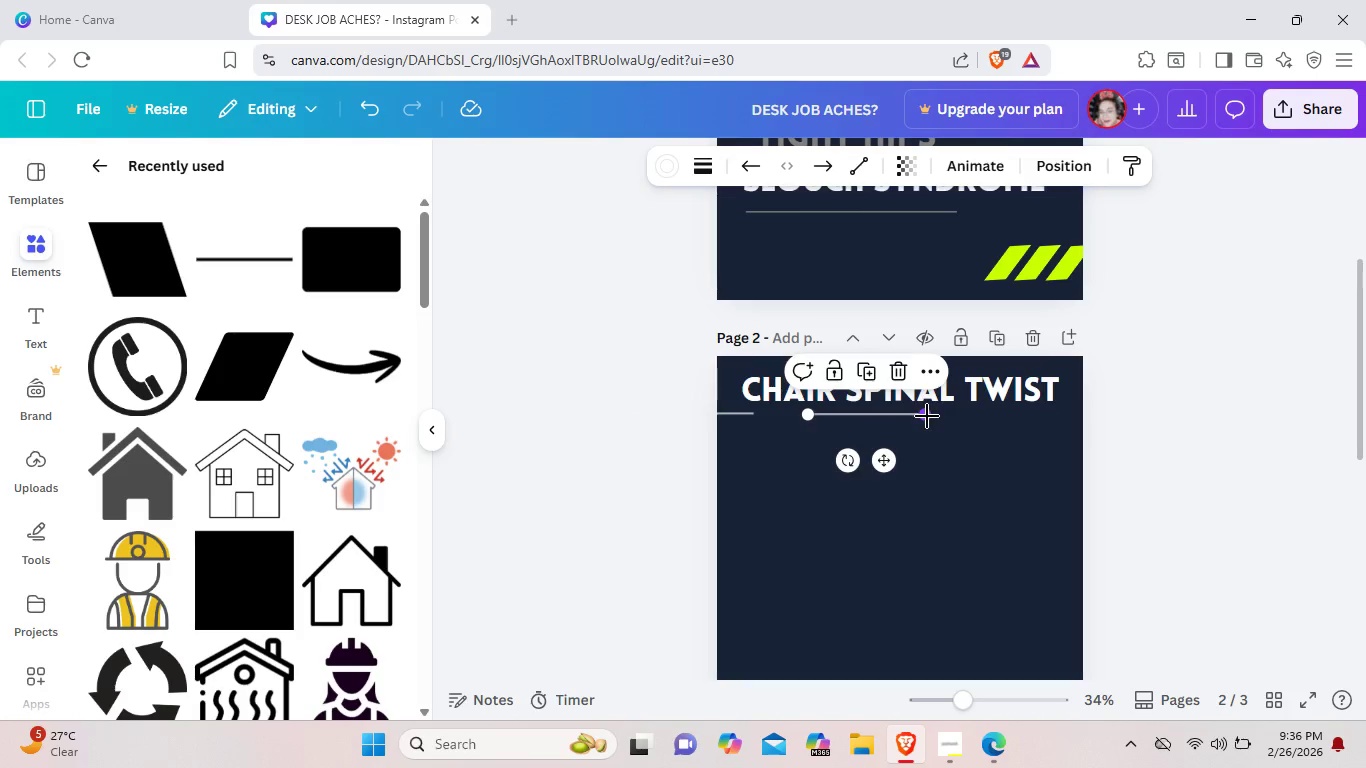 
left_click([927, 416])
 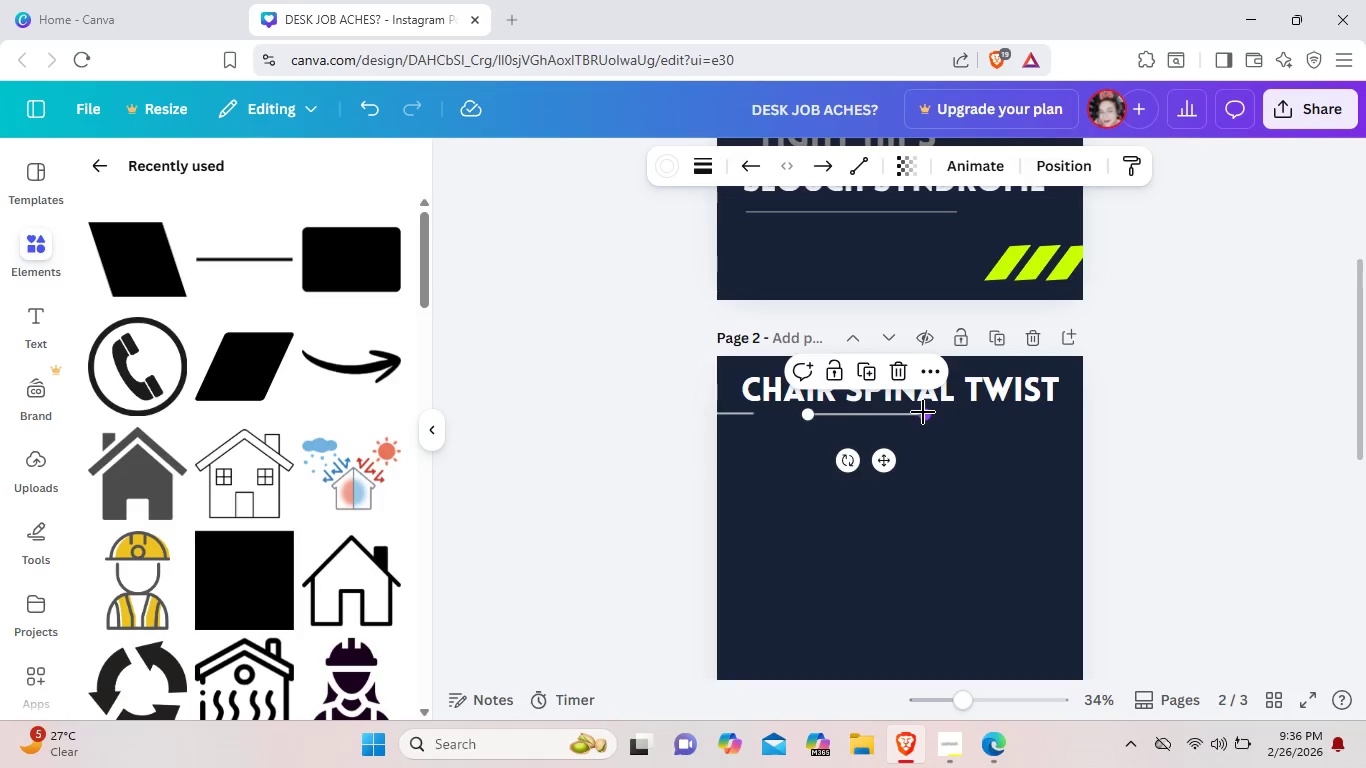 
left_click([923, 413])
 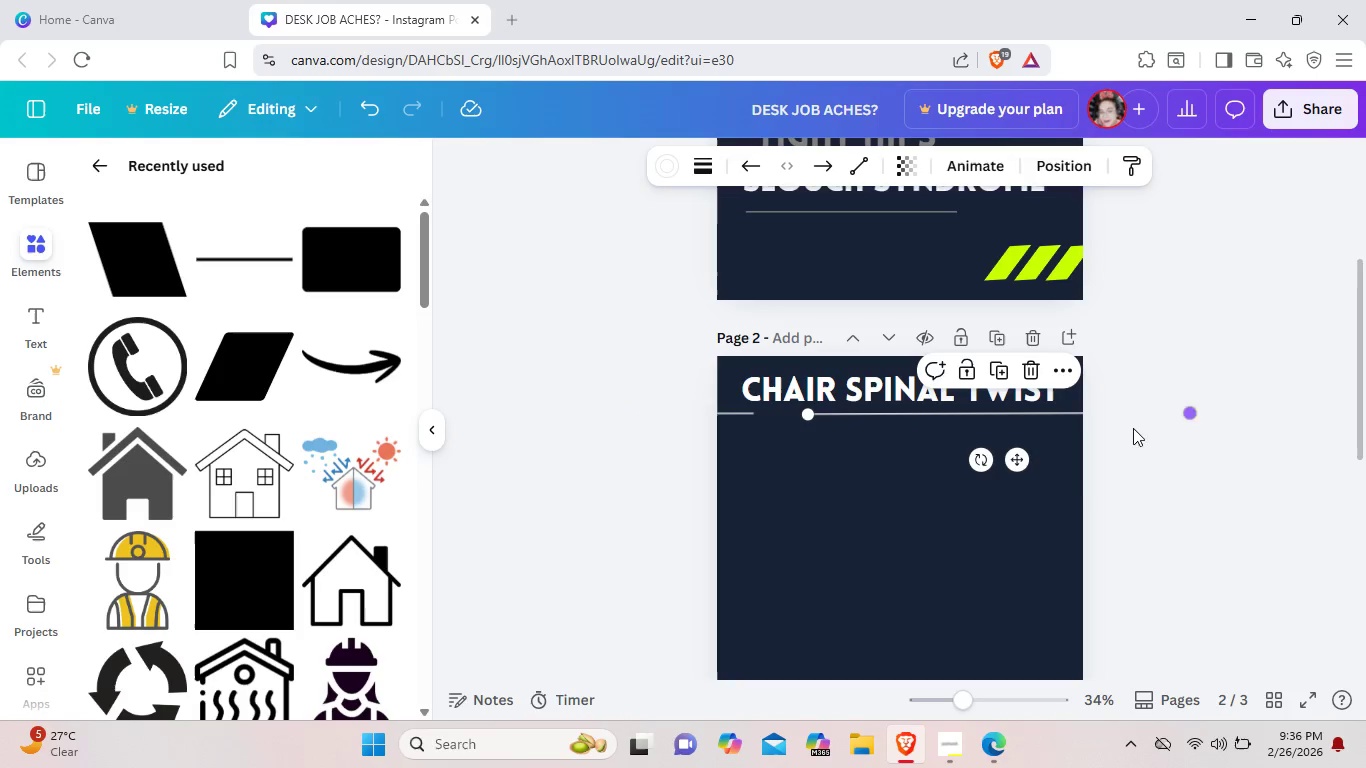 
left_click([1063, 485])
 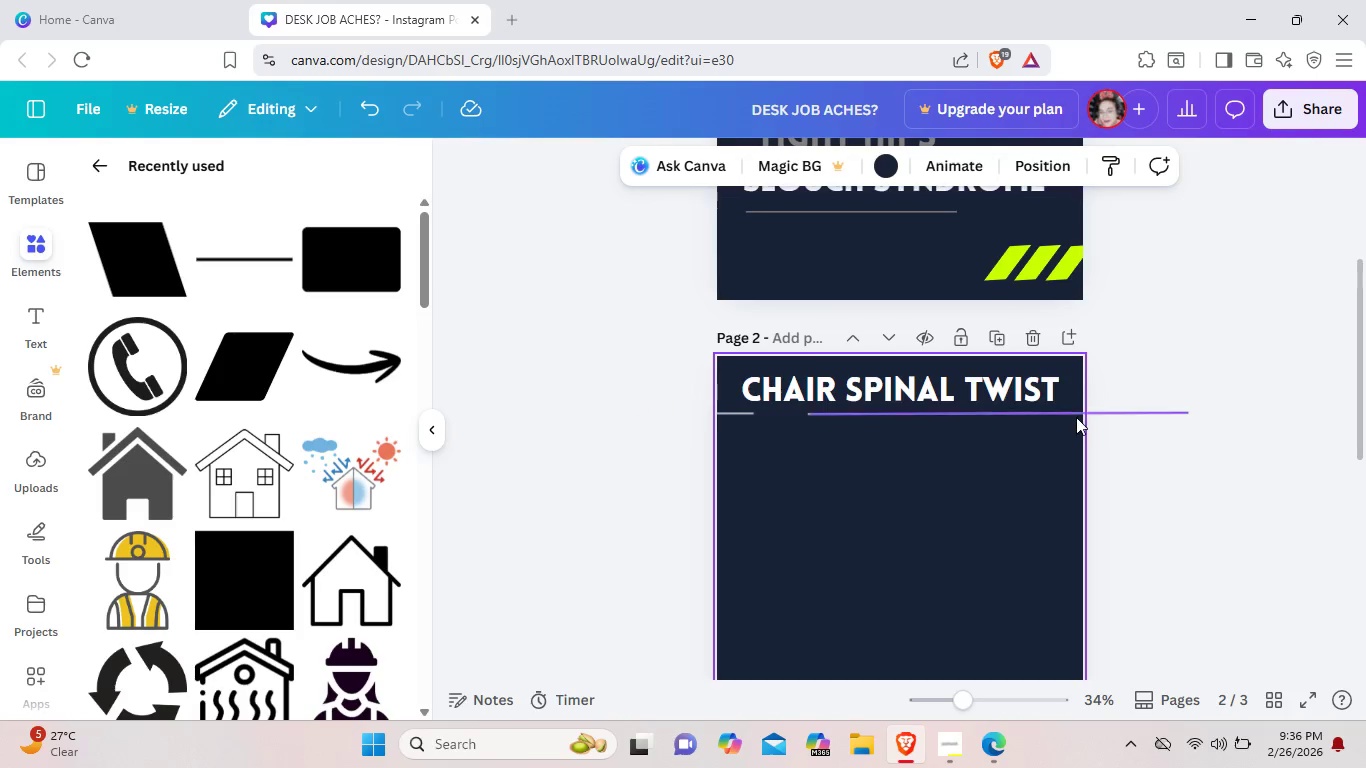 
left_click([1071, 414])
 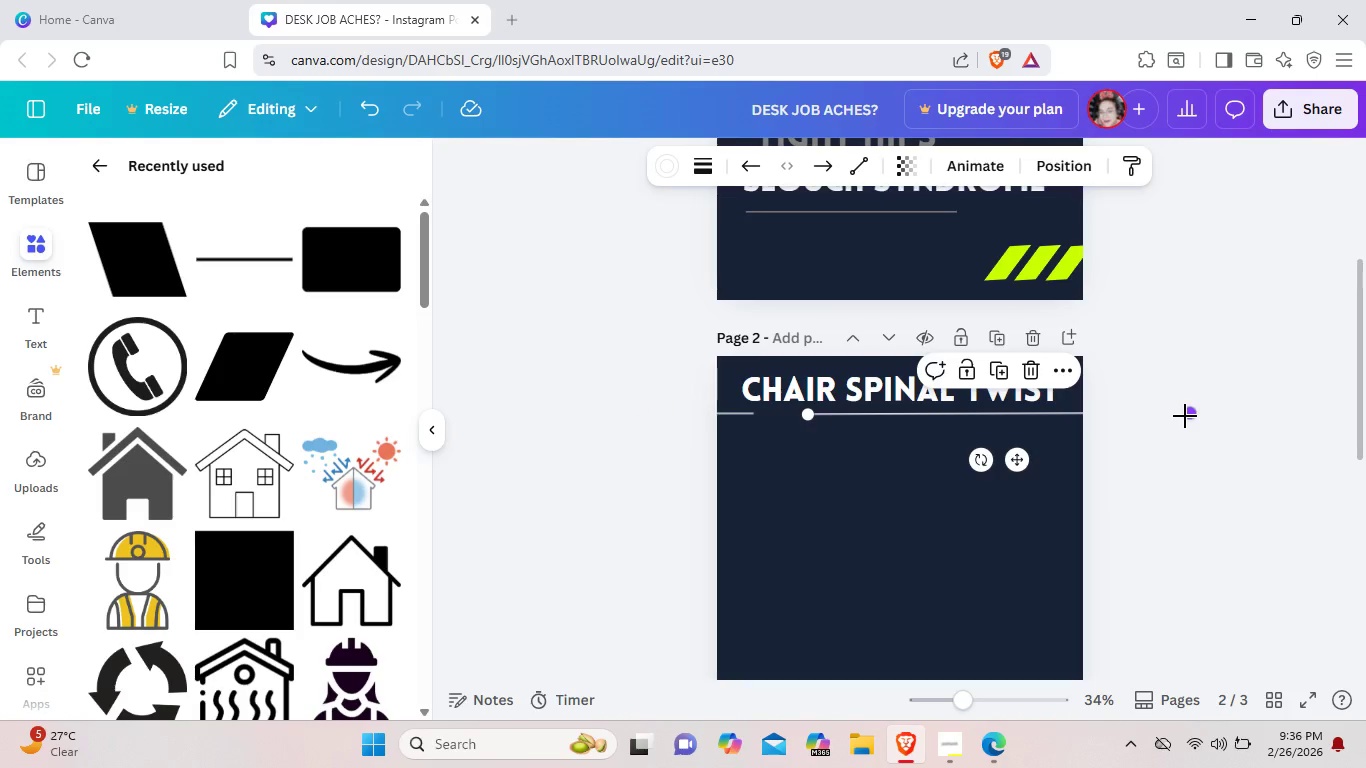 
left_click([1185, 416])
 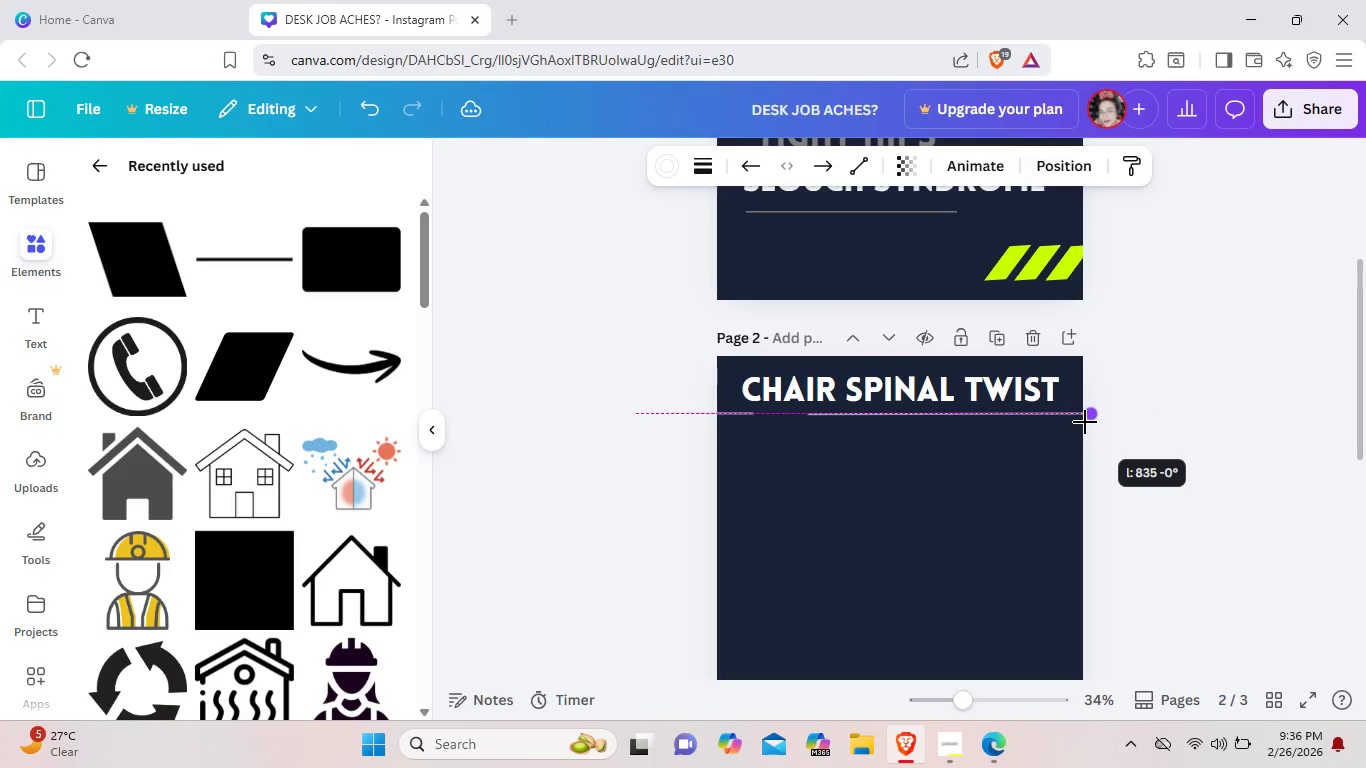 
left_click([996, 474])
 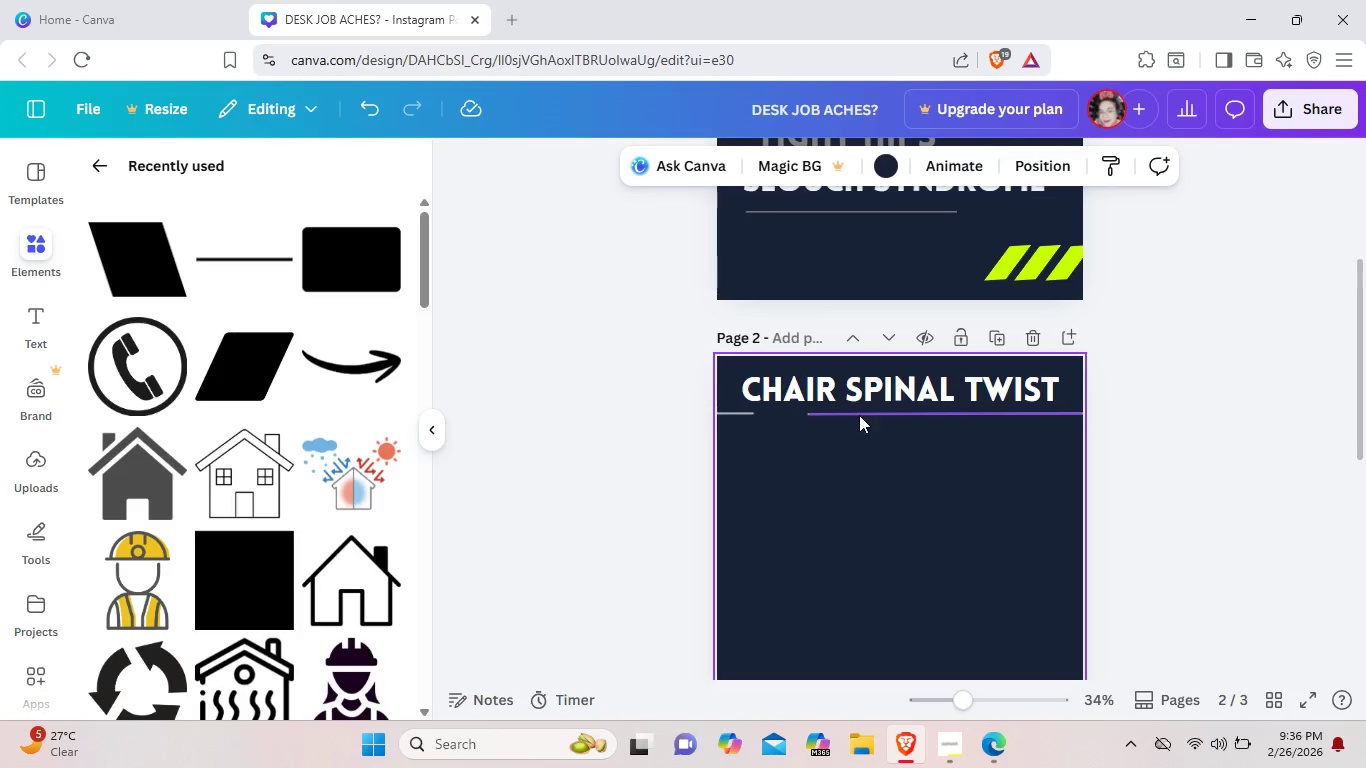 
left_click([859, 415])
 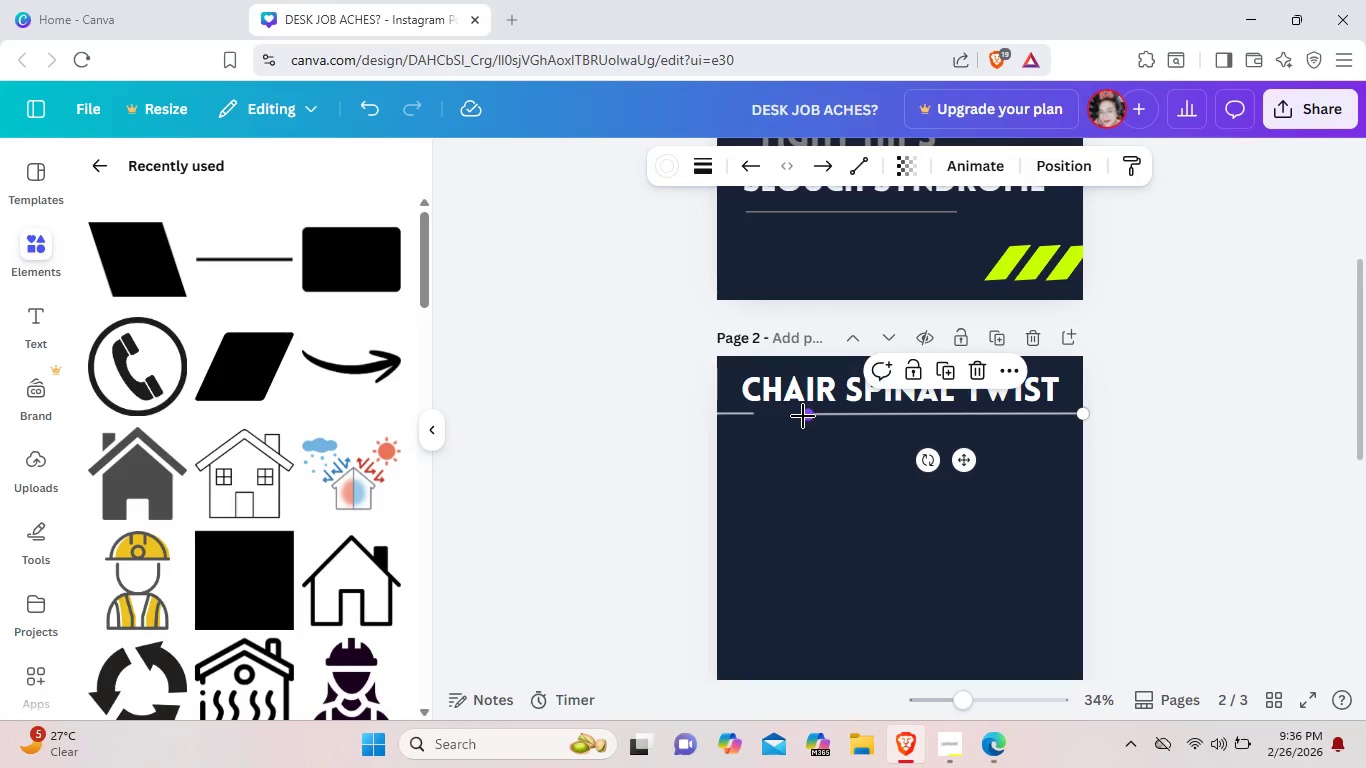 
left_click_drag(start_coordinate=[803, 416], to_coordinate=[775, 417])
 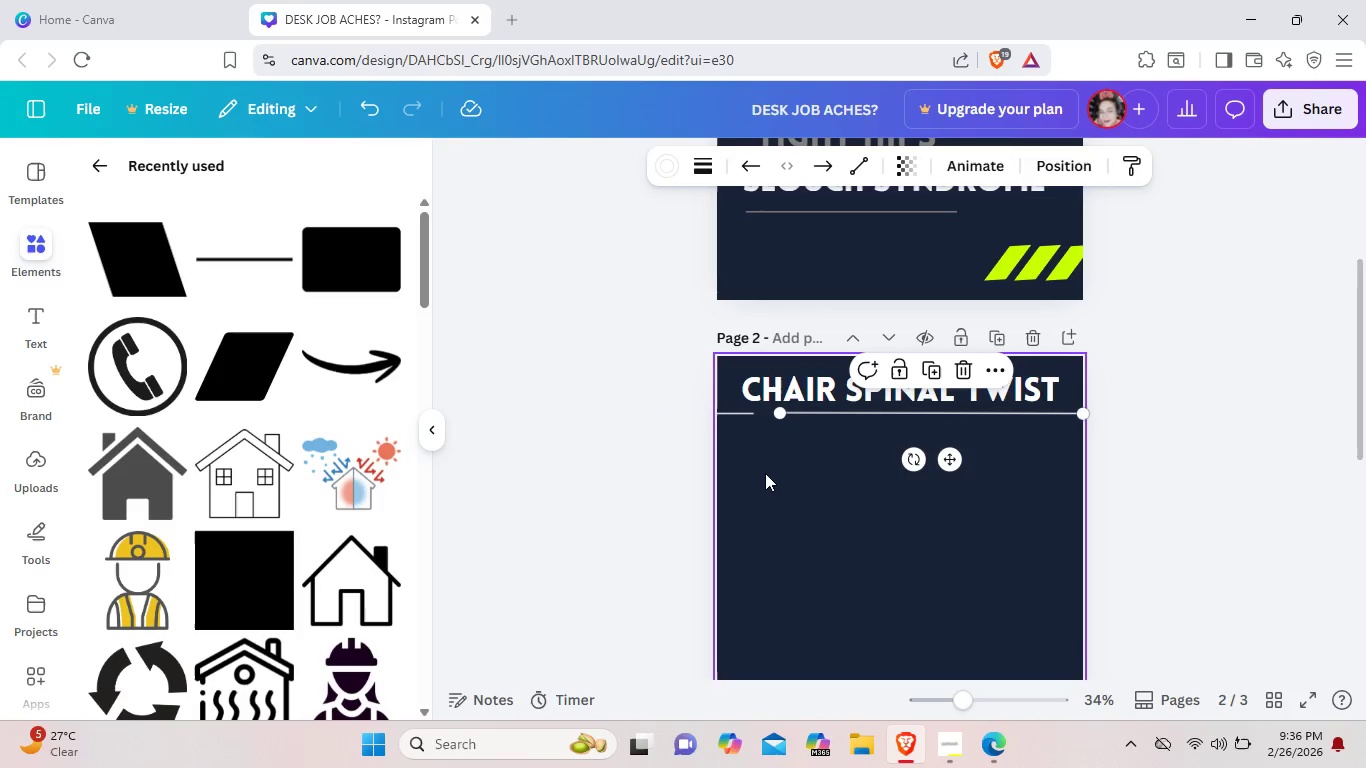 
left_click([765, 473])
 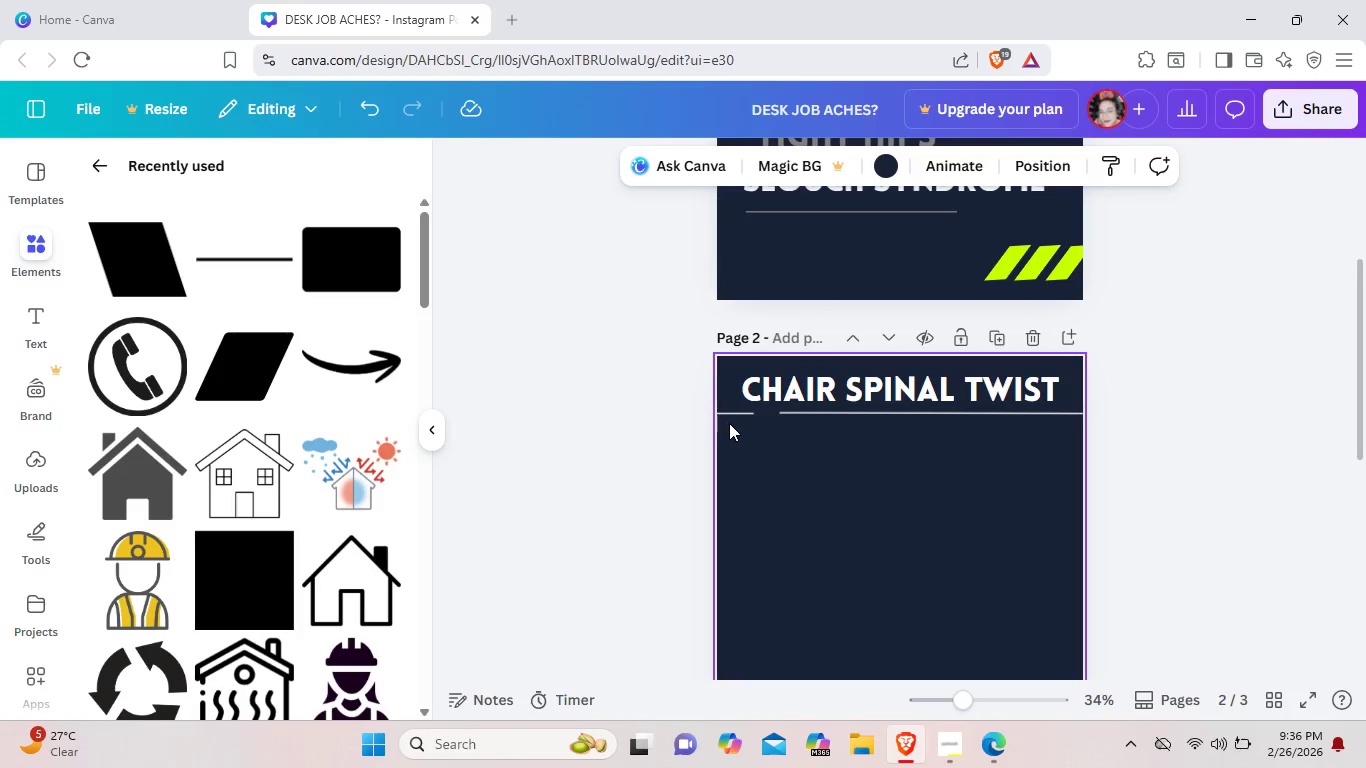 
left_click([733, 417])
 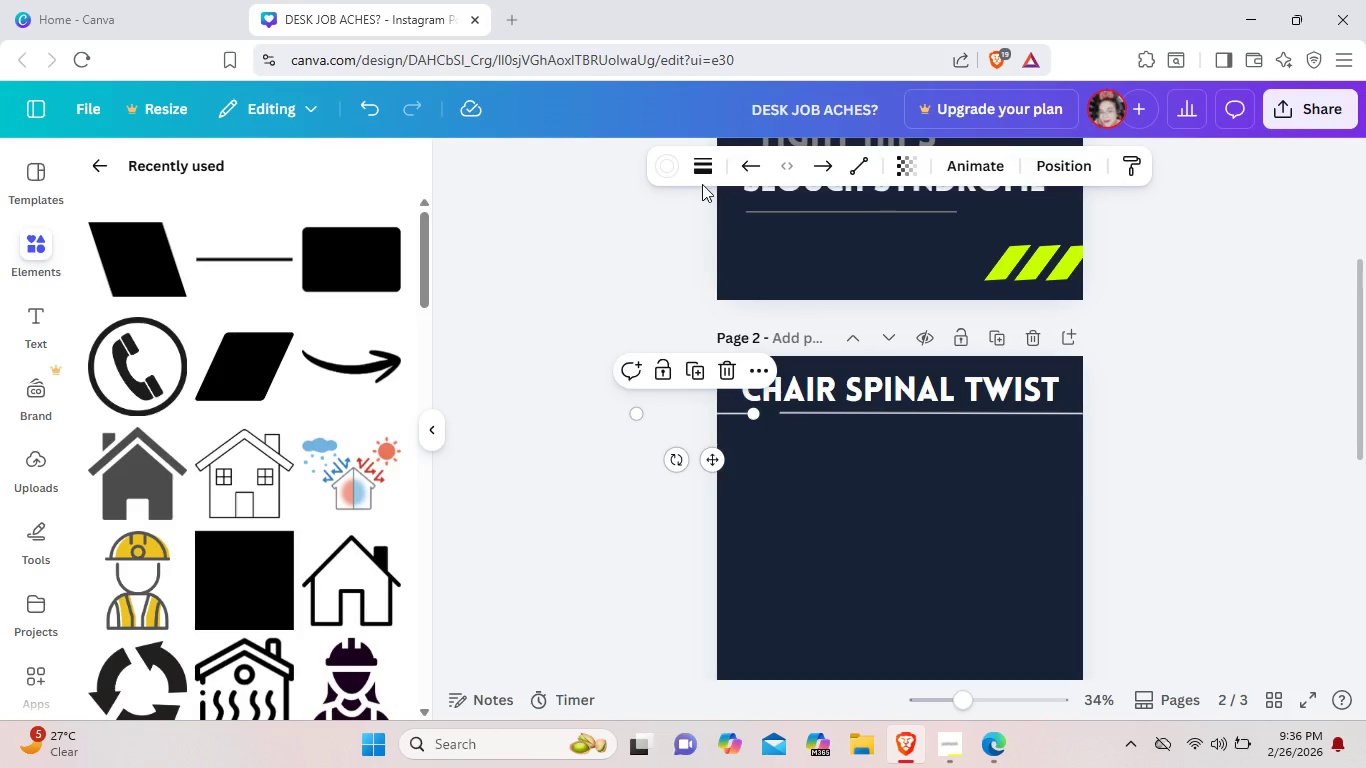 
left_click([702, 170])
 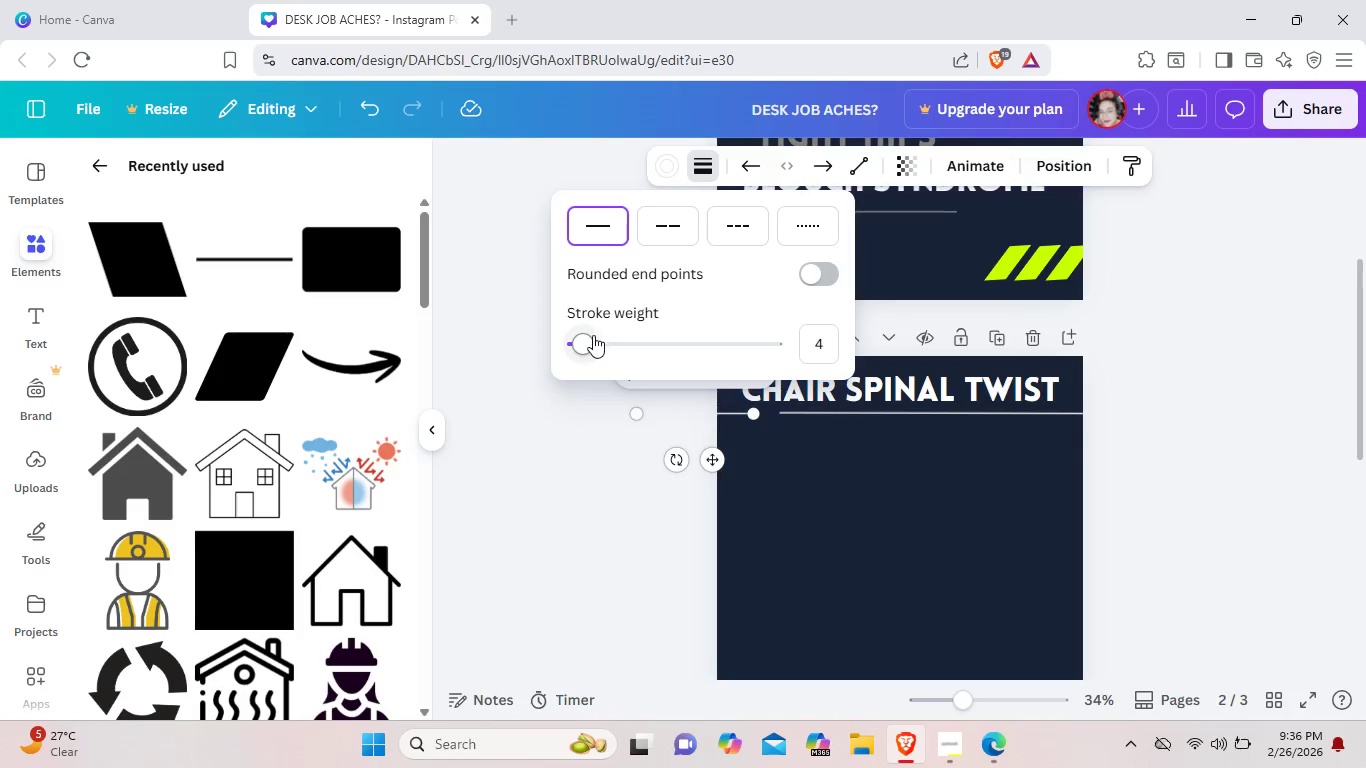 
left_click([593, 335])
 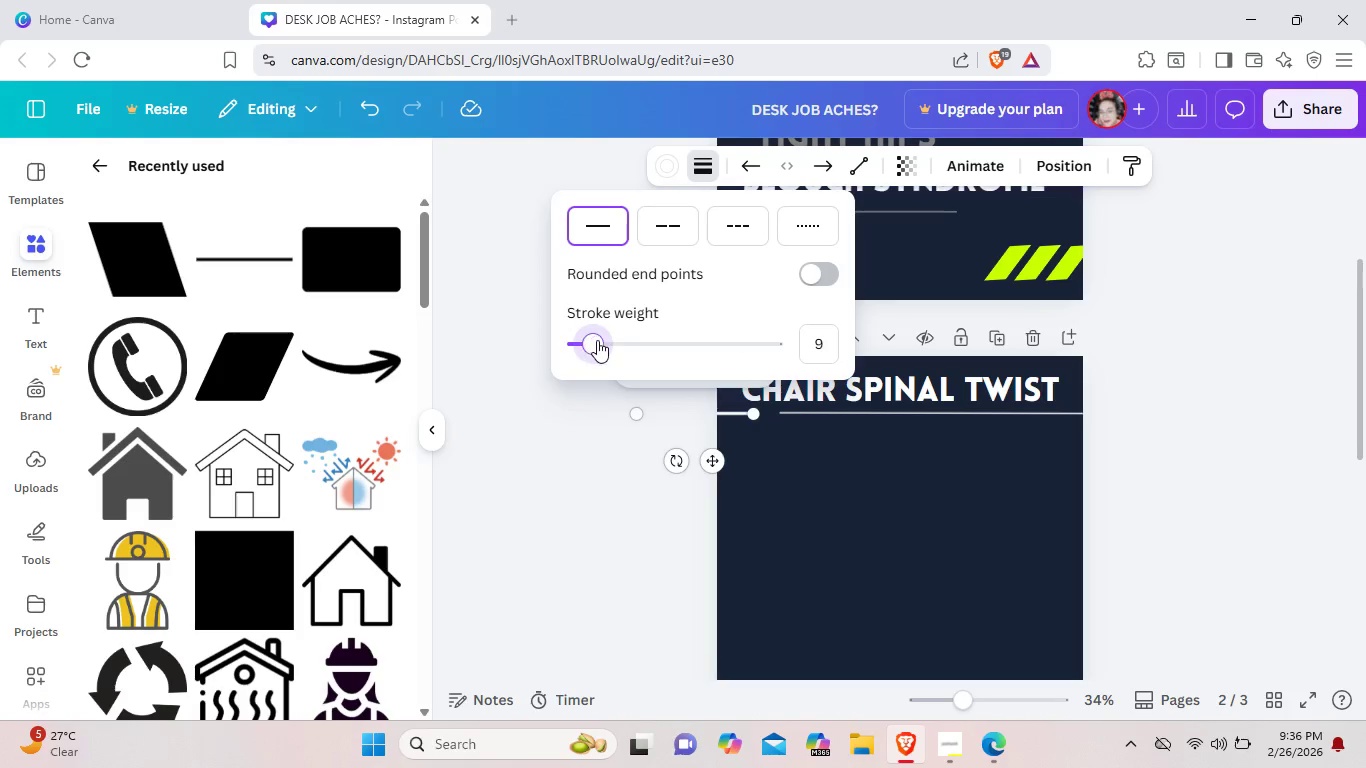 
left_click([830, 494])
 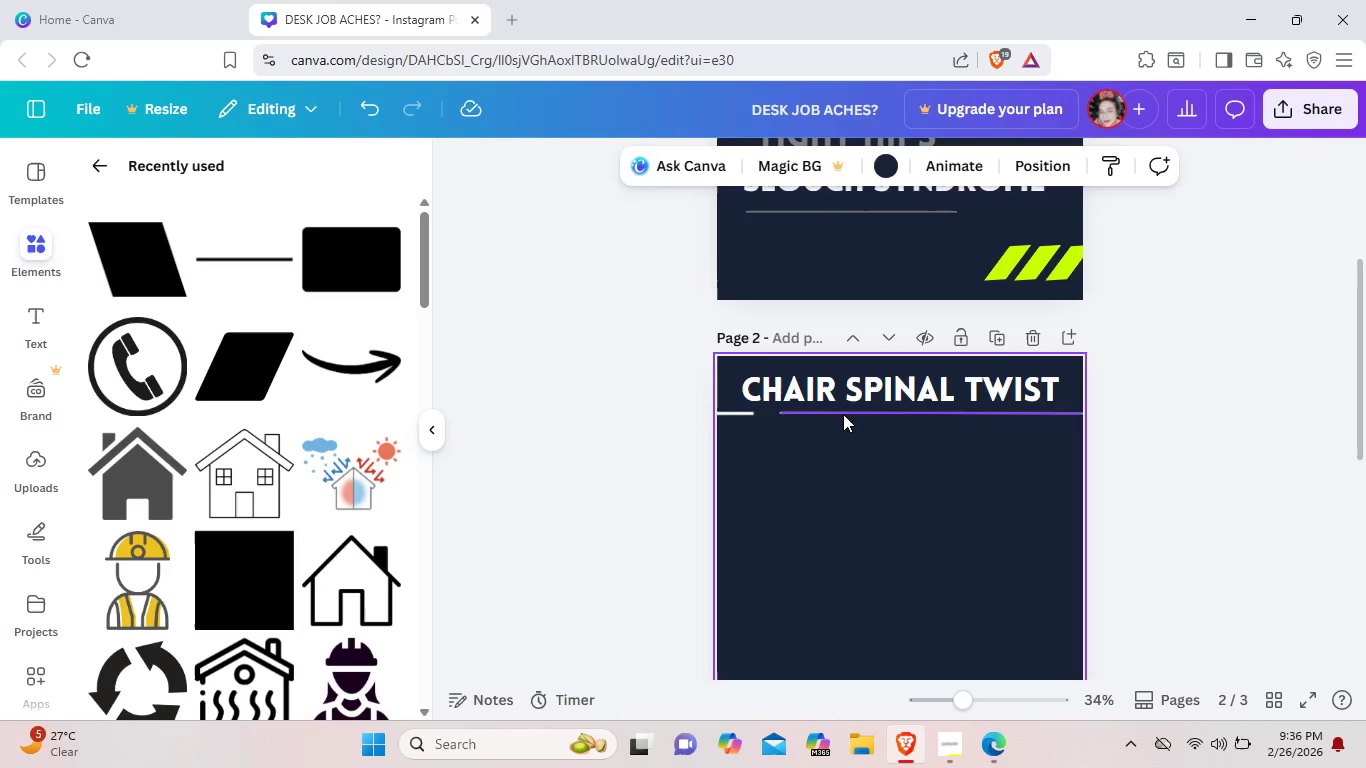 
left_click([843, 414])
 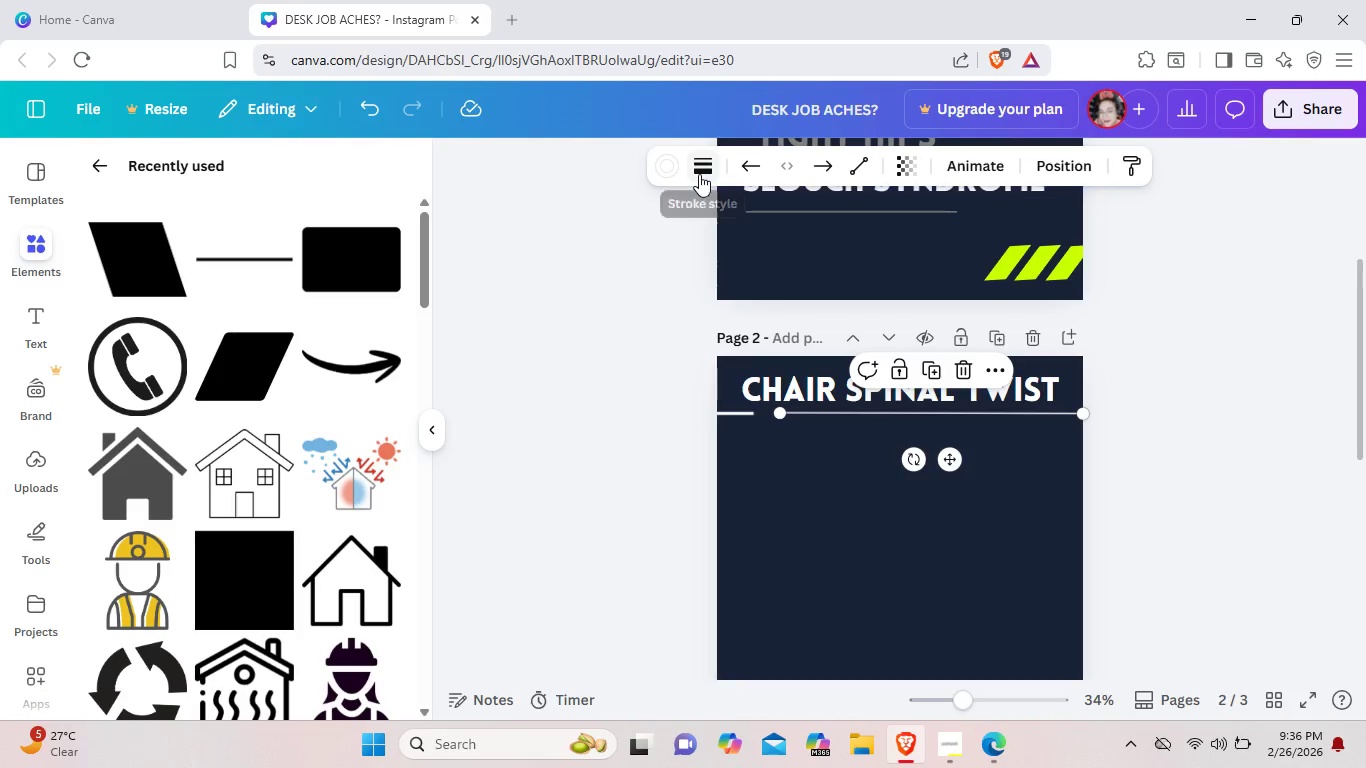 
left_click([699, 174])
 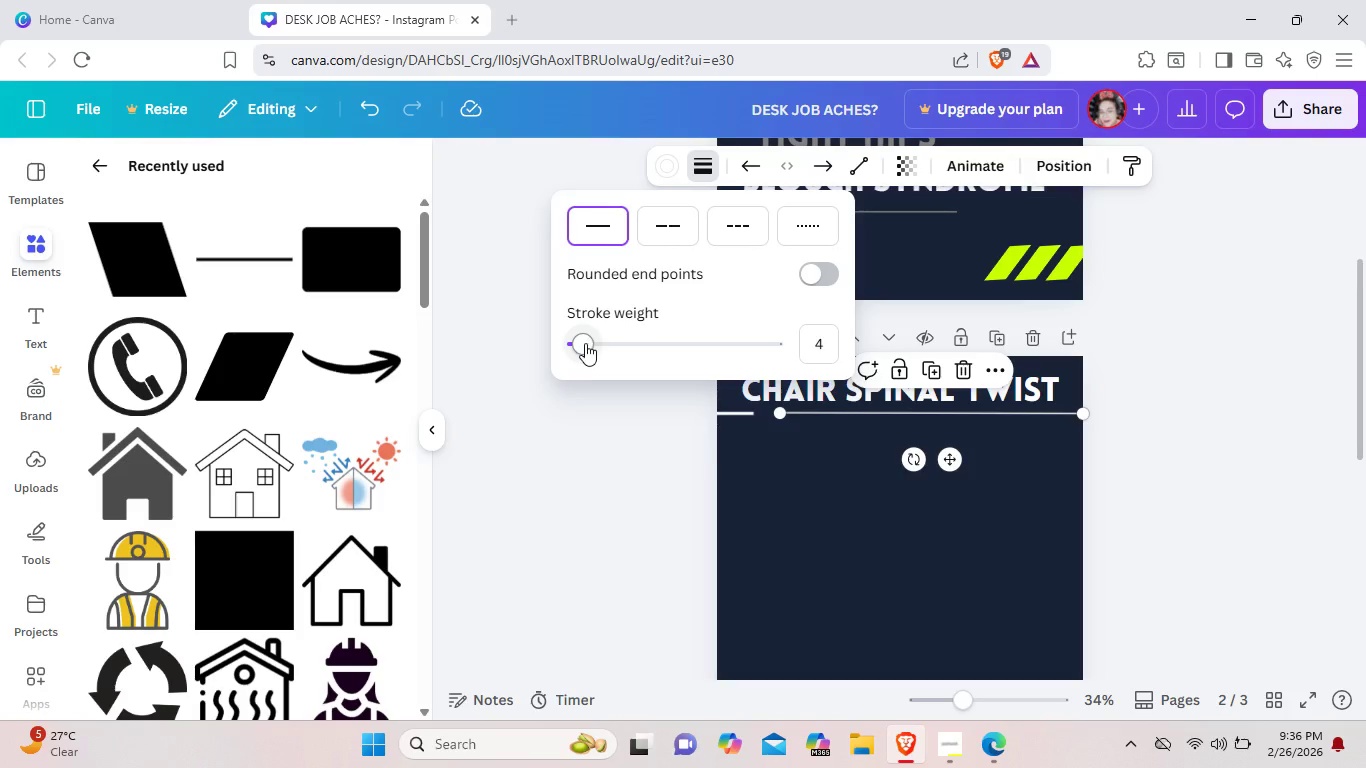 
left_click([585, 343])
 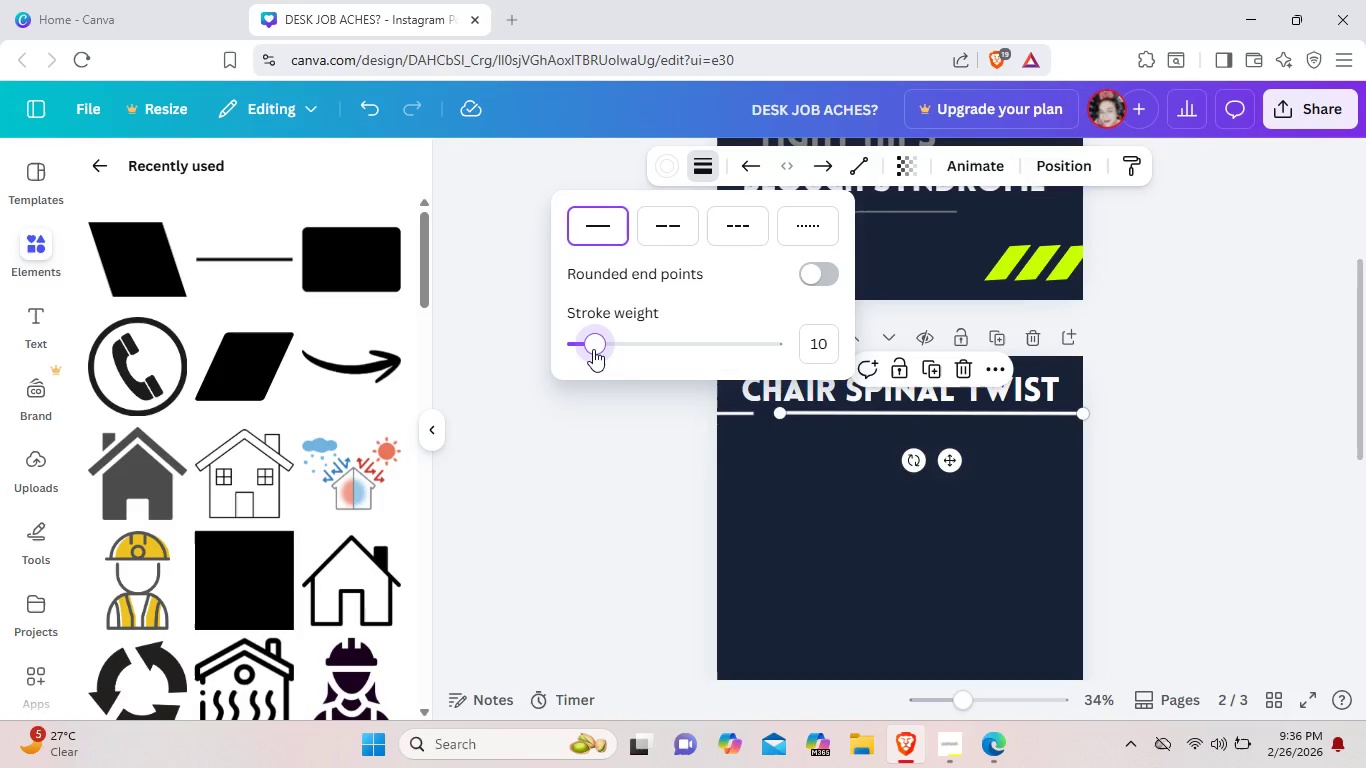 
wait(5.97)
 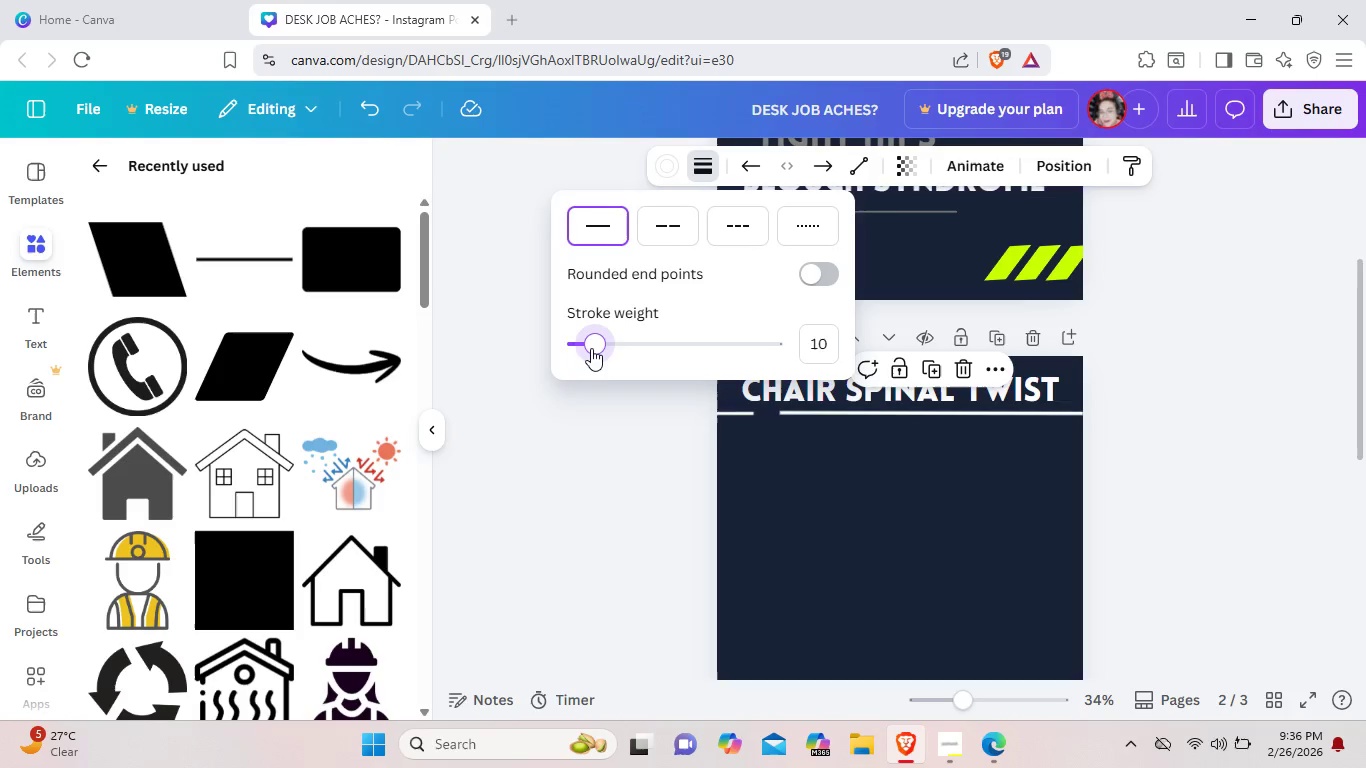 
left_click([593, 349])
 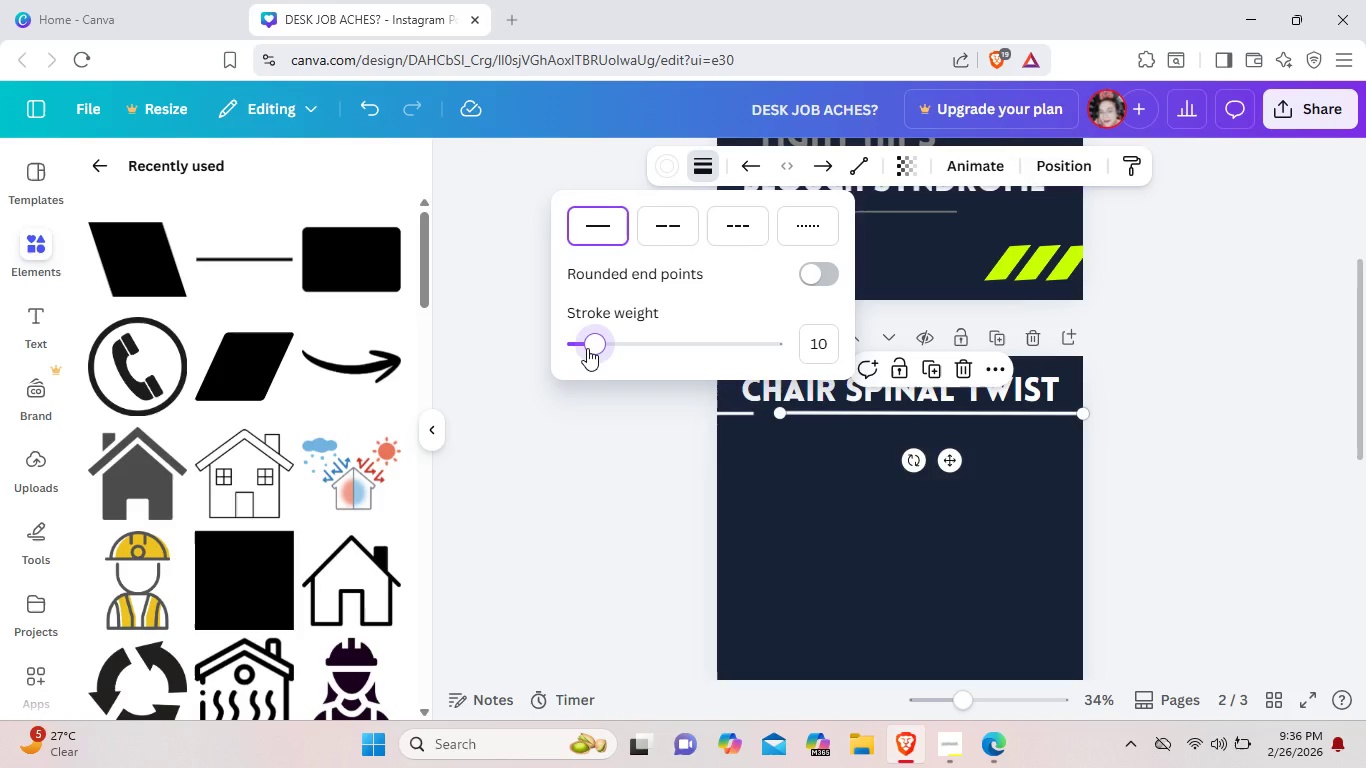 
left_click([586, 347])
 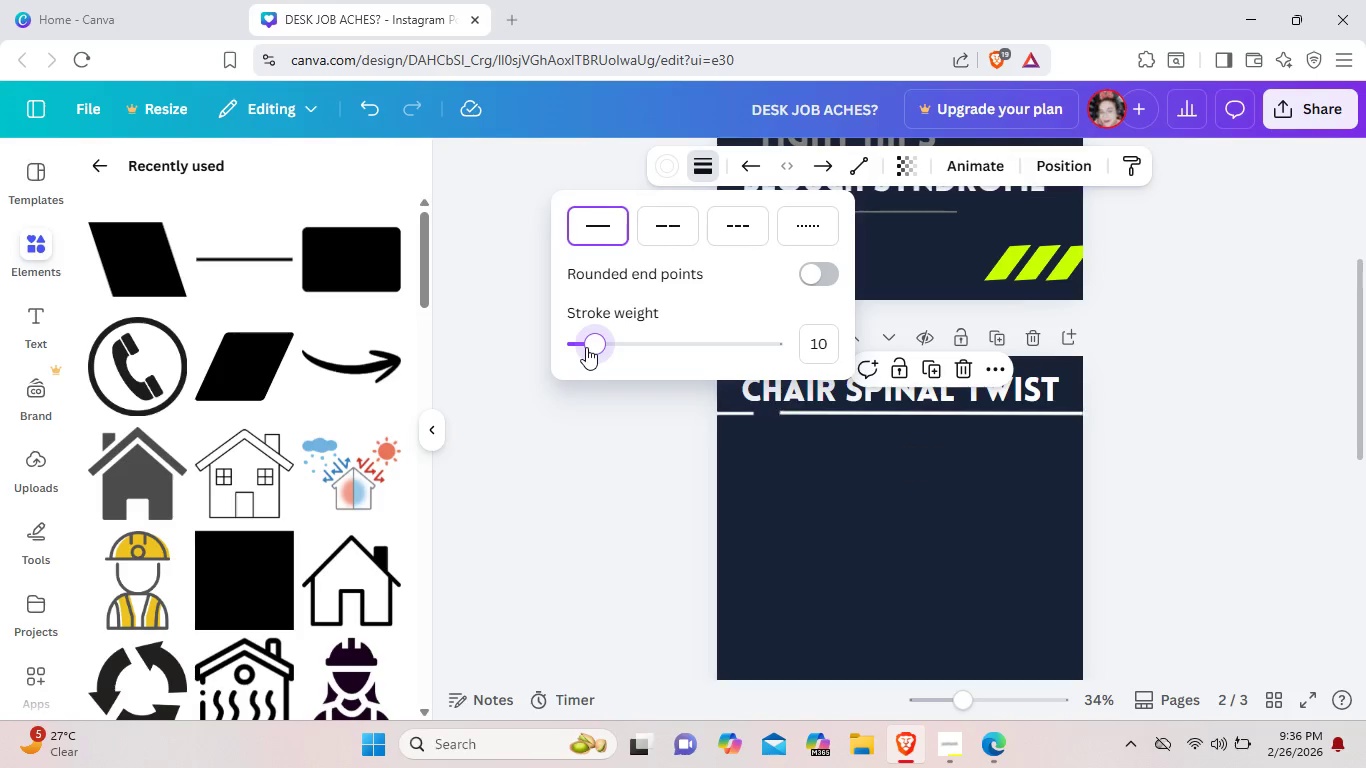 
left_click([586, 347])
 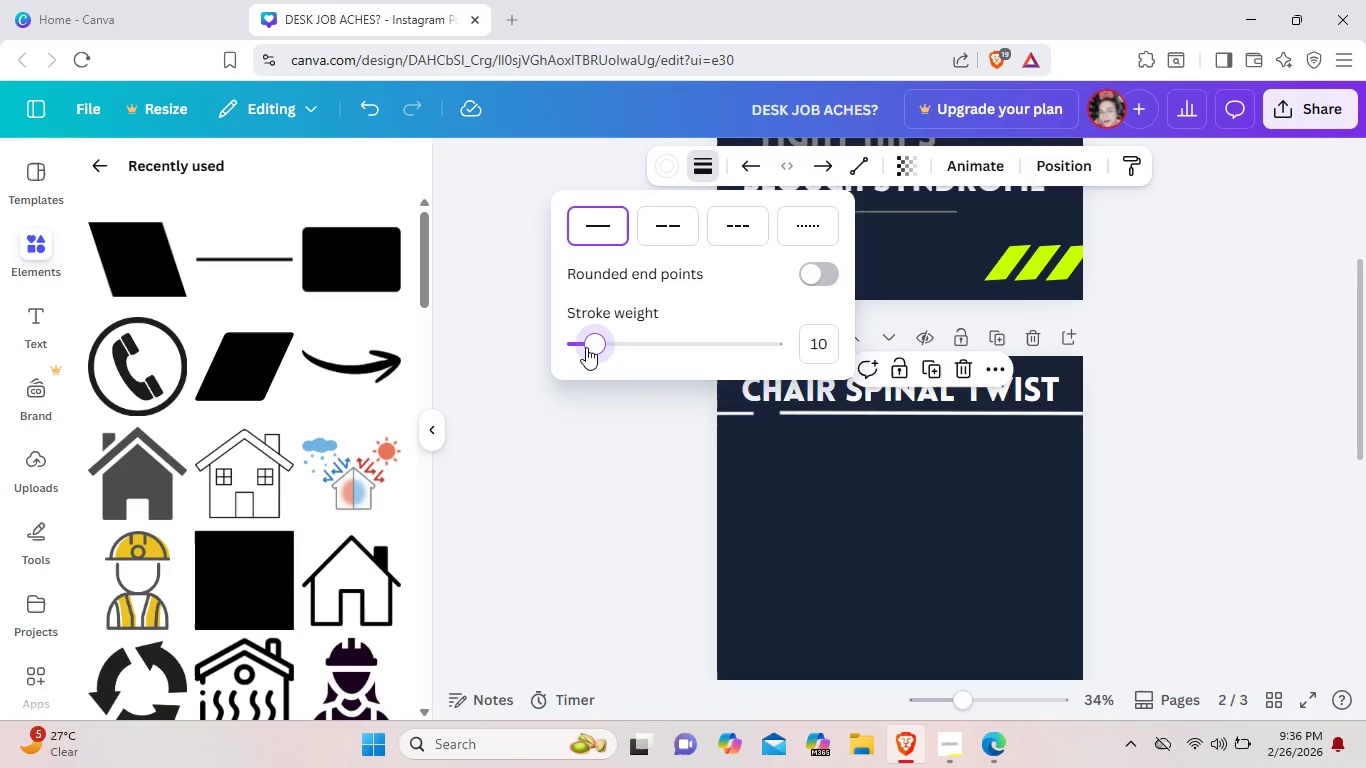 
double_click([586, 347])
 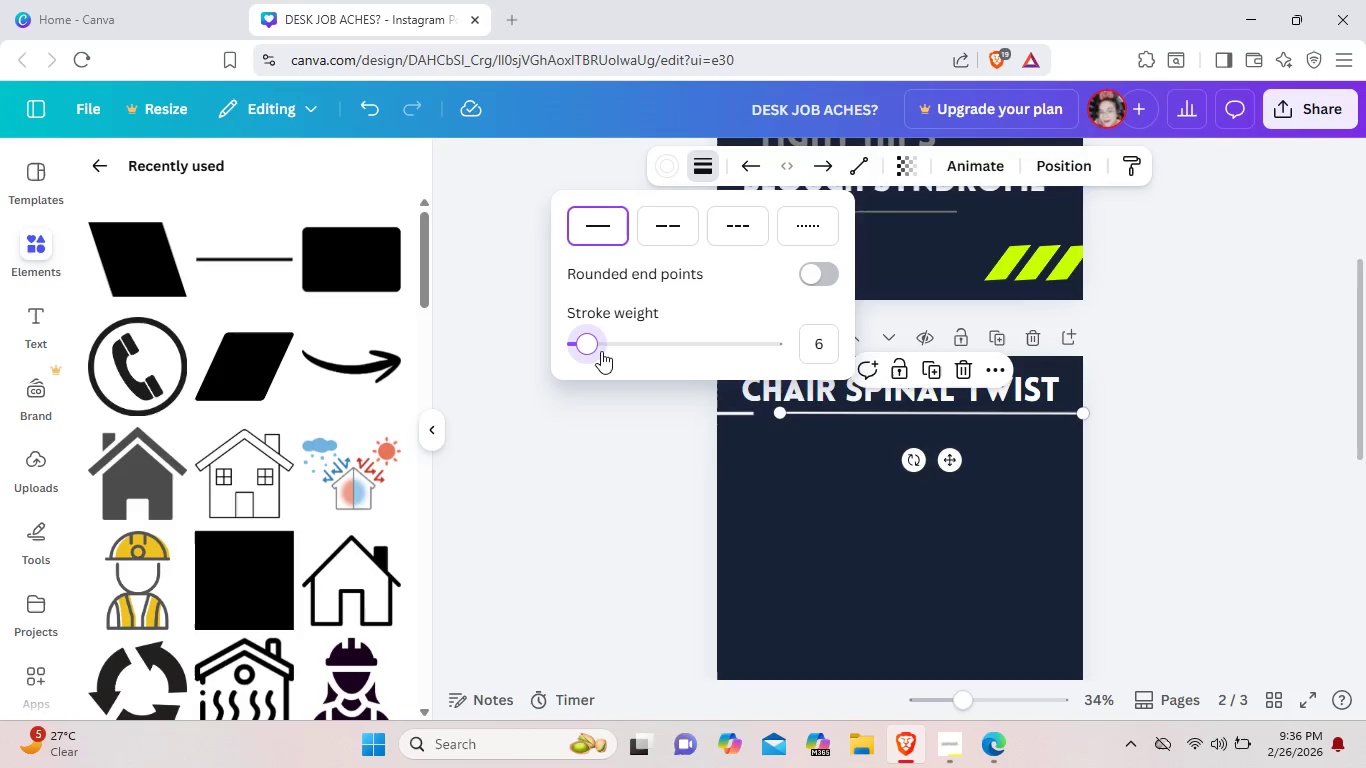 
left_click([601, 351])
 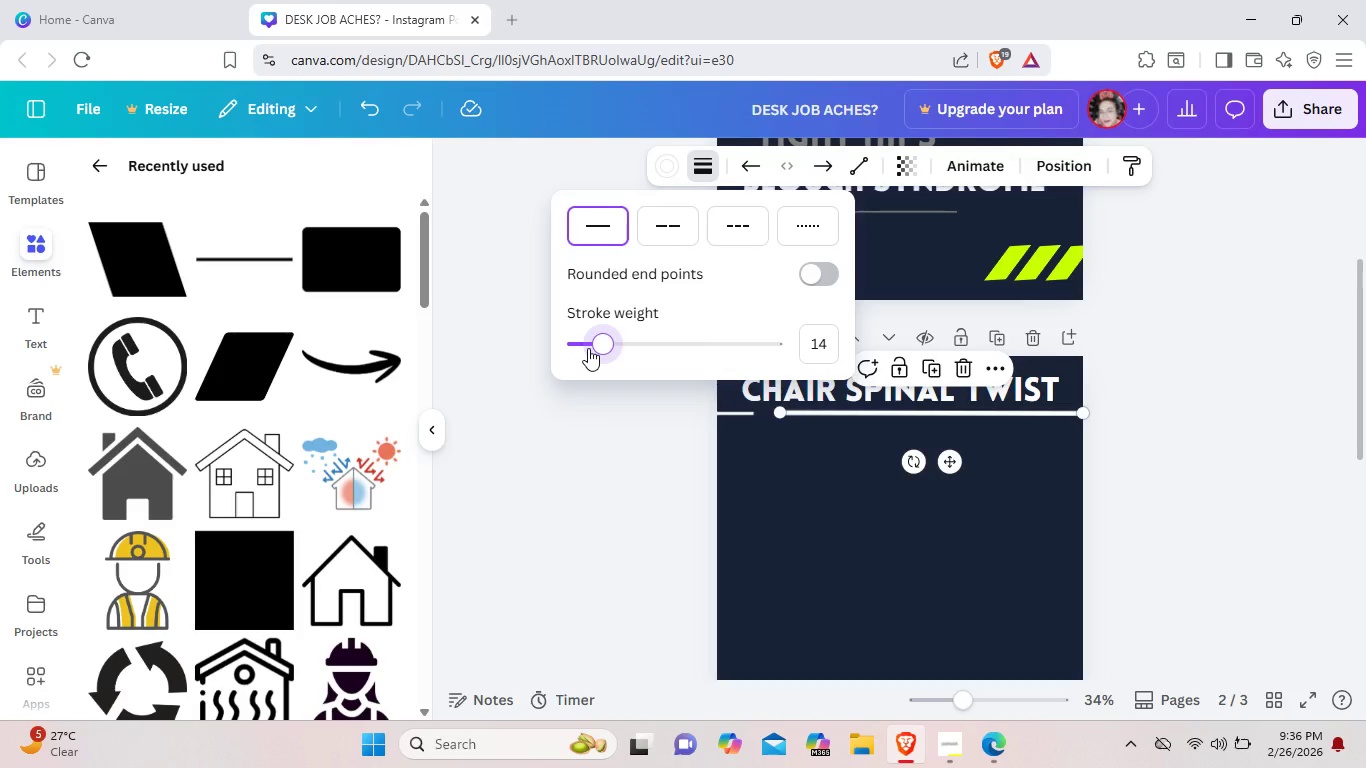 
left_click([588, 348])
 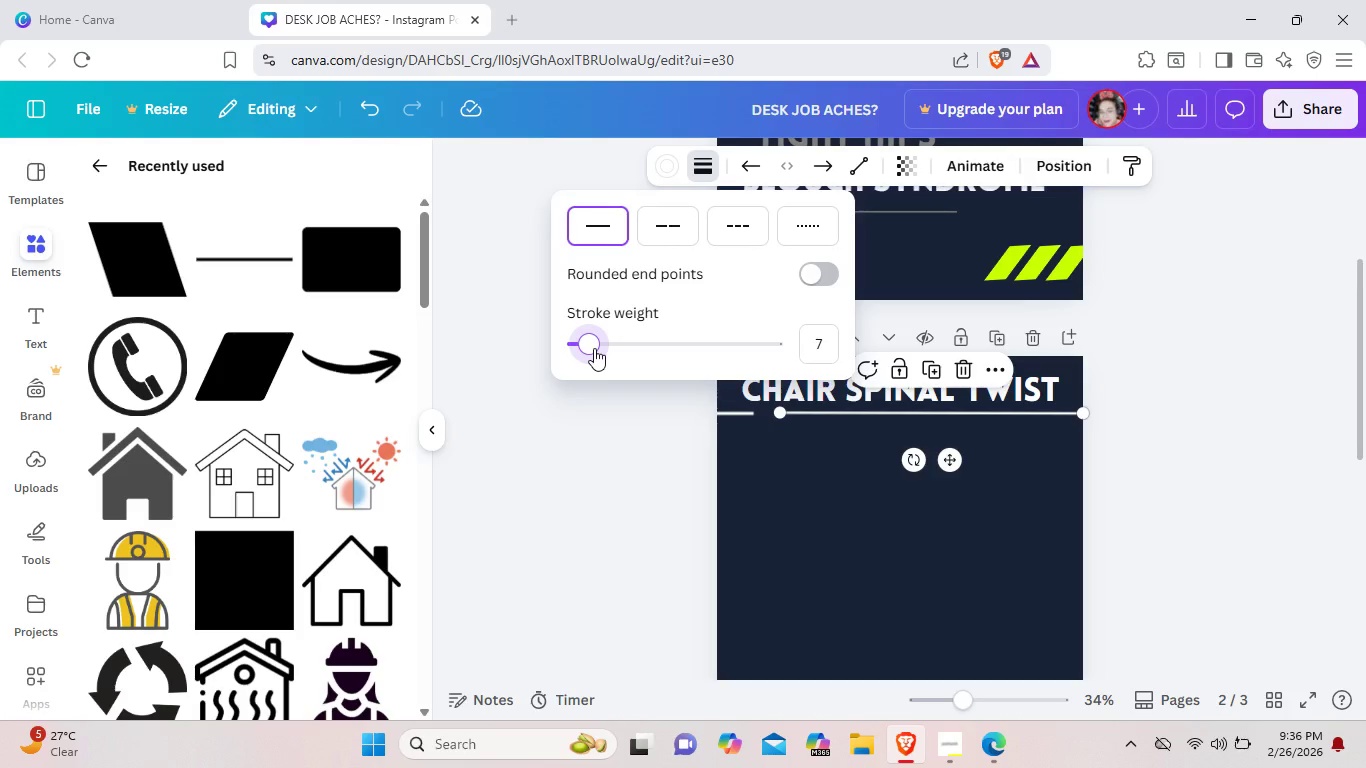 
left_click([594, 348])
 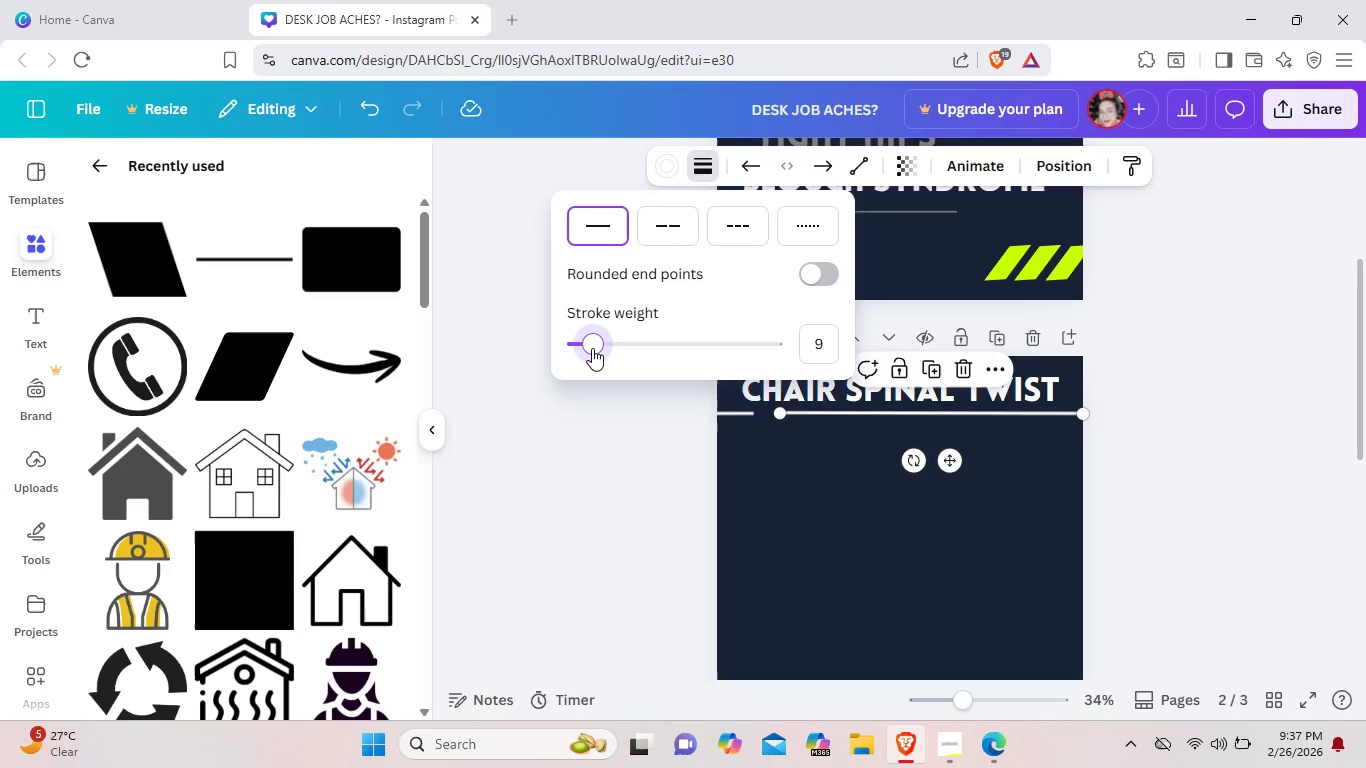 
left_click([871, 494])
 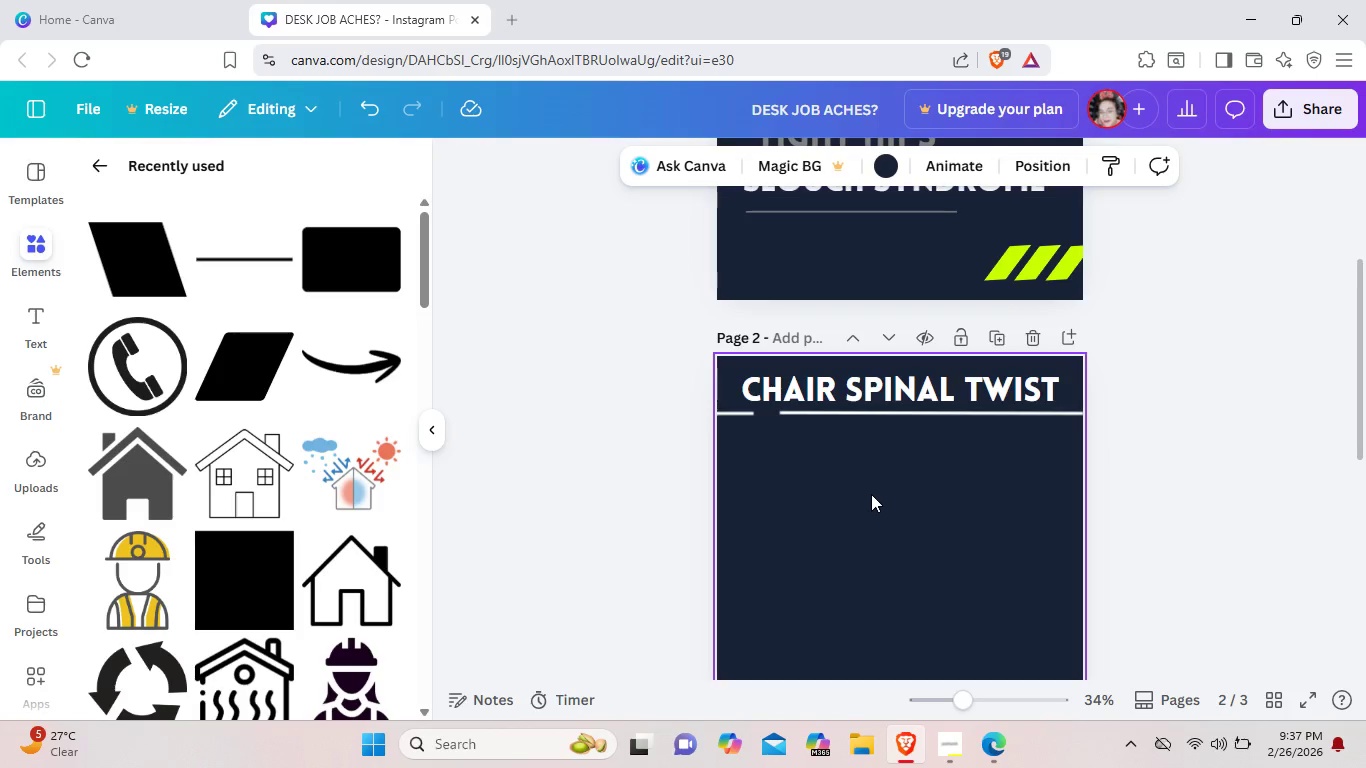 
left_click([871, 494])
 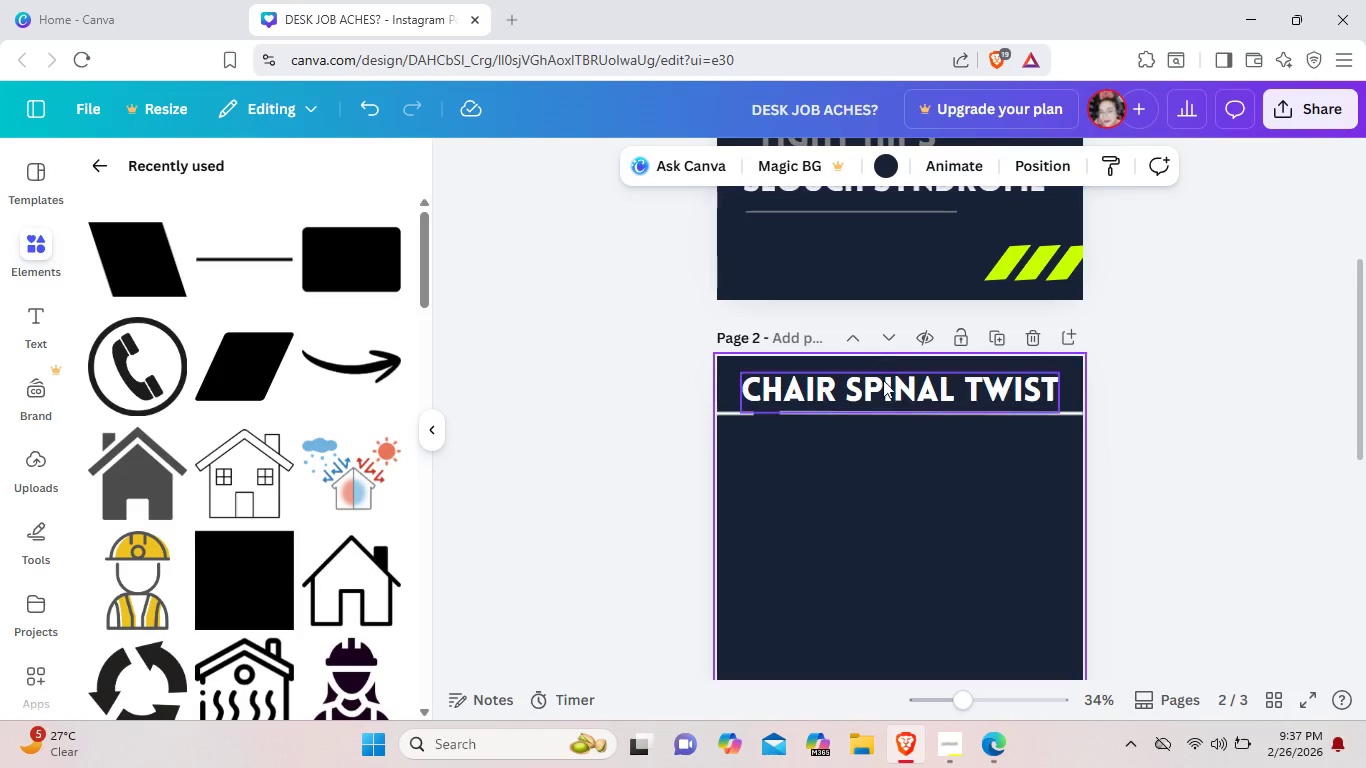 
left_click([883, 381])
 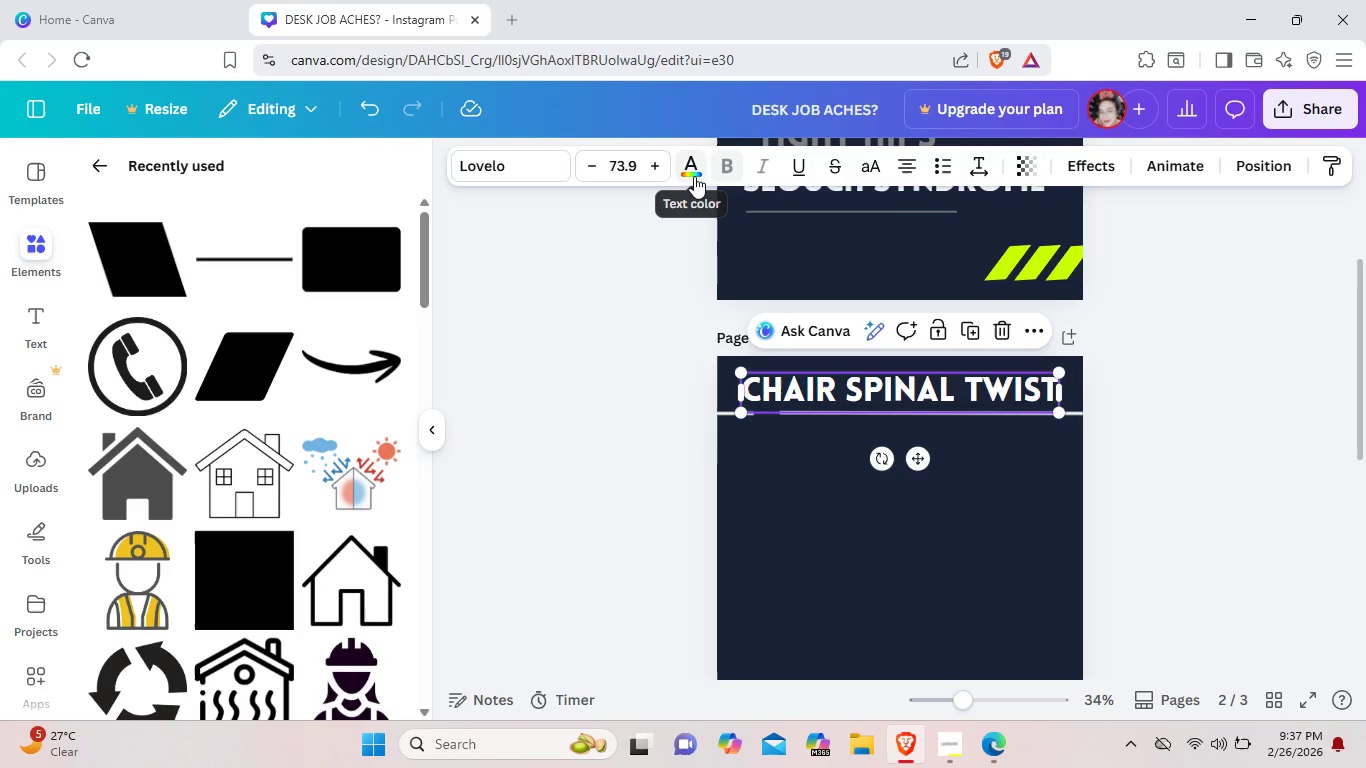 
left_click([694, 174])
 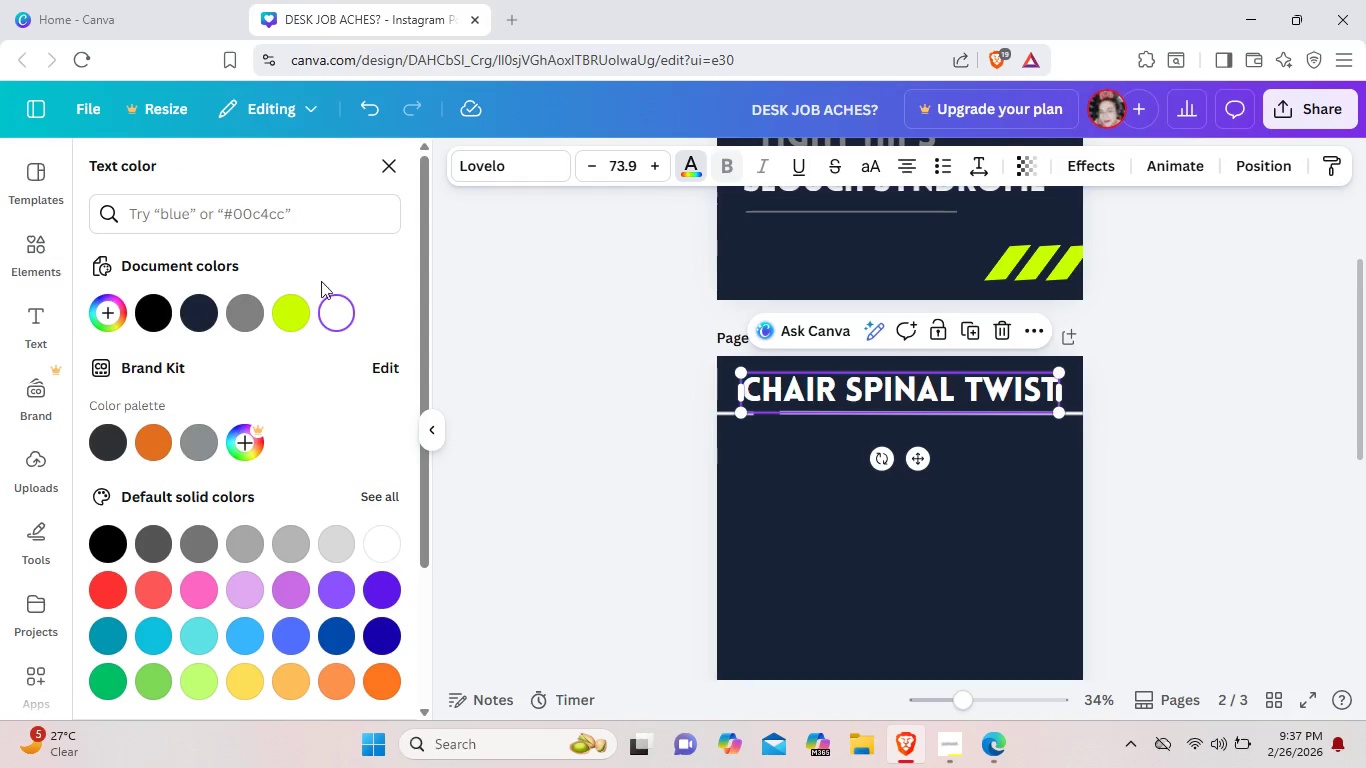 
left_click([299, 303])
 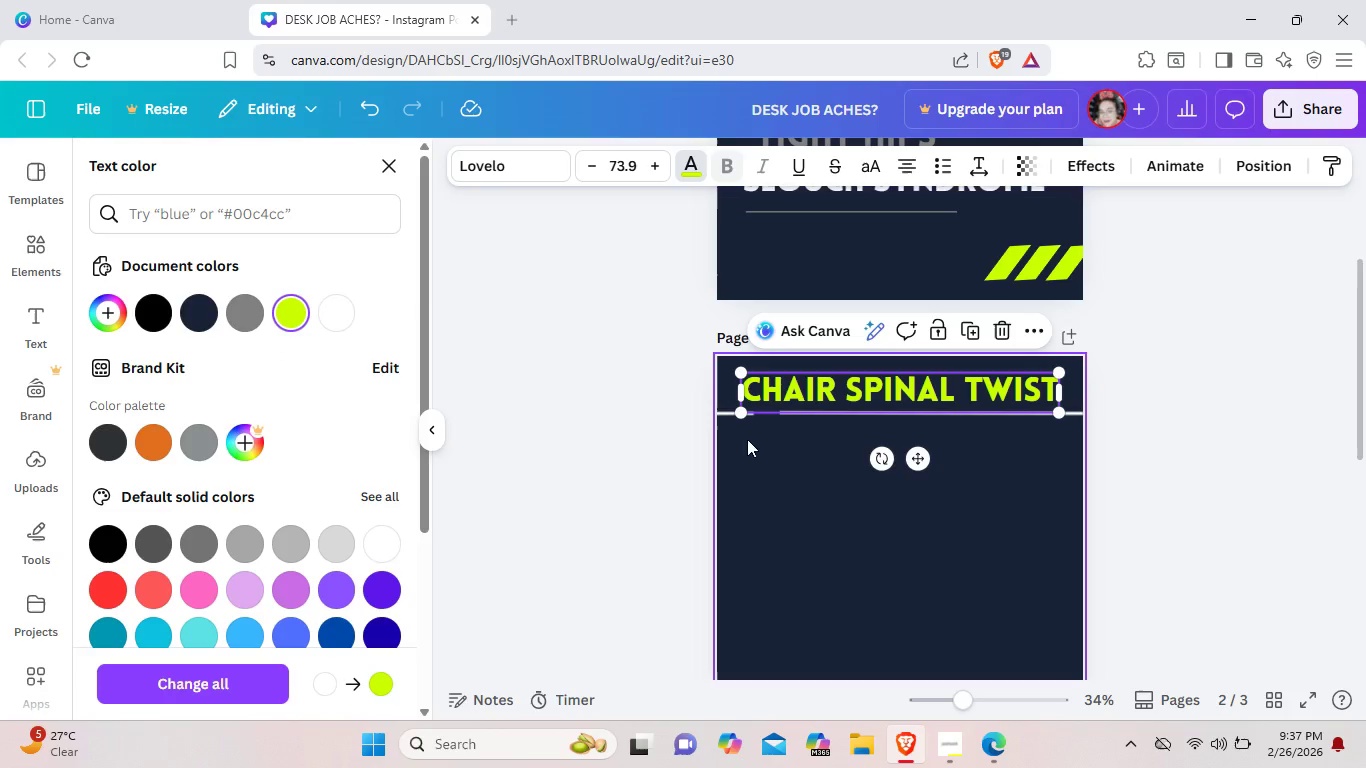 
left_click([748, 451])
 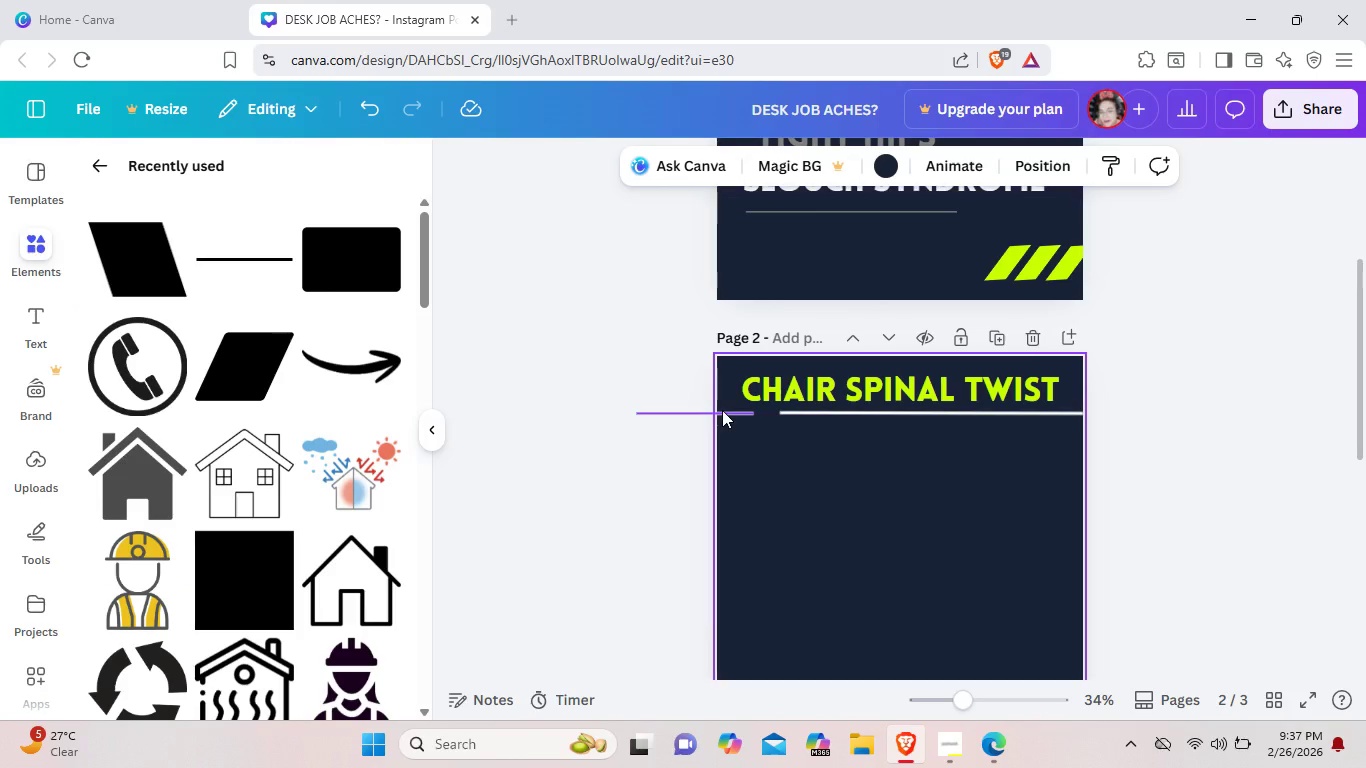 
left_click([722, 410])
 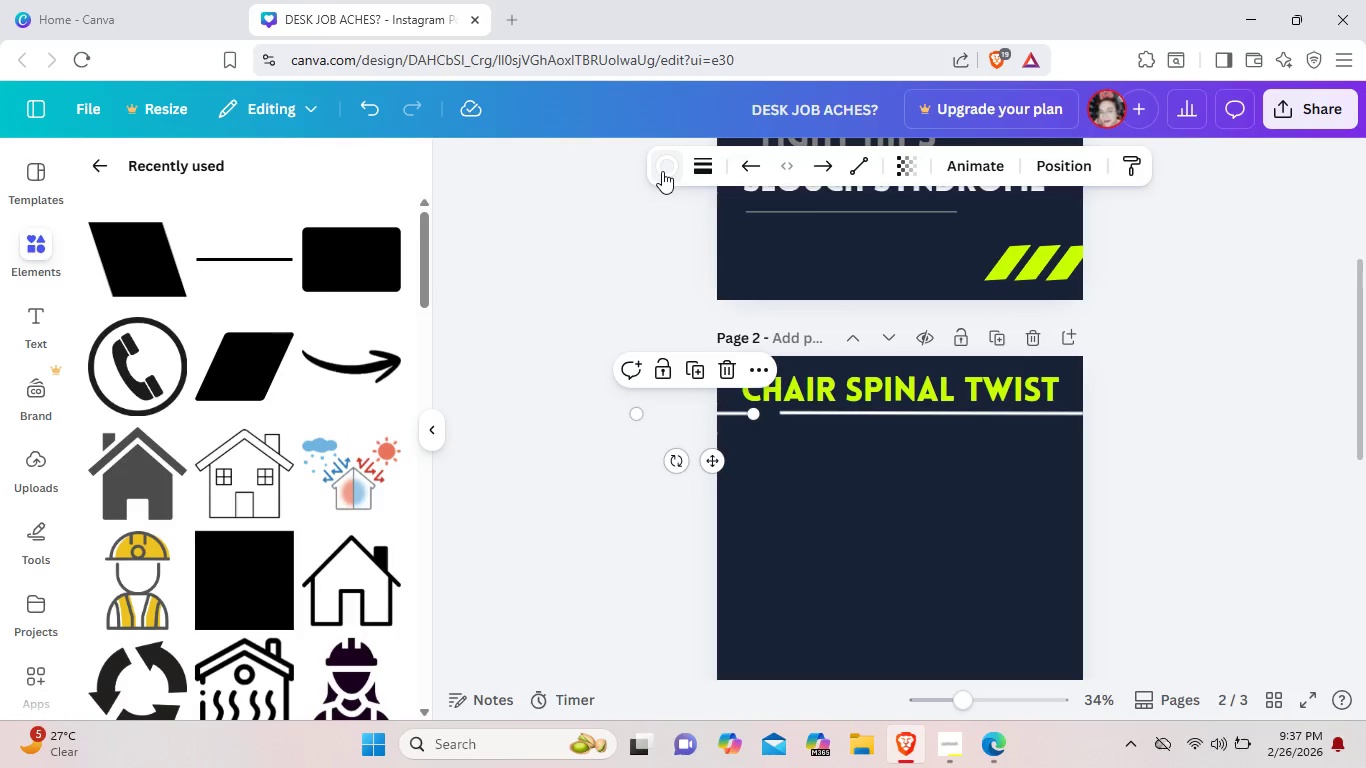 
left_click([663, 172])
 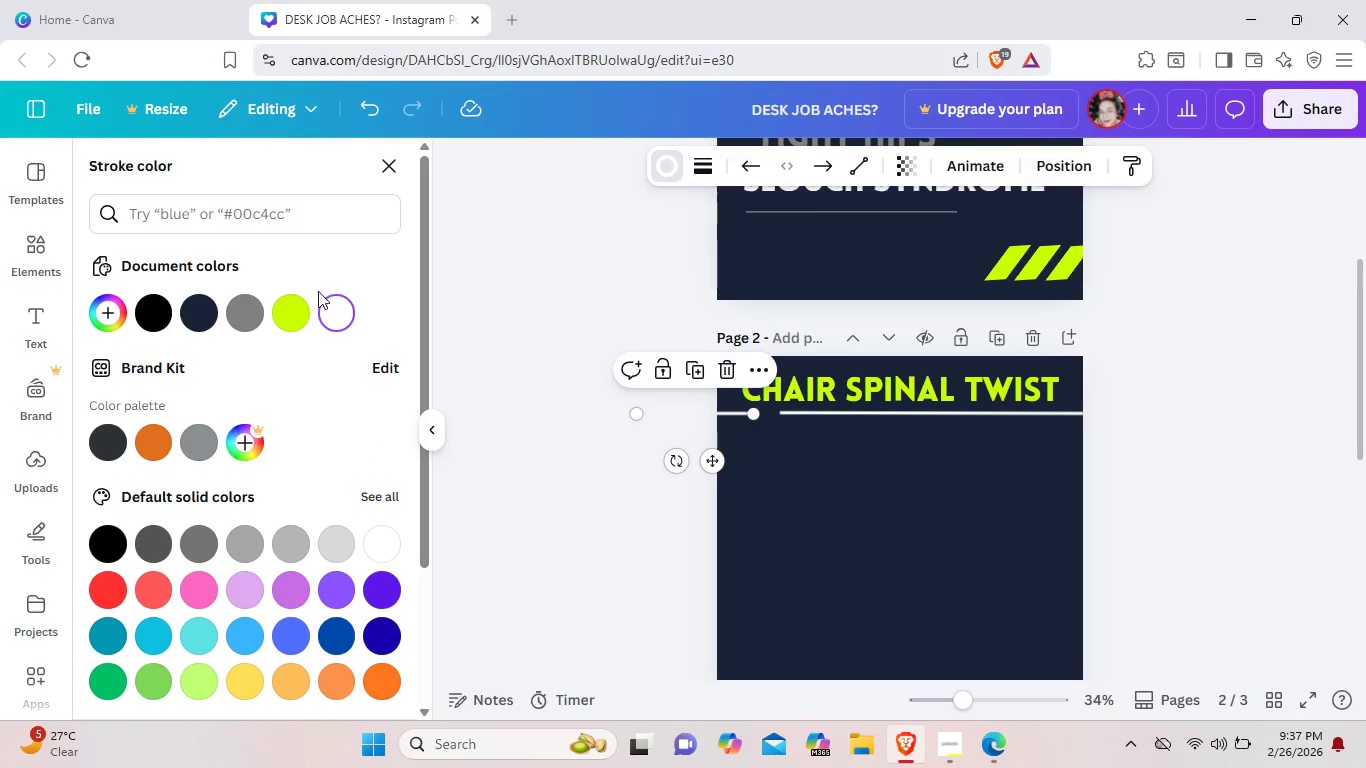 
left_click([291, 304])
 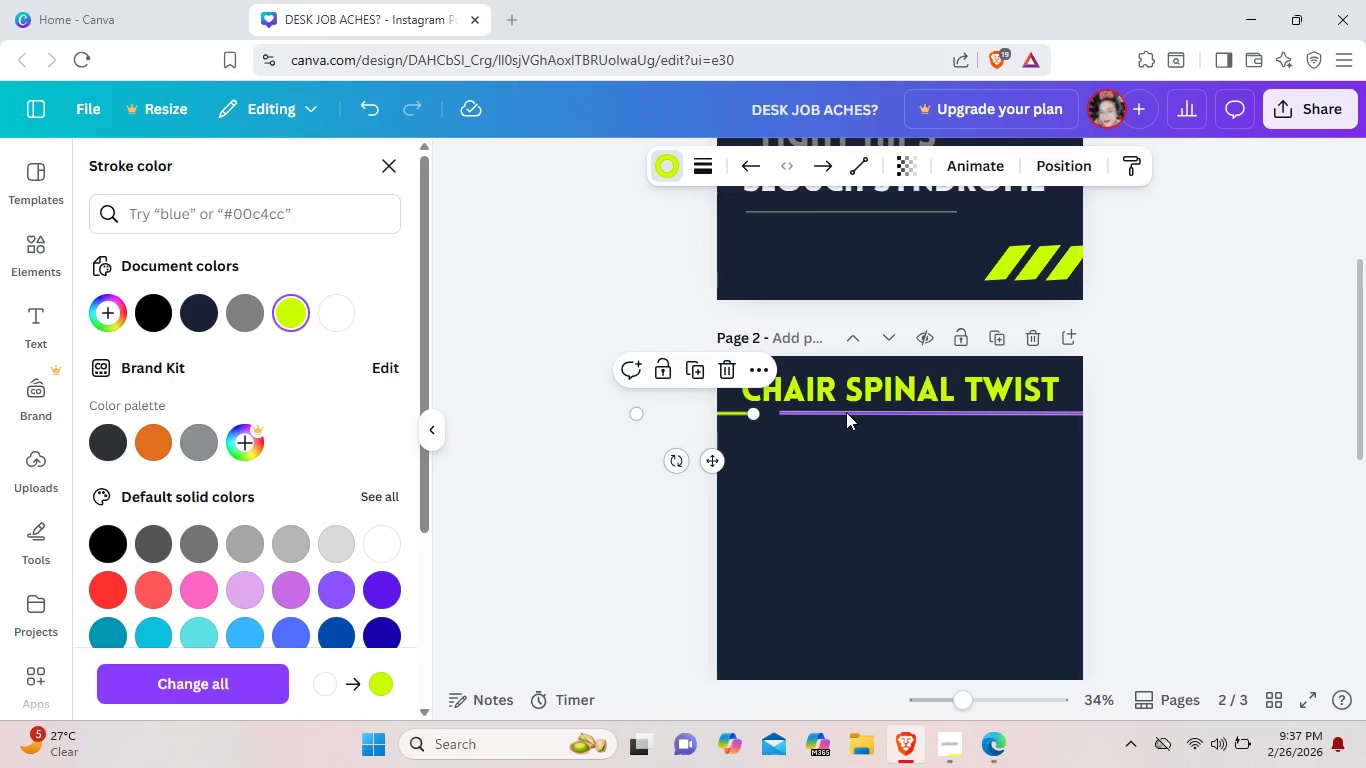 
left_click([846, 412])
 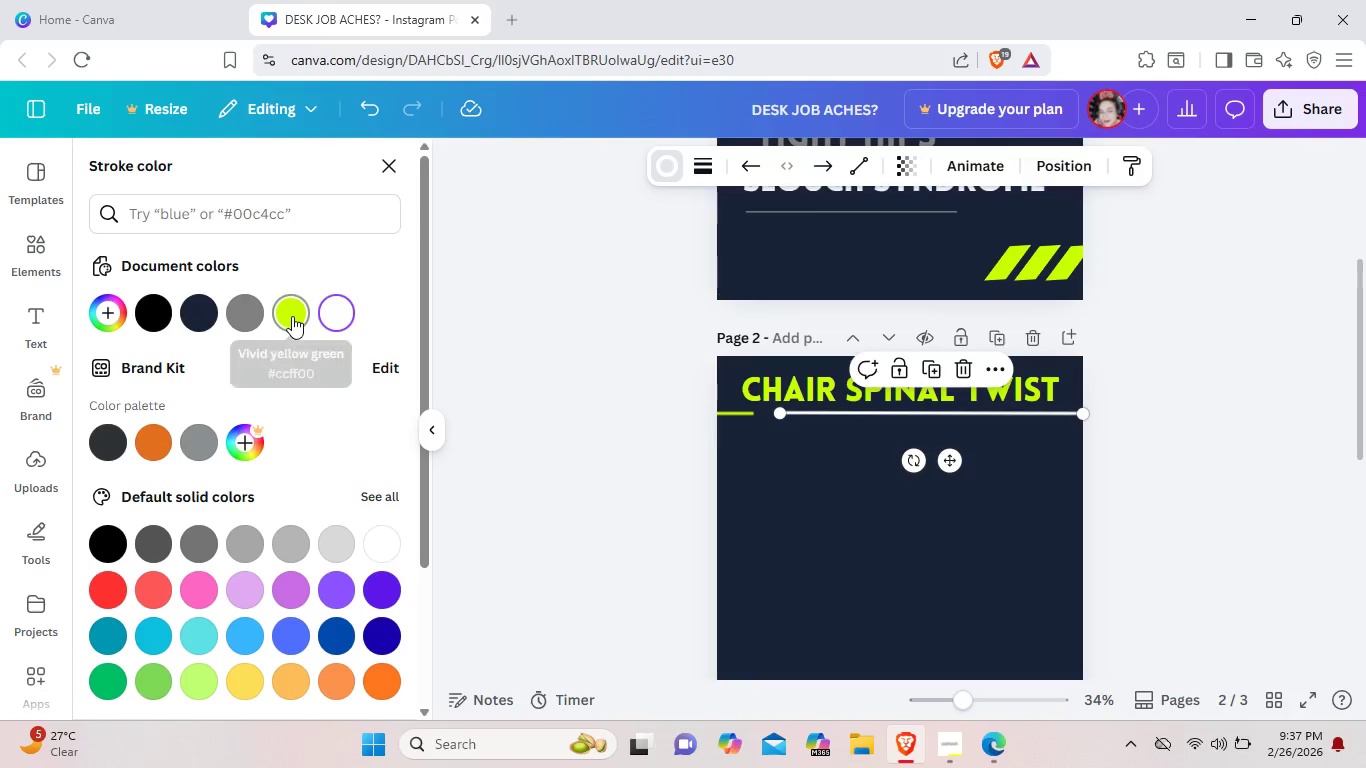 
left_click([292, 316])
 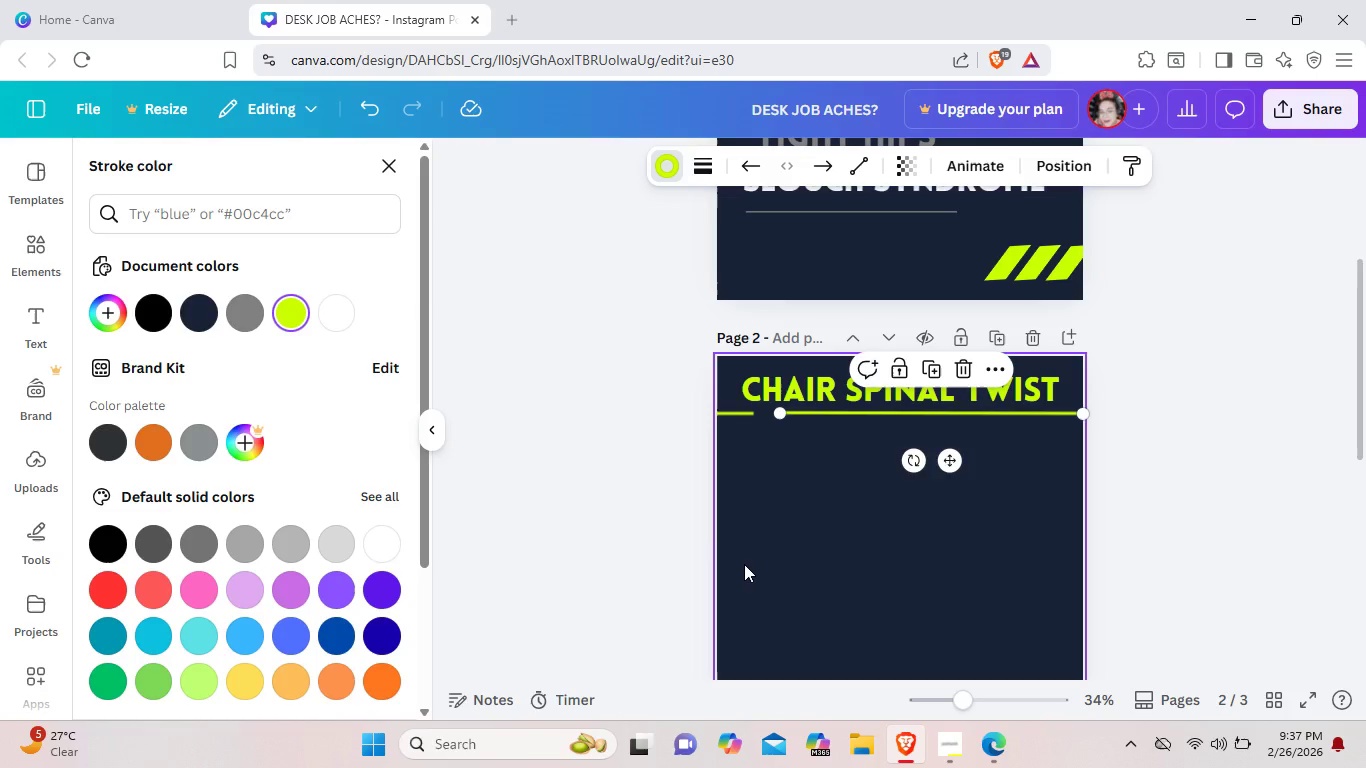 
left_click([744, 564])
 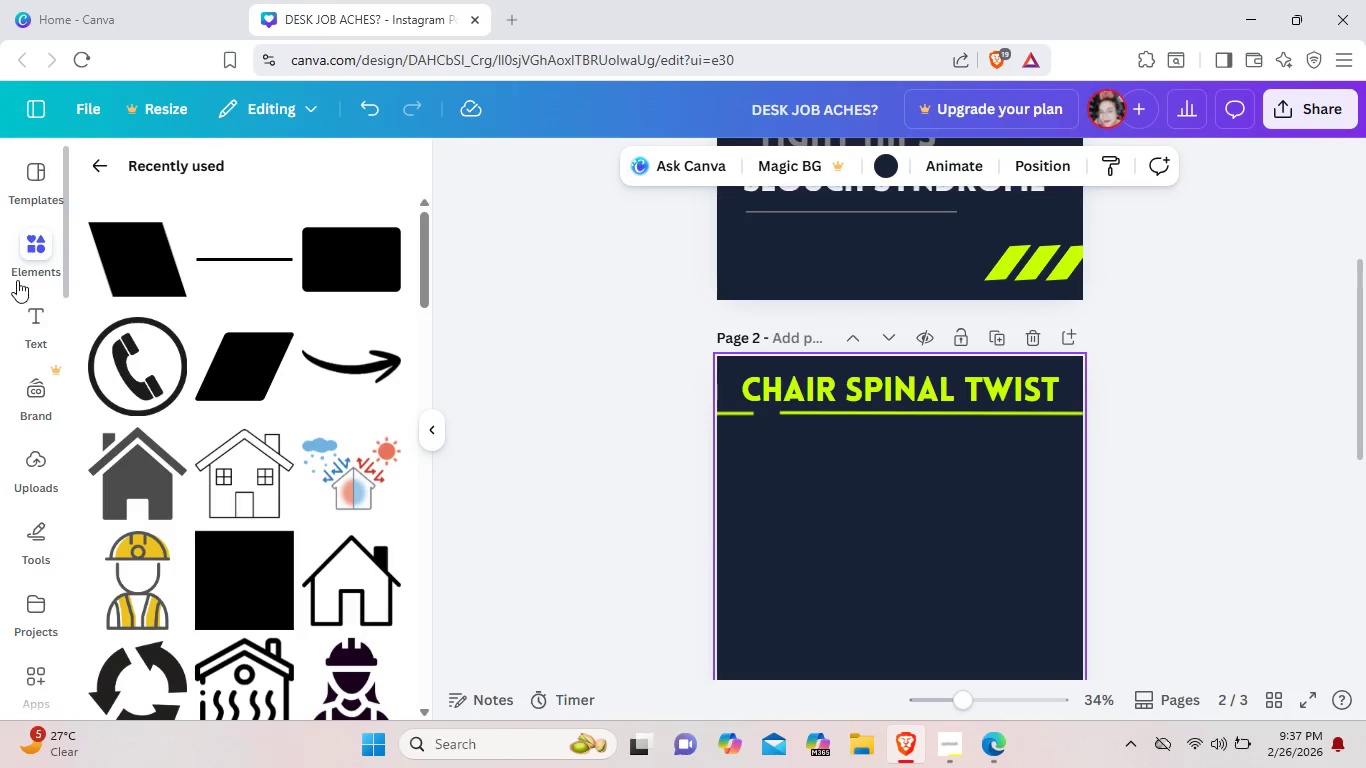 
left_click([102, 160])
 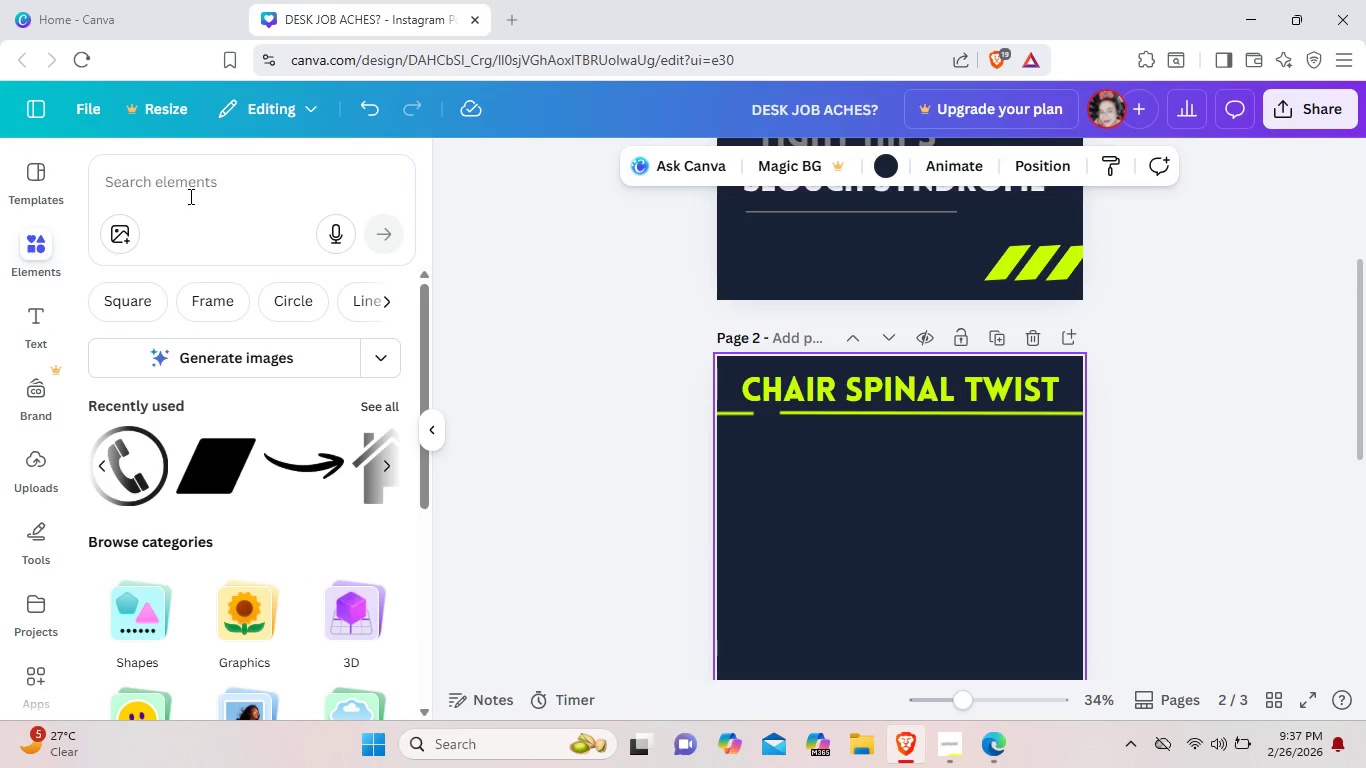 
wait(5.44)
 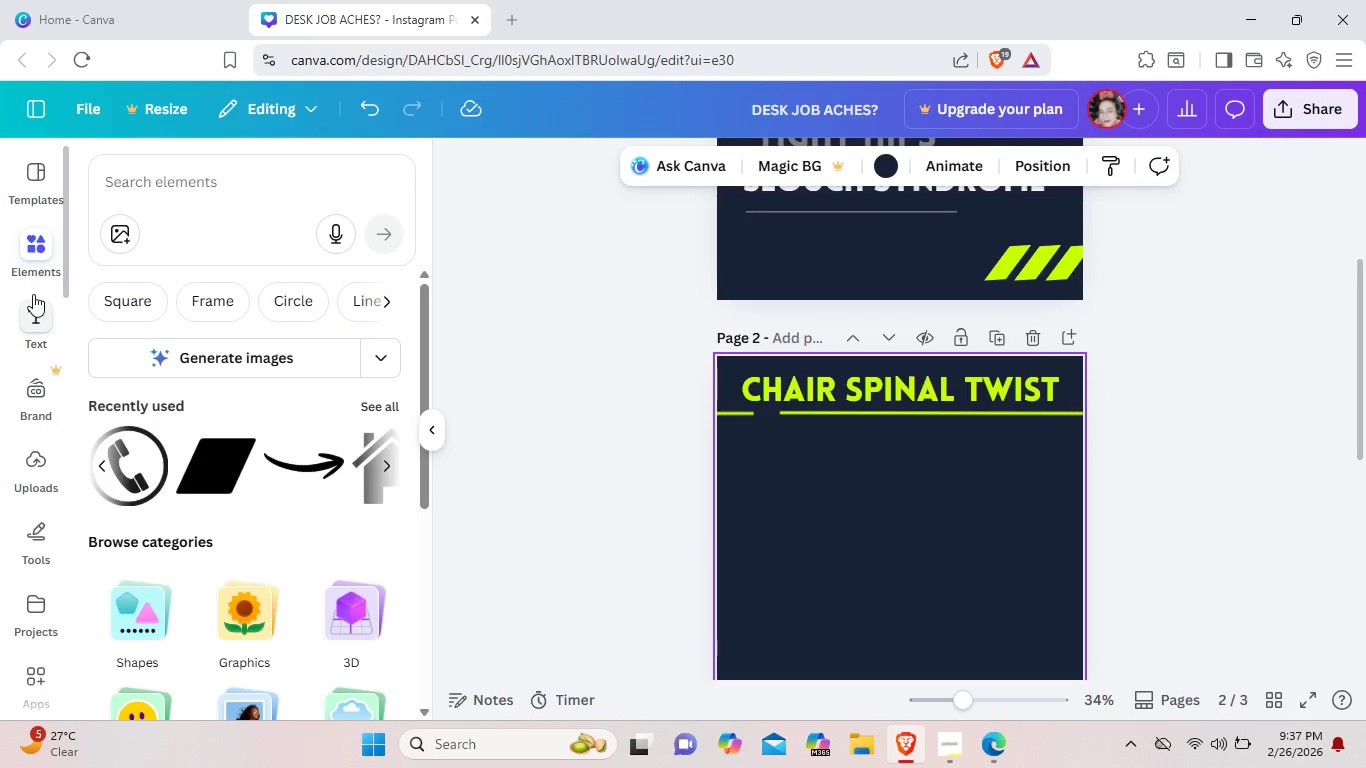 
left_click([189, 196])
 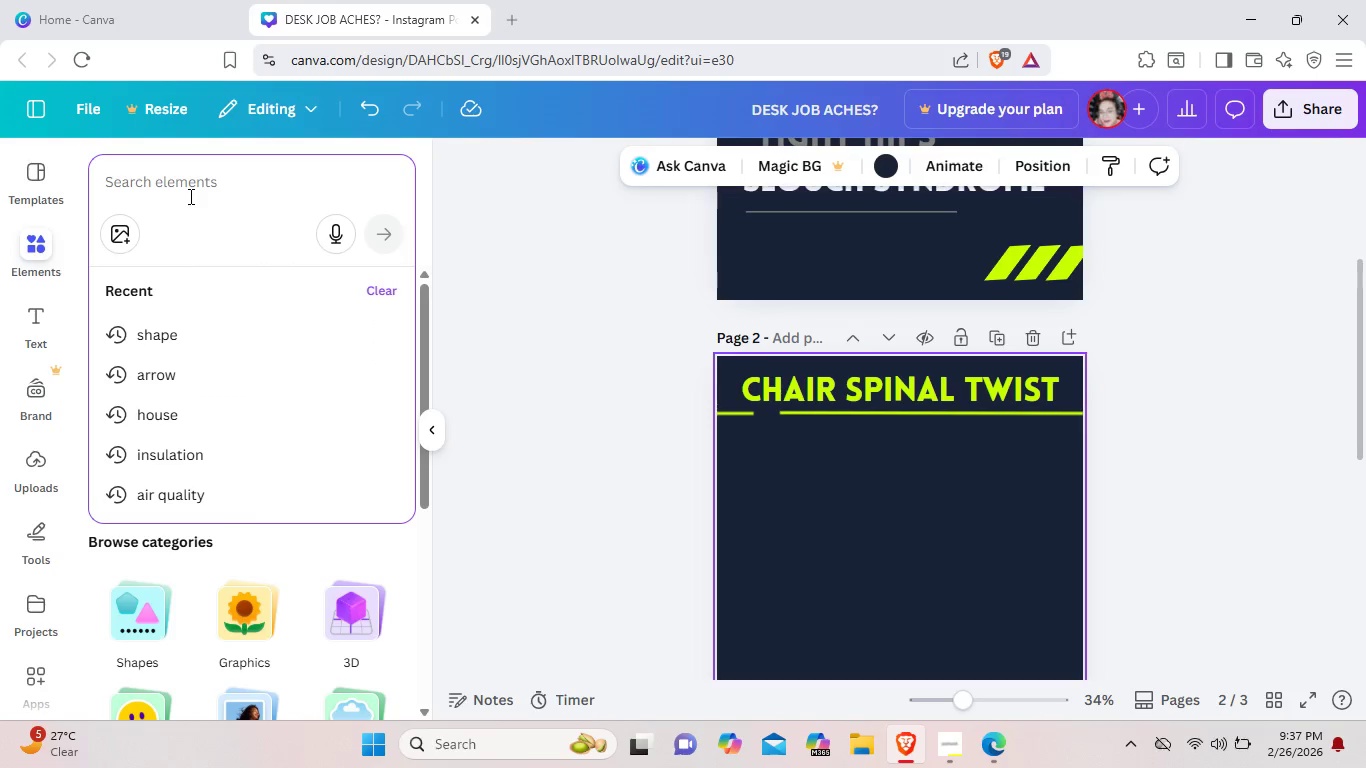 
type(MAN SI)
 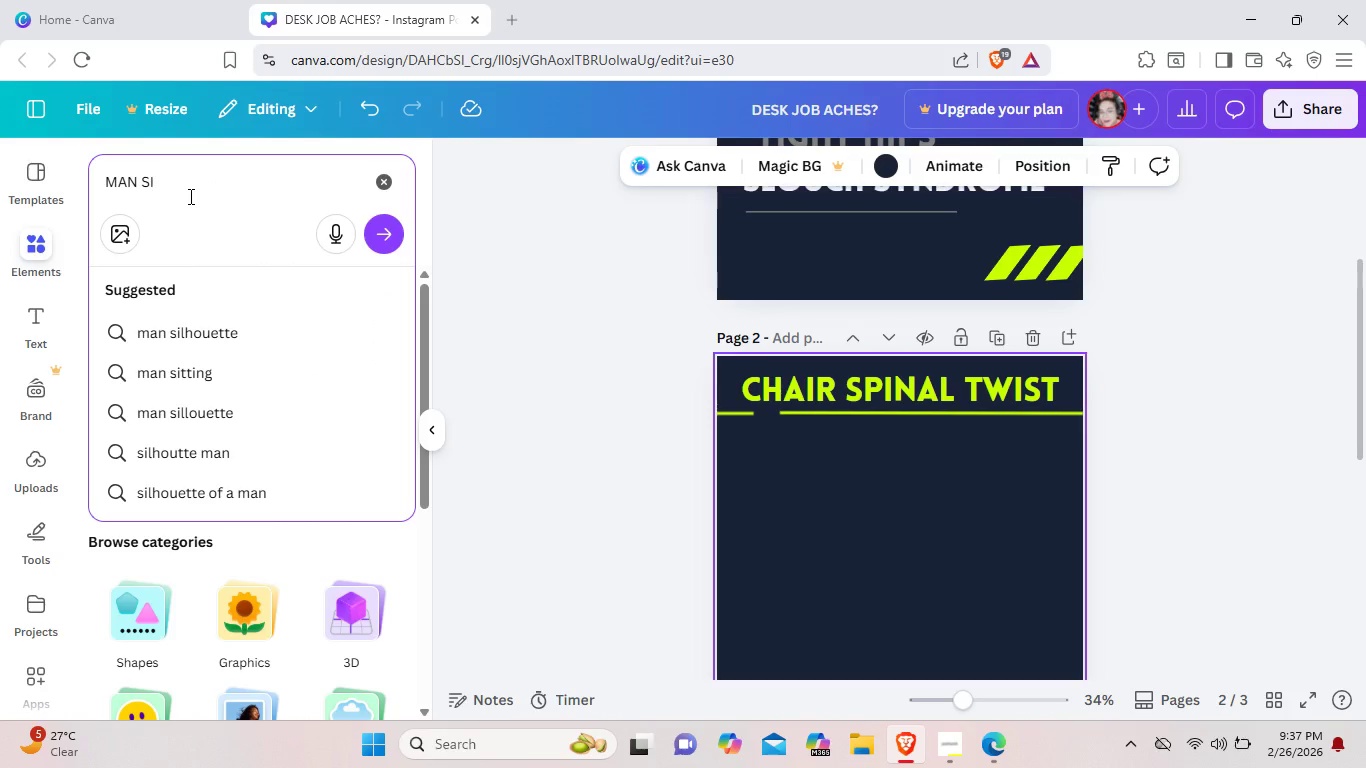 
key(Backspace)
key(Backspace)
key(Backspace)
key(Backspace)
key(Backspace)
key(Backspace)
key(Backspace)
type(man siting in a chair wi)
key(Backspace)
key(Backspace)
key(Backspace)
 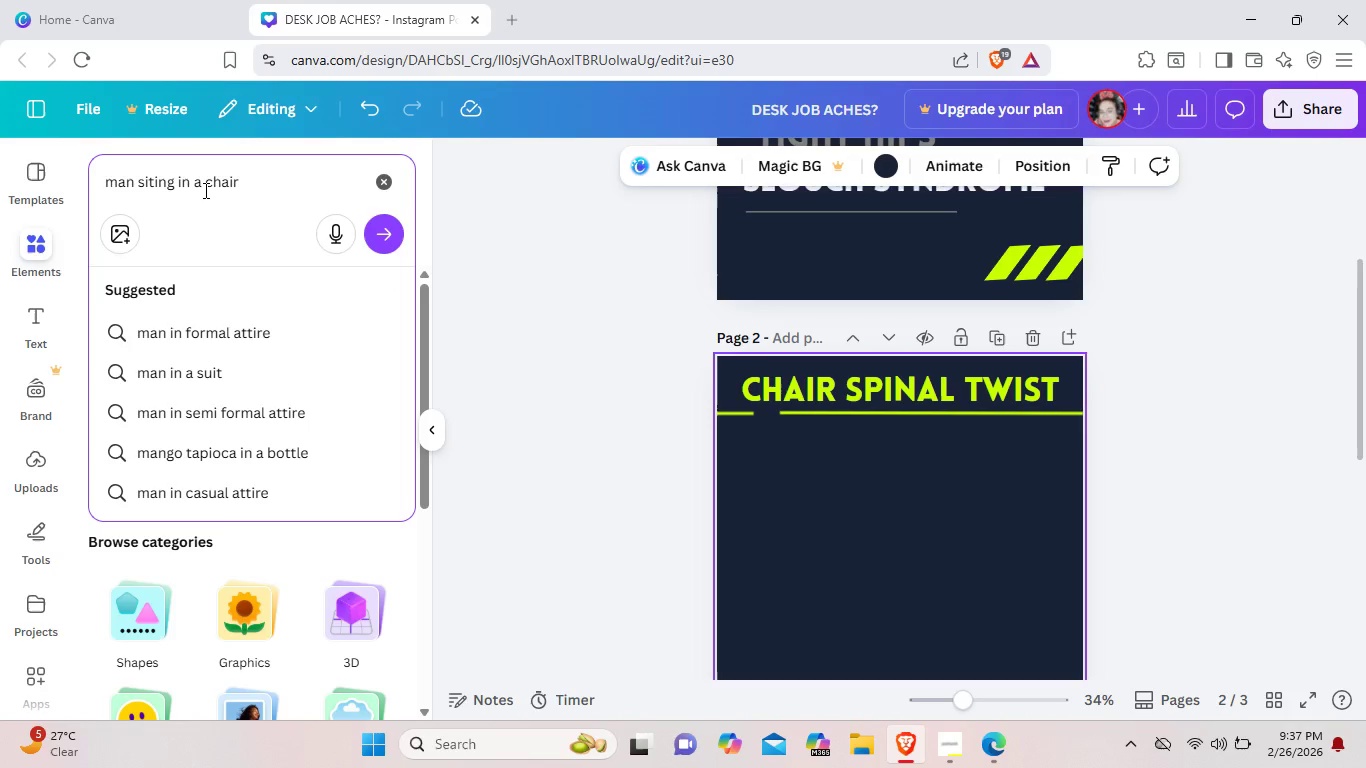 
left_click([204, 190])
 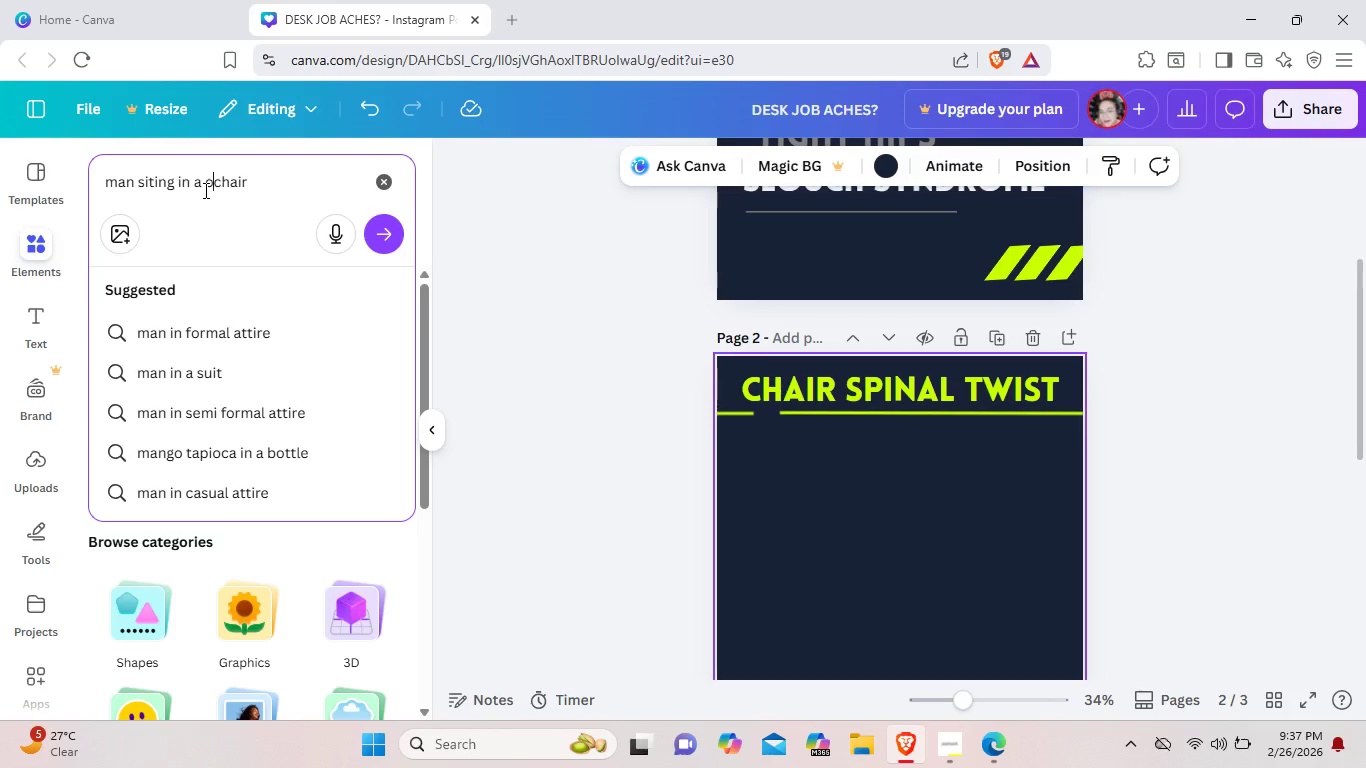 
type(office )
 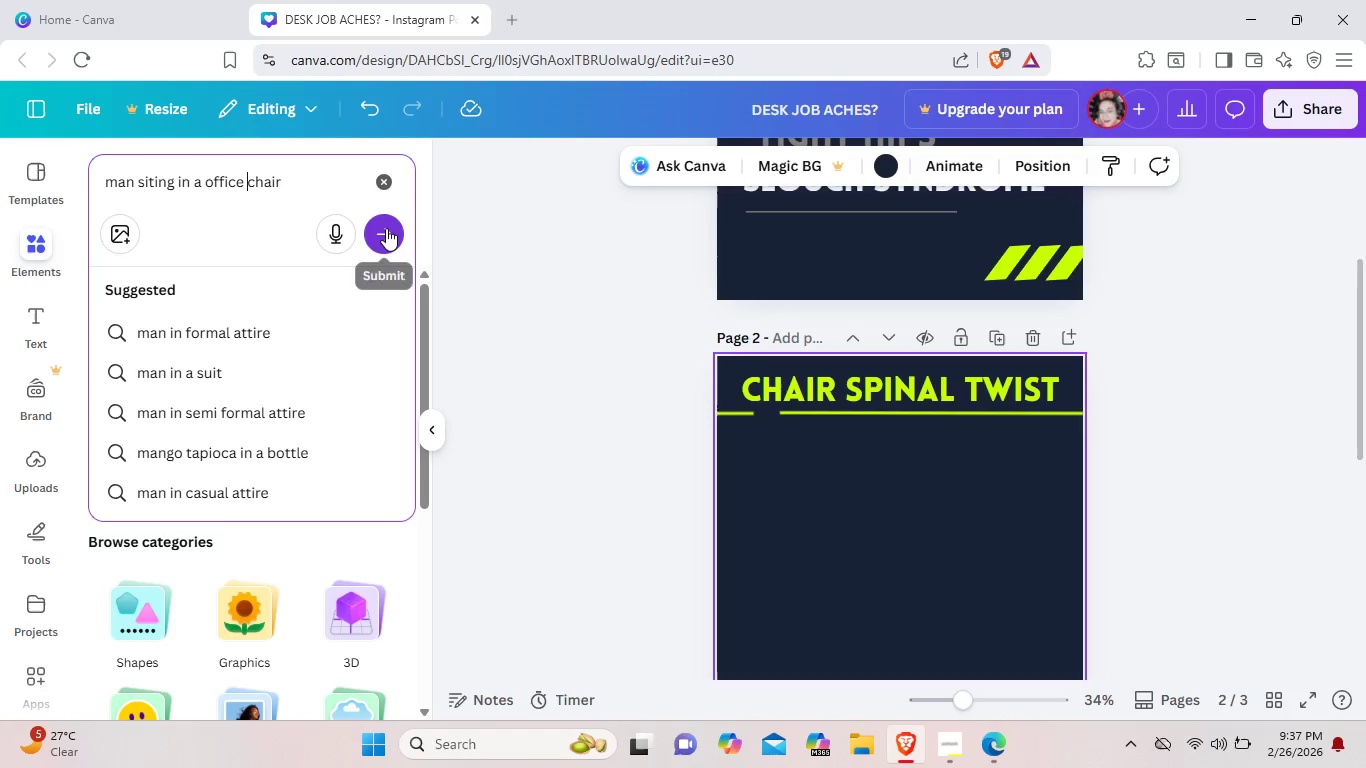 
left_click([386, 228])
 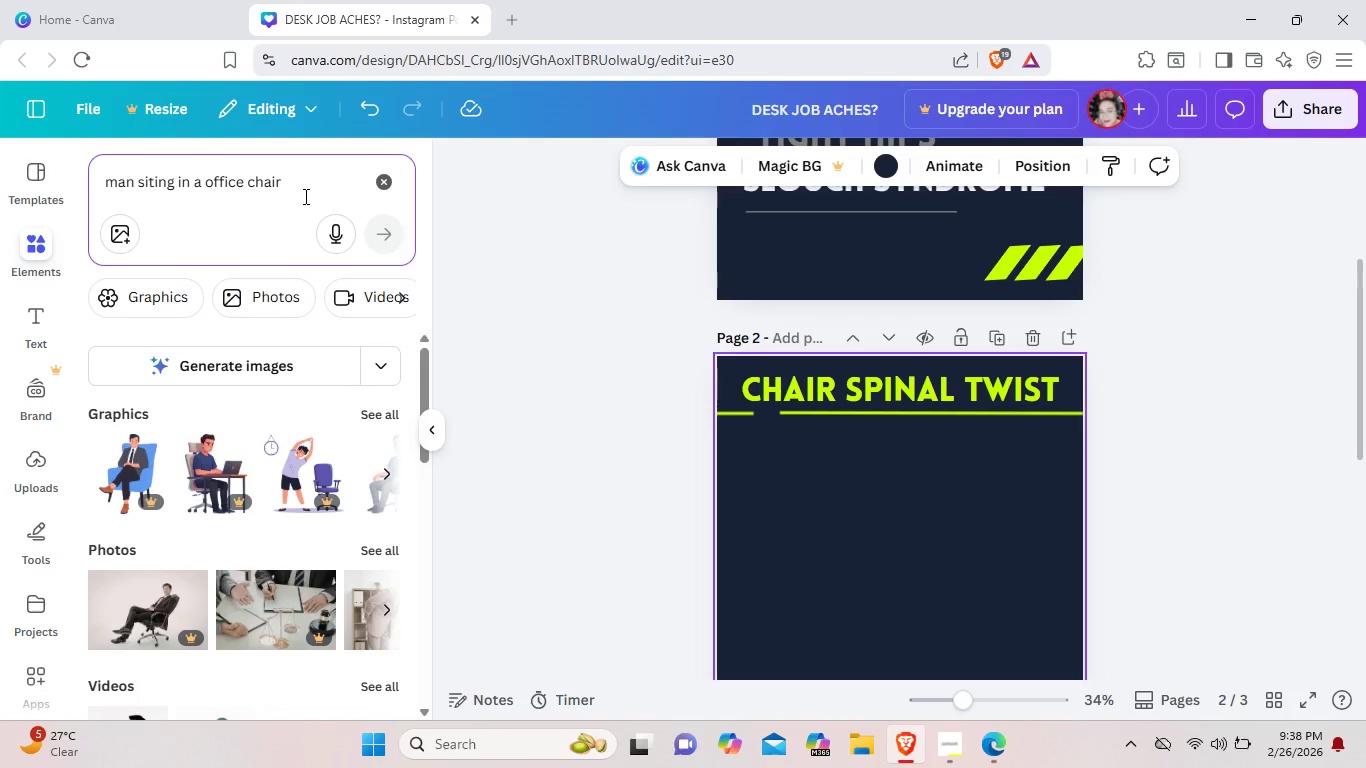 
wait(13.7)
 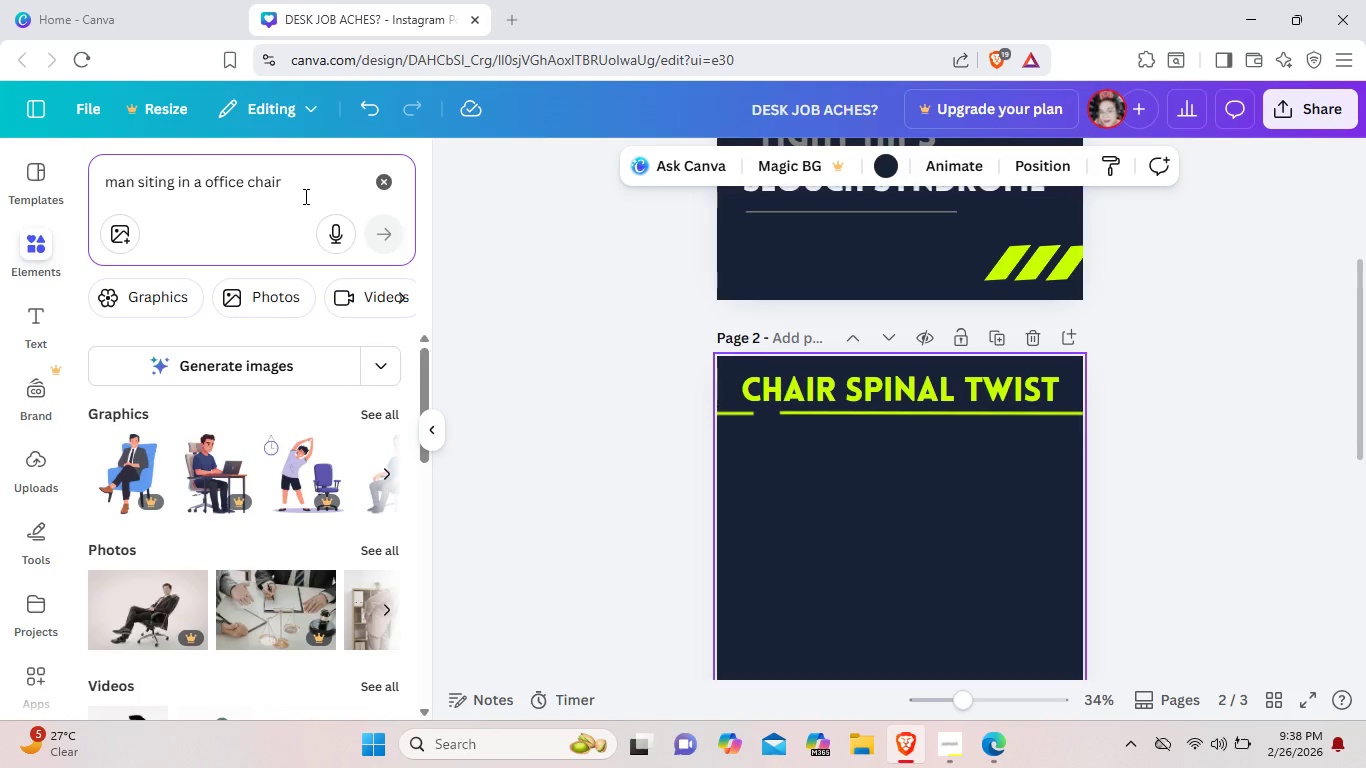 
left_click([290, 180])
 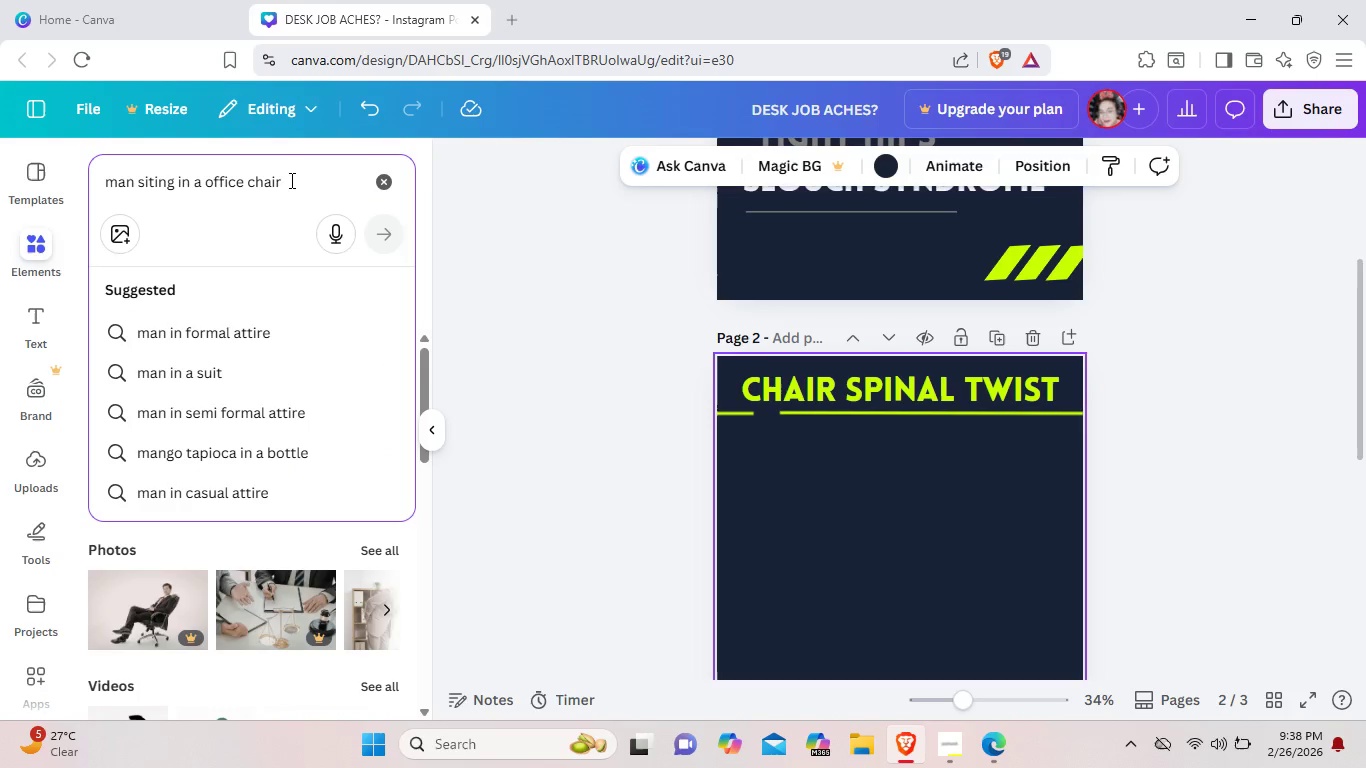 
type( din)
key(Backspace)
key(Backspace)
key(Backspace)
type(doing spinal twist)
 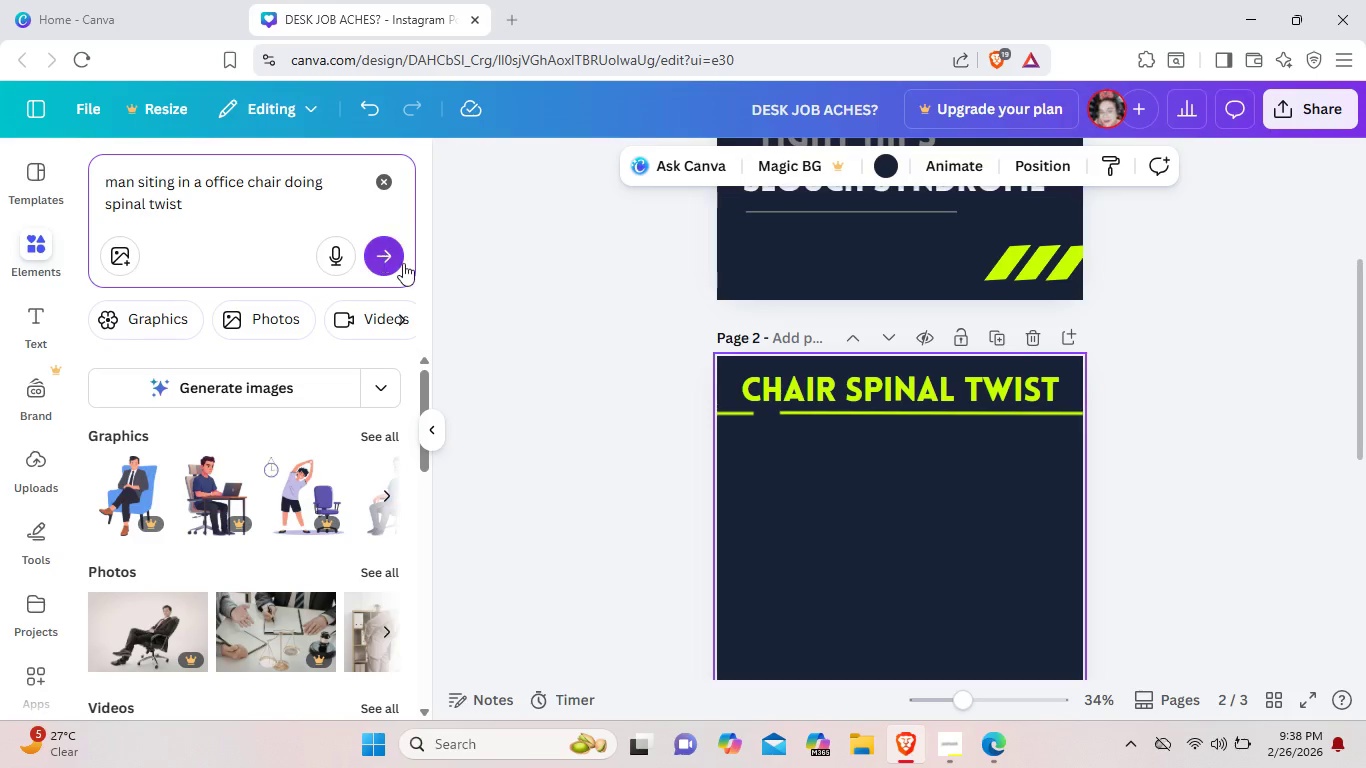 
left_click([387, 260])
 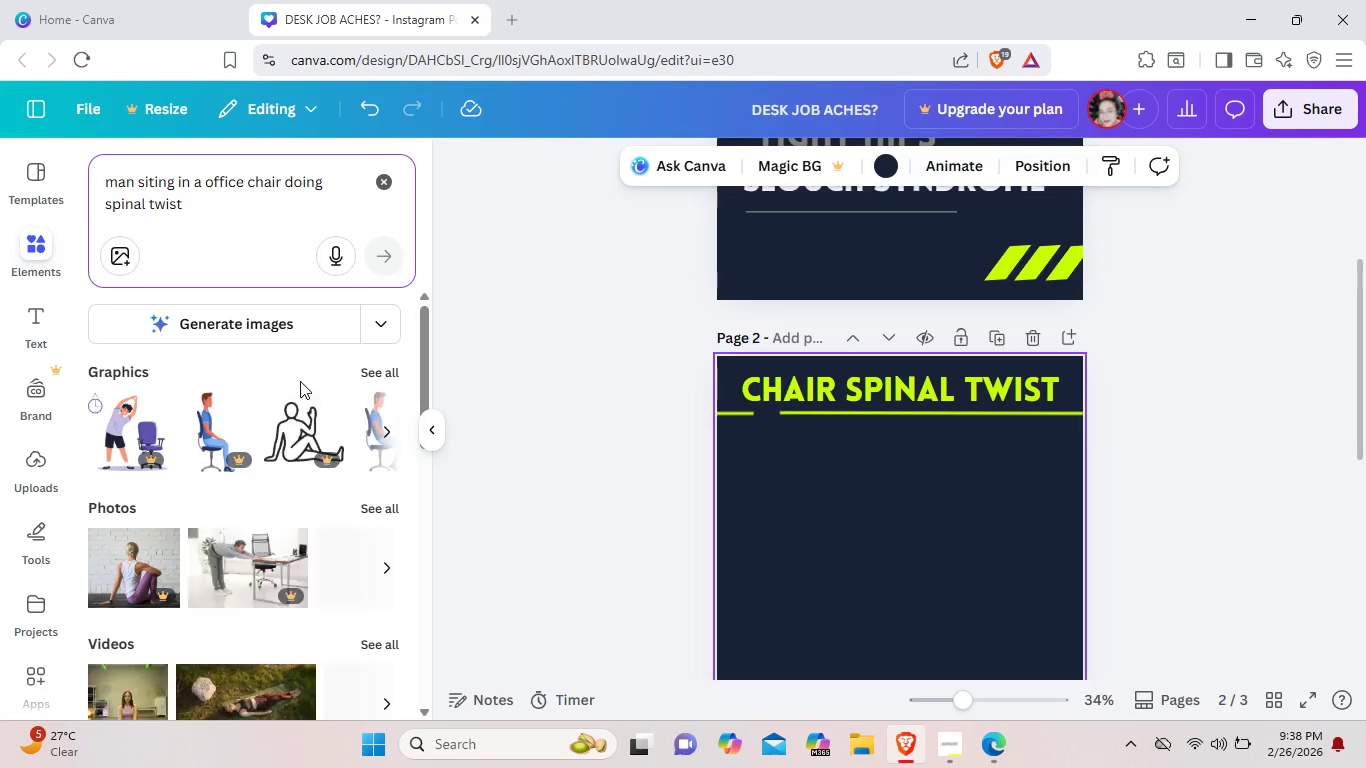 
scroll: coordinate [300, 381], scroll_direction: down, amount: 2.0
 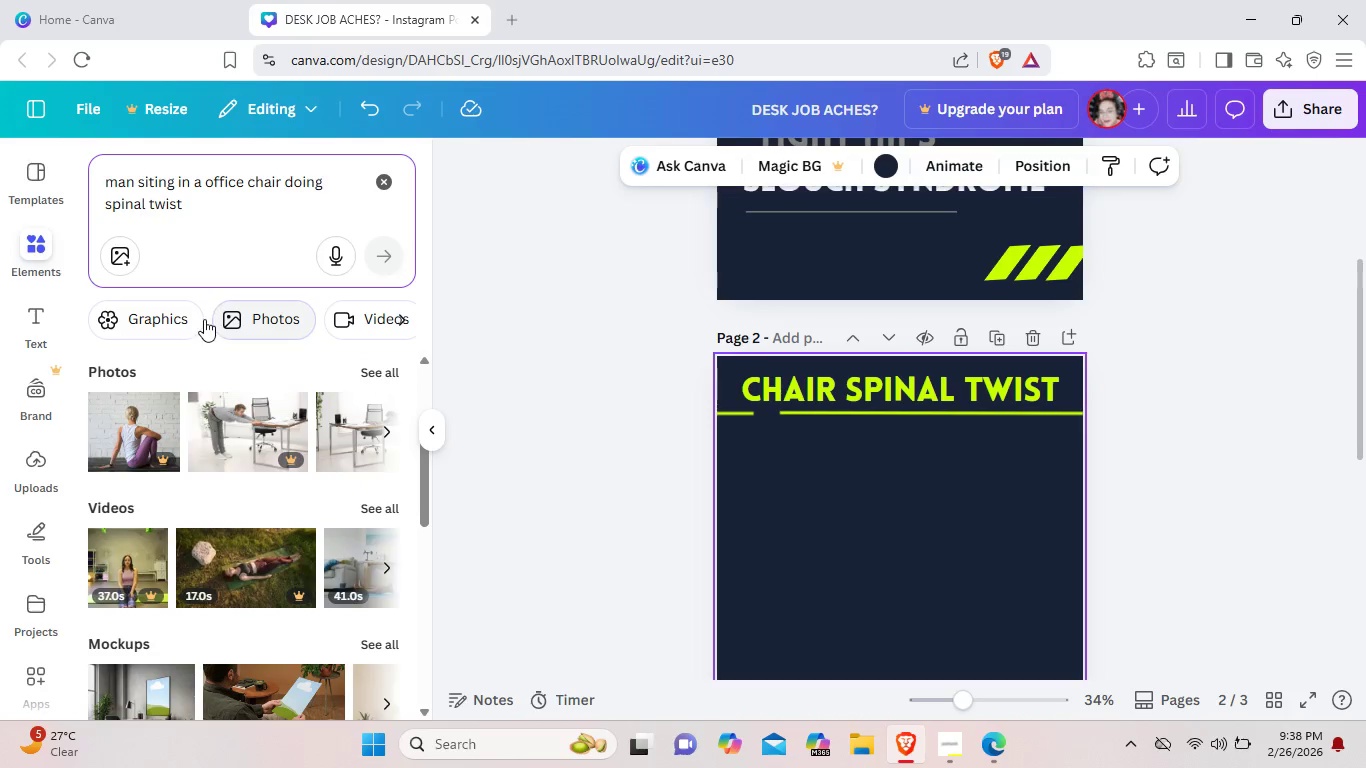 
left_click([149, 321])
 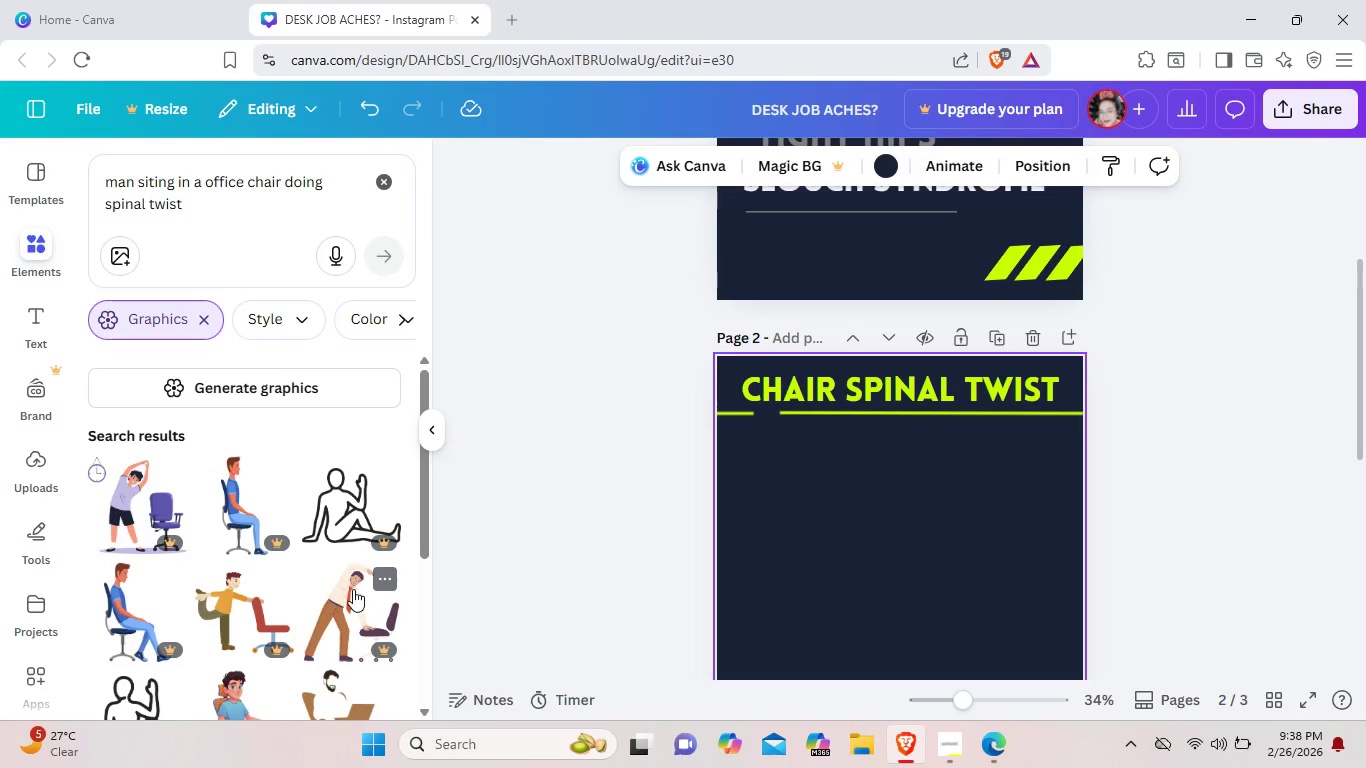 
scroll: coordinate [353, 589], scroll_direction: down, amount: 3.0
 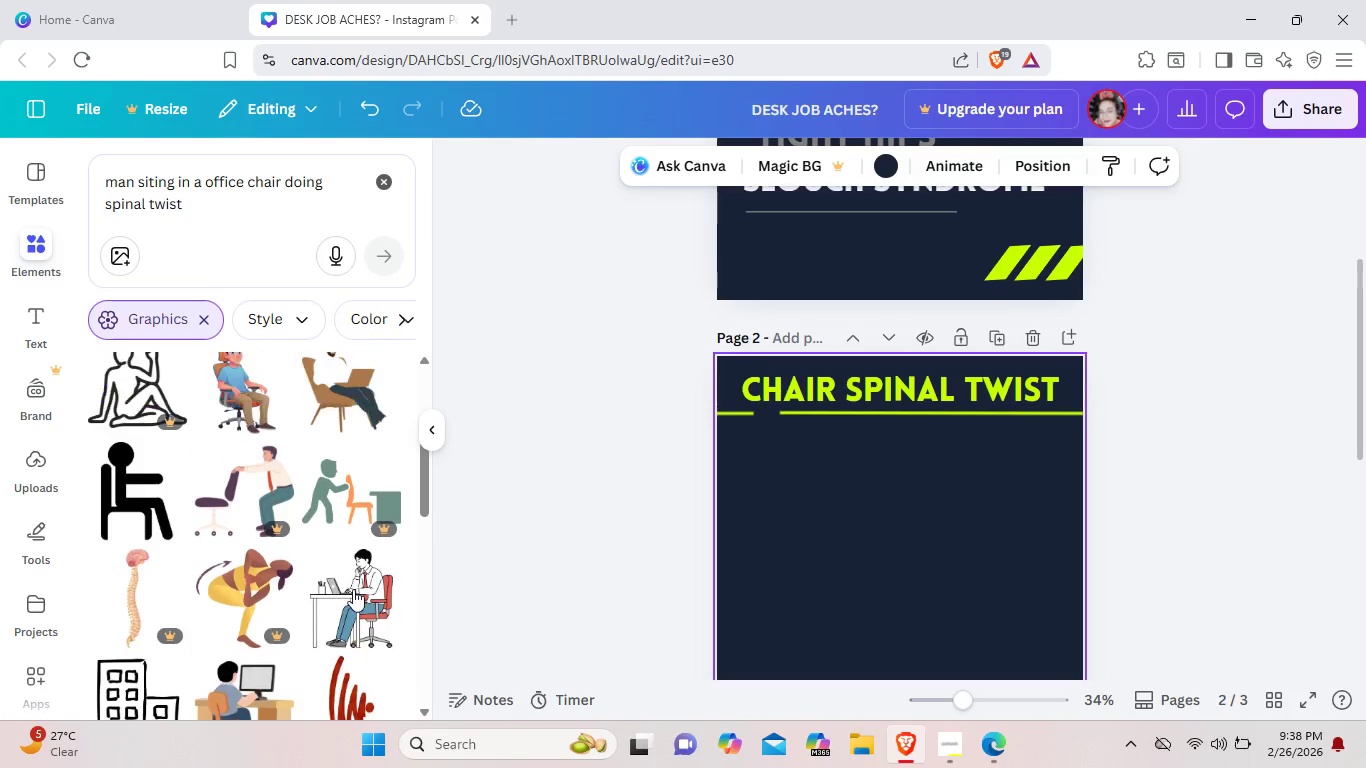 
scroll: coordinate [353, 589], scroll_direction: none, amount: 0.0
 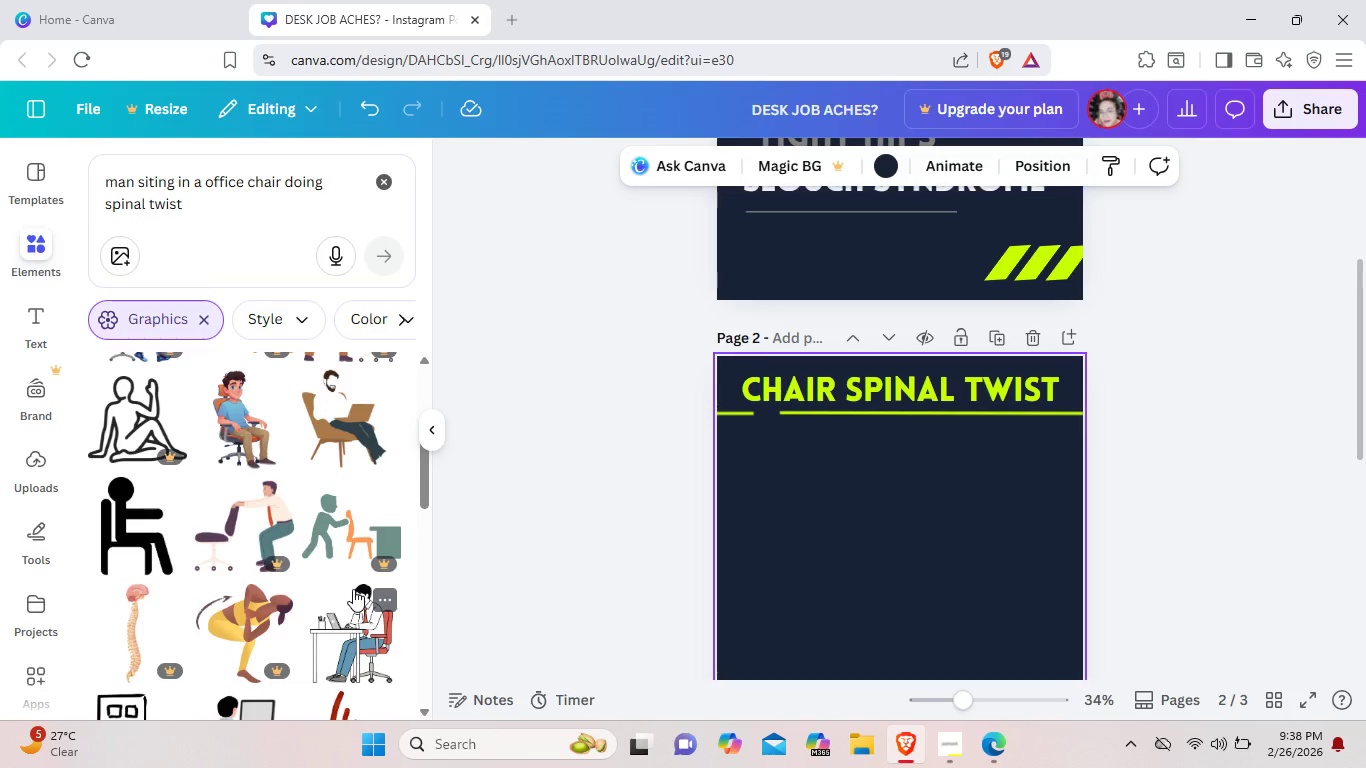 
scroll: coordinate [353, 589], scroll_direction: down, amount: 8.0
 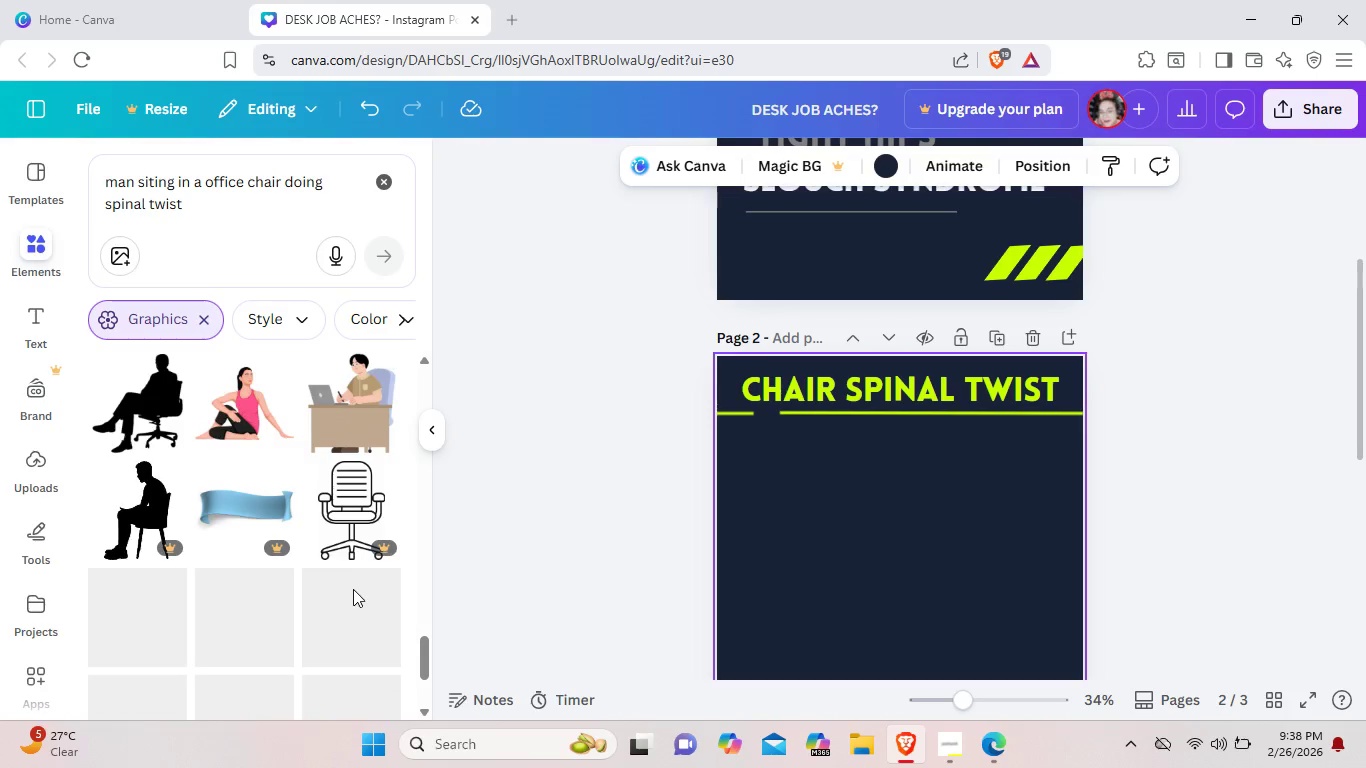 
scroll: coordinate [188, 587], scroll_direction: down, amount: 6.0
 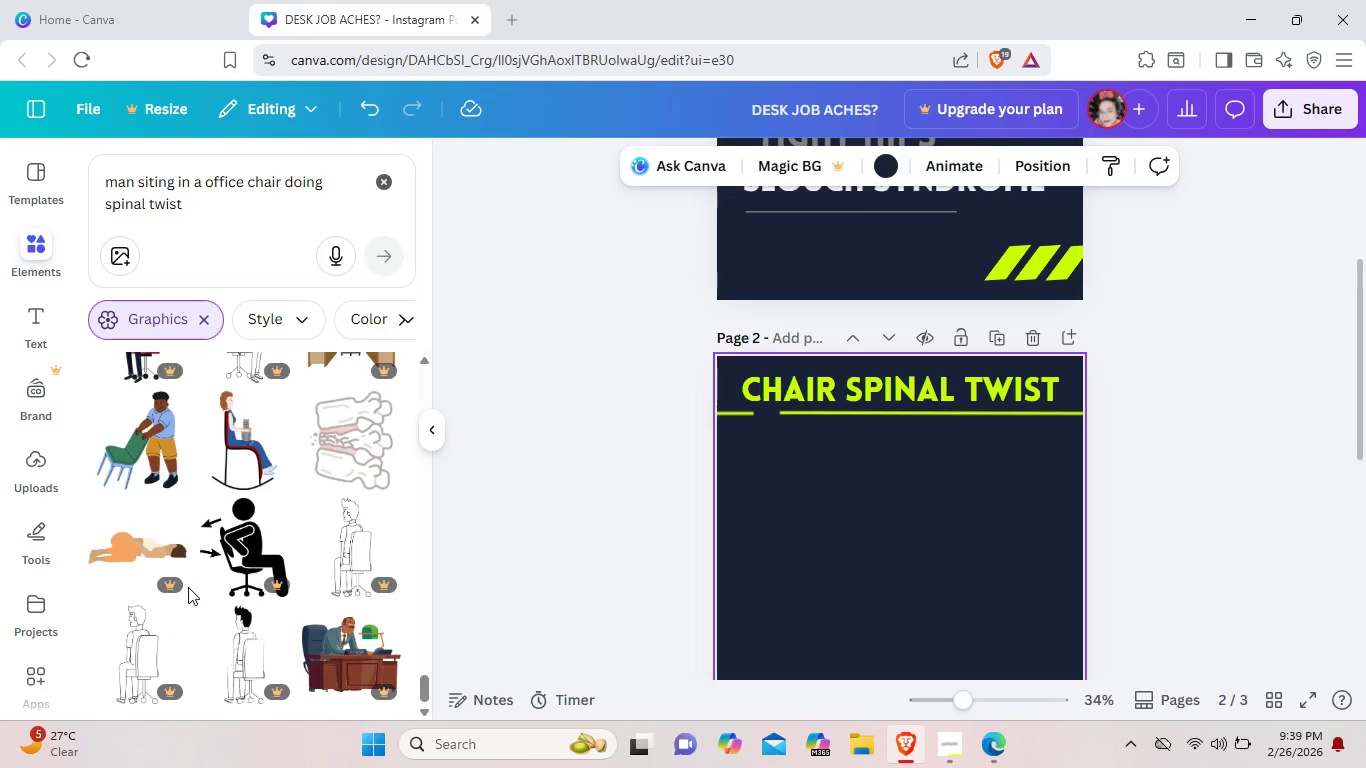 
scroll: coordinate [188, 585], scroll_direction: down, amount: 4.0
 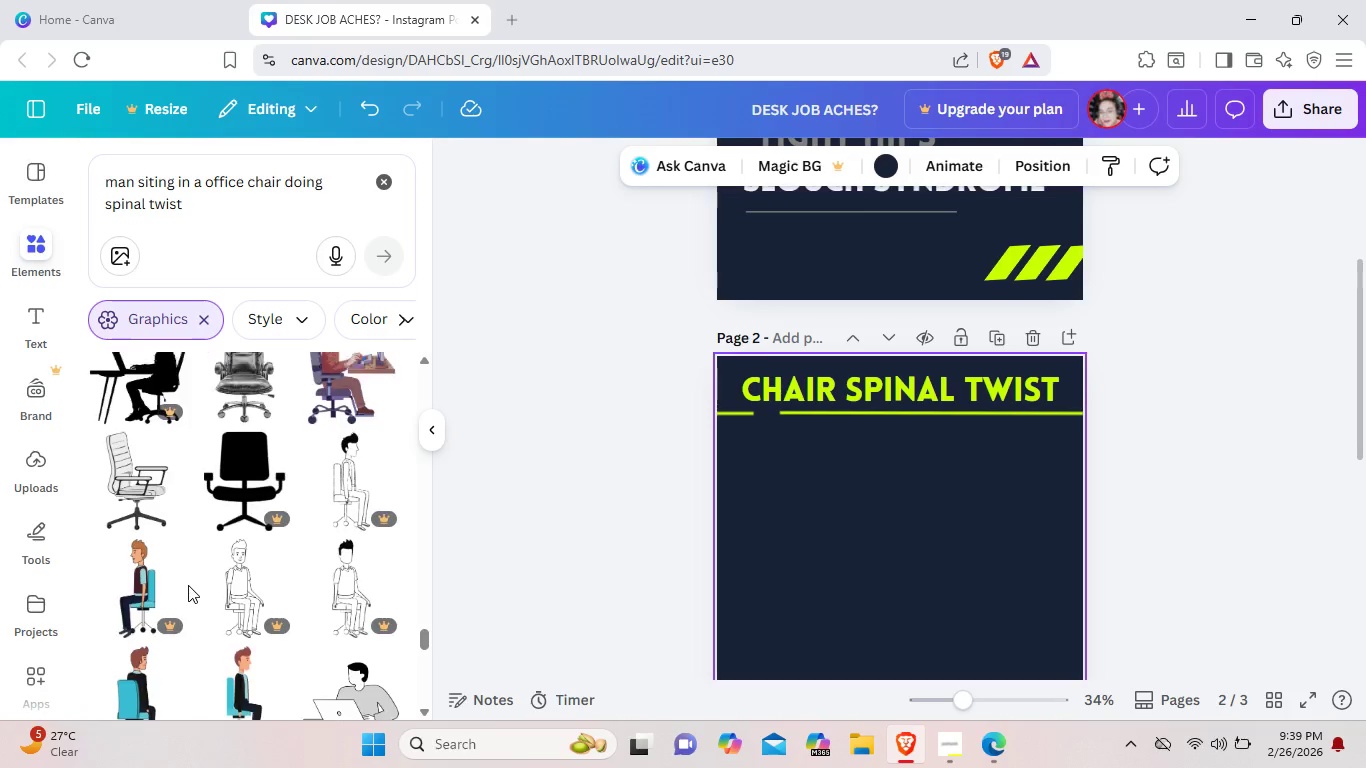 
scroll: coordinate [188, 585], scroll_direction: none, amount: 0.0
 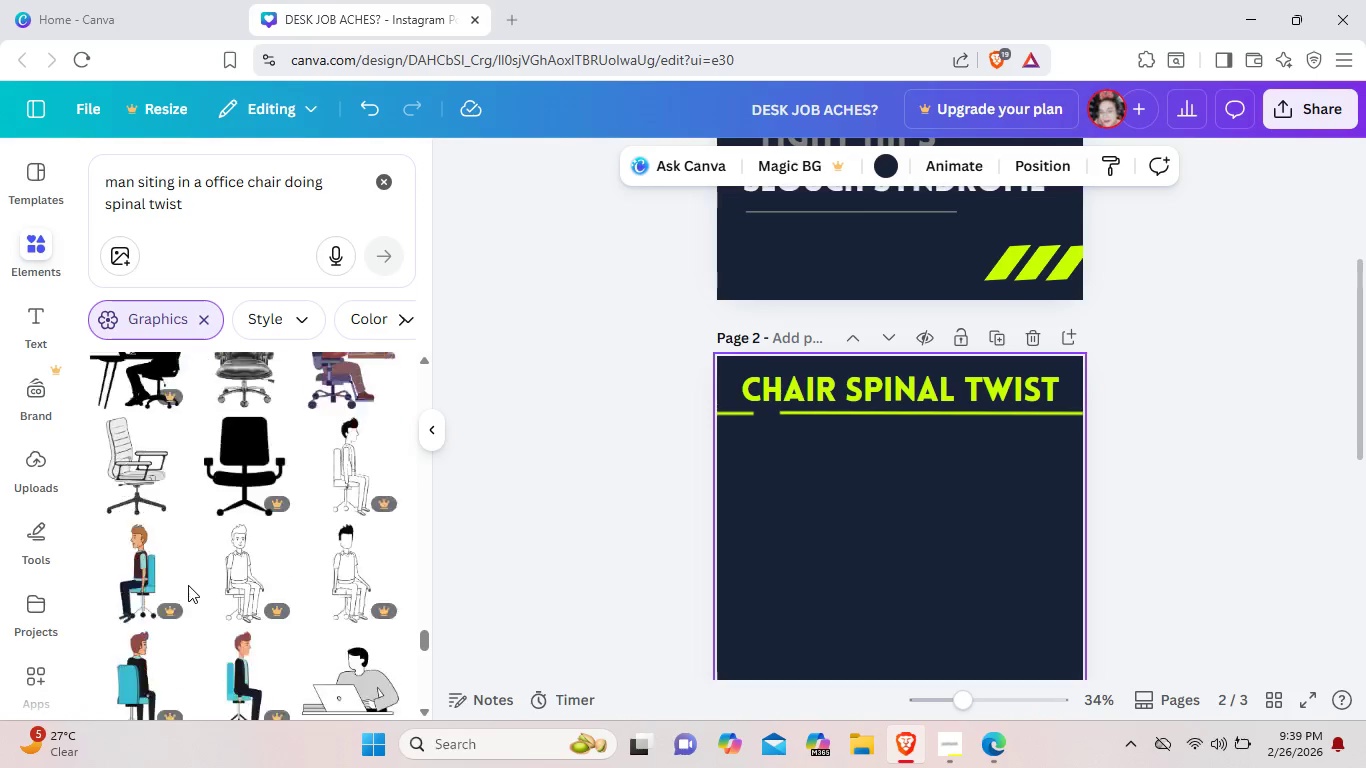 
scroll: coordinate [188, 585], scroll_direction: down, amount: 1.0
 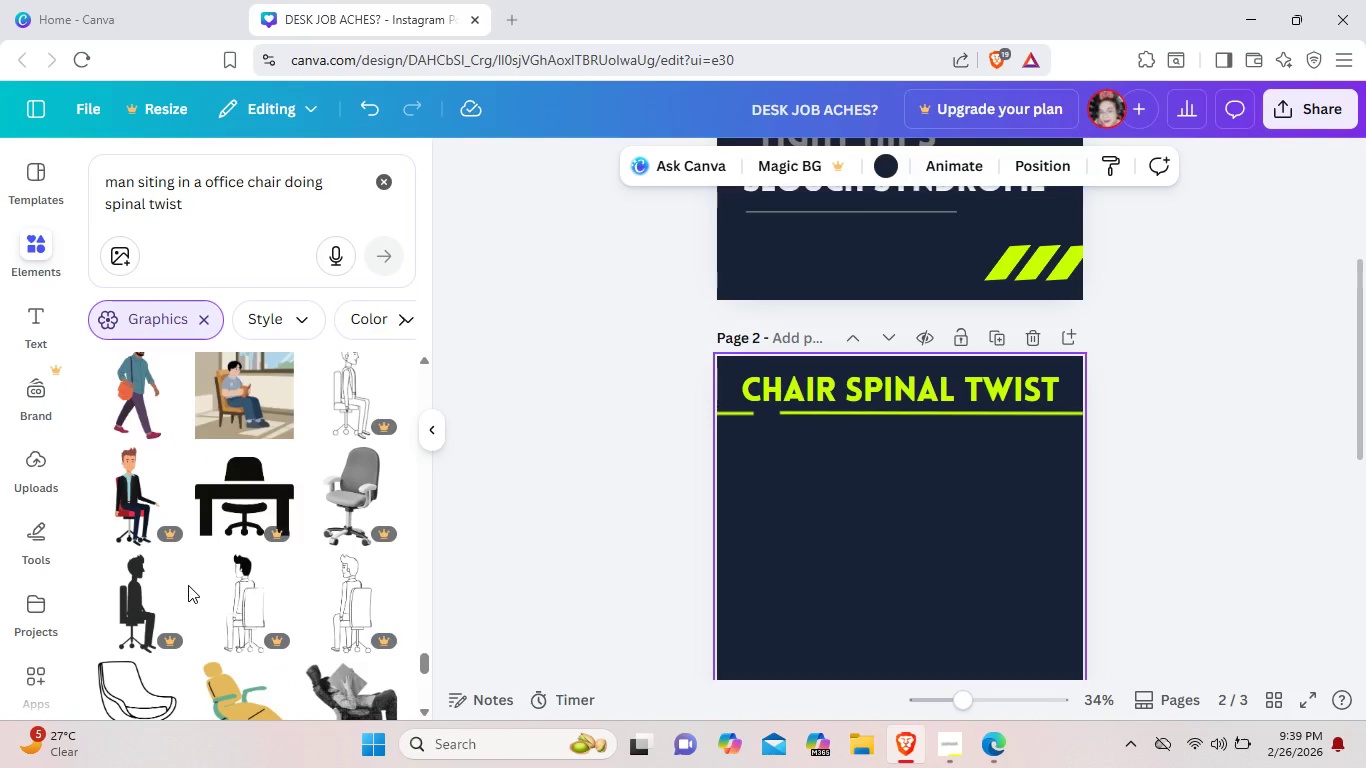 
scroll: coordinate [188, 585], scroll_direction: none, amount: 0.0
 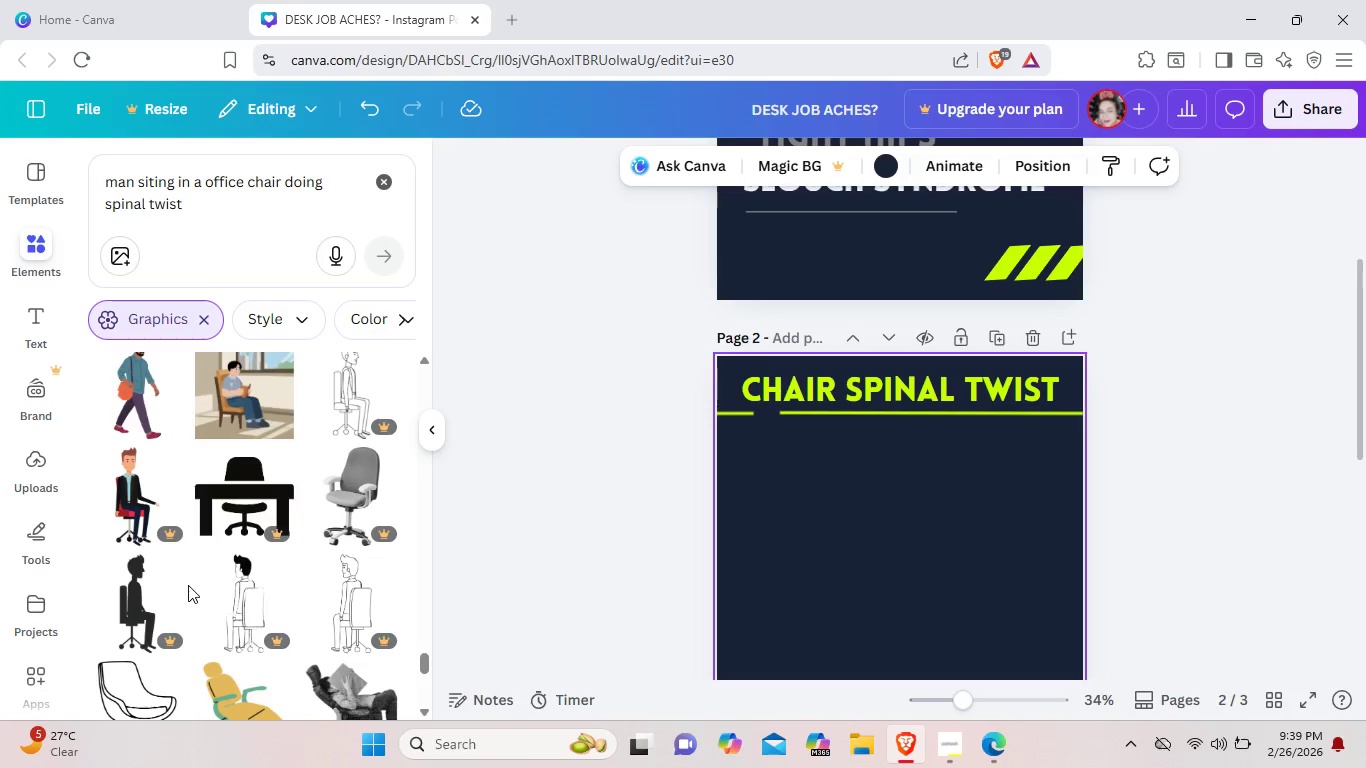 
scroll: coordinate [188, 585], scroll_direction: down, amount: 7.0
 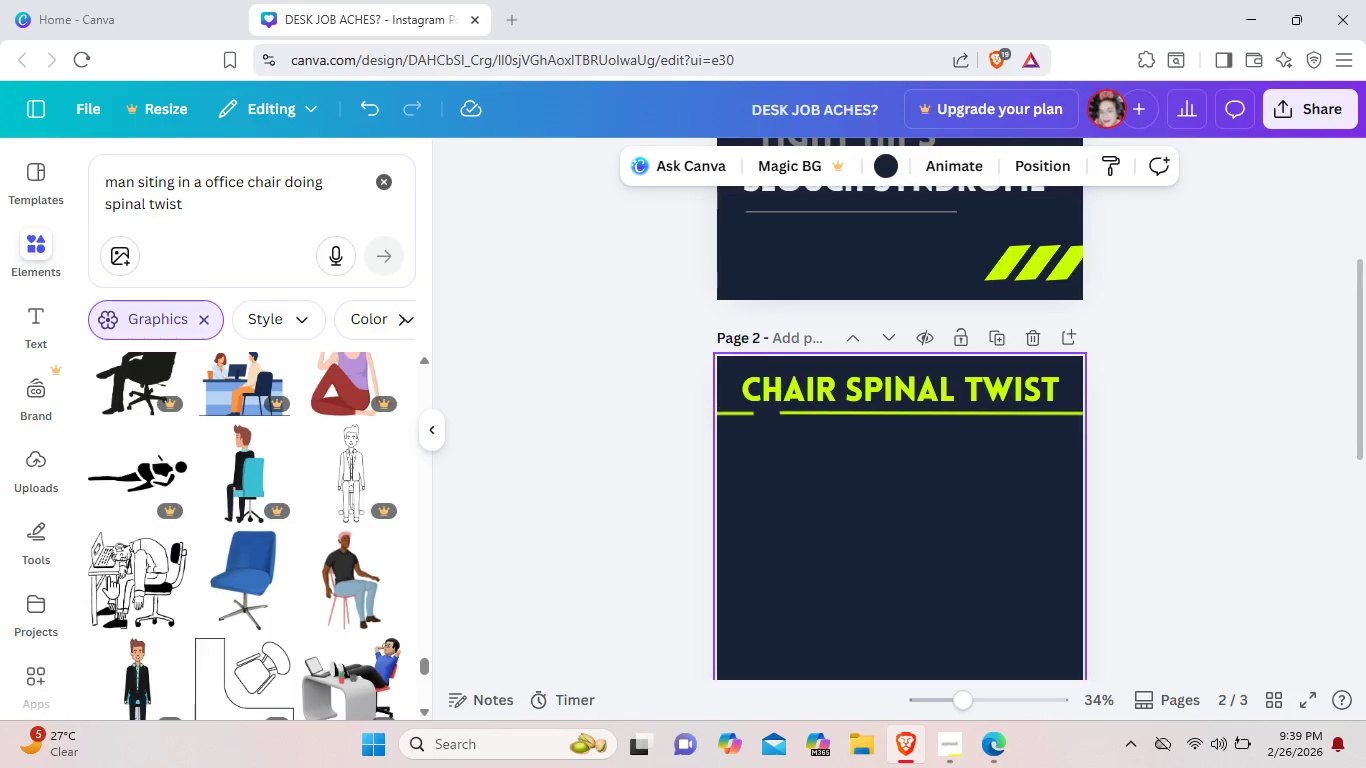 
scroll: coordinate [133, 561], scroll_direction: down, amount: 7.0
 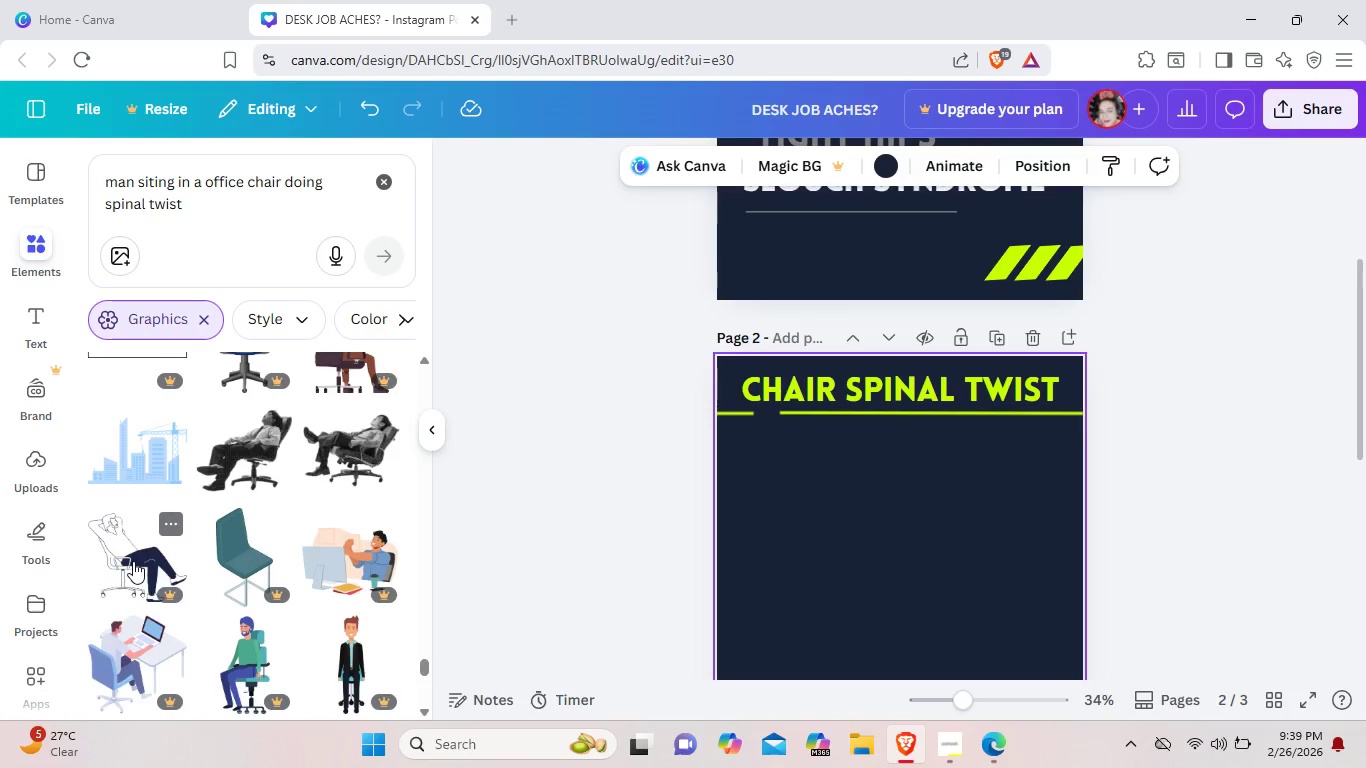 
scroll: coordinate [133, 561], scroll_direction: down, amount: 6.0
 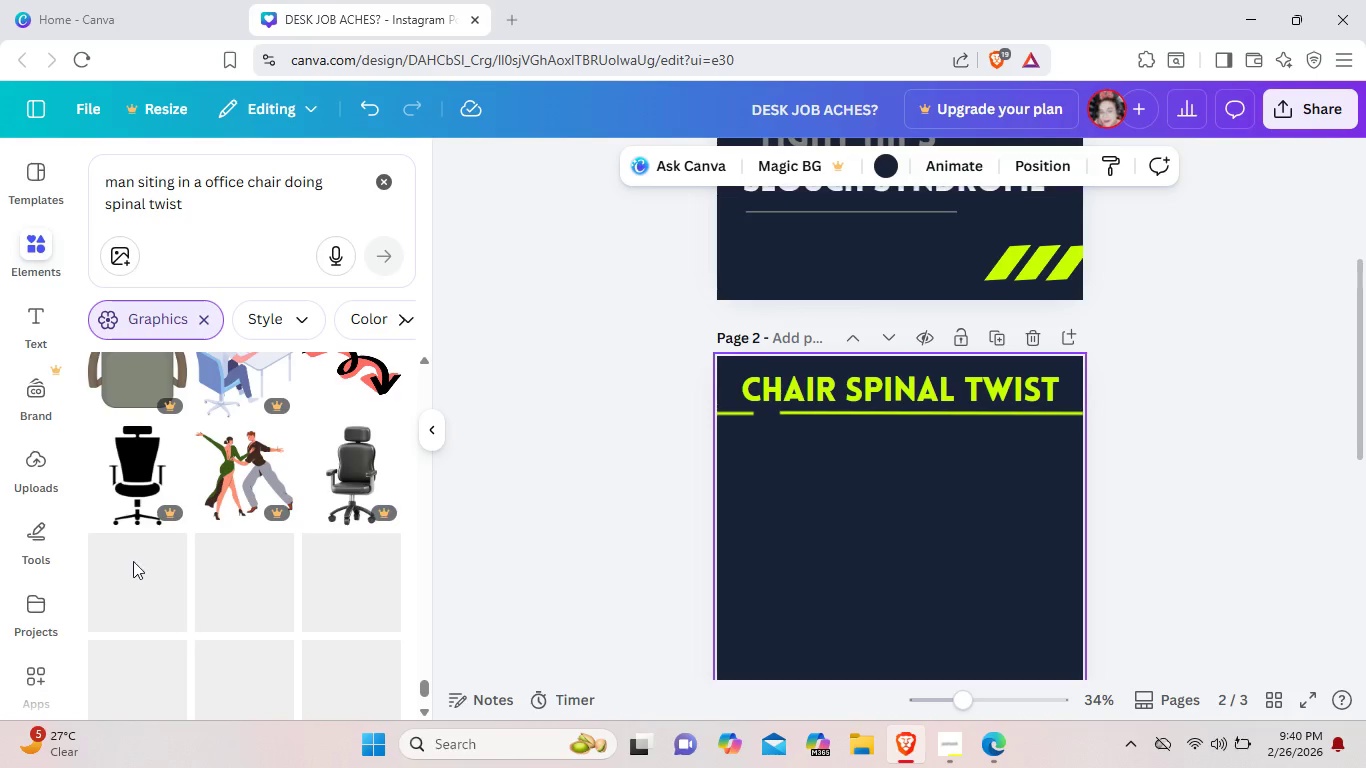 
scroll: coordinate [134, 560], scroll_direction: down, amount: 1.0
 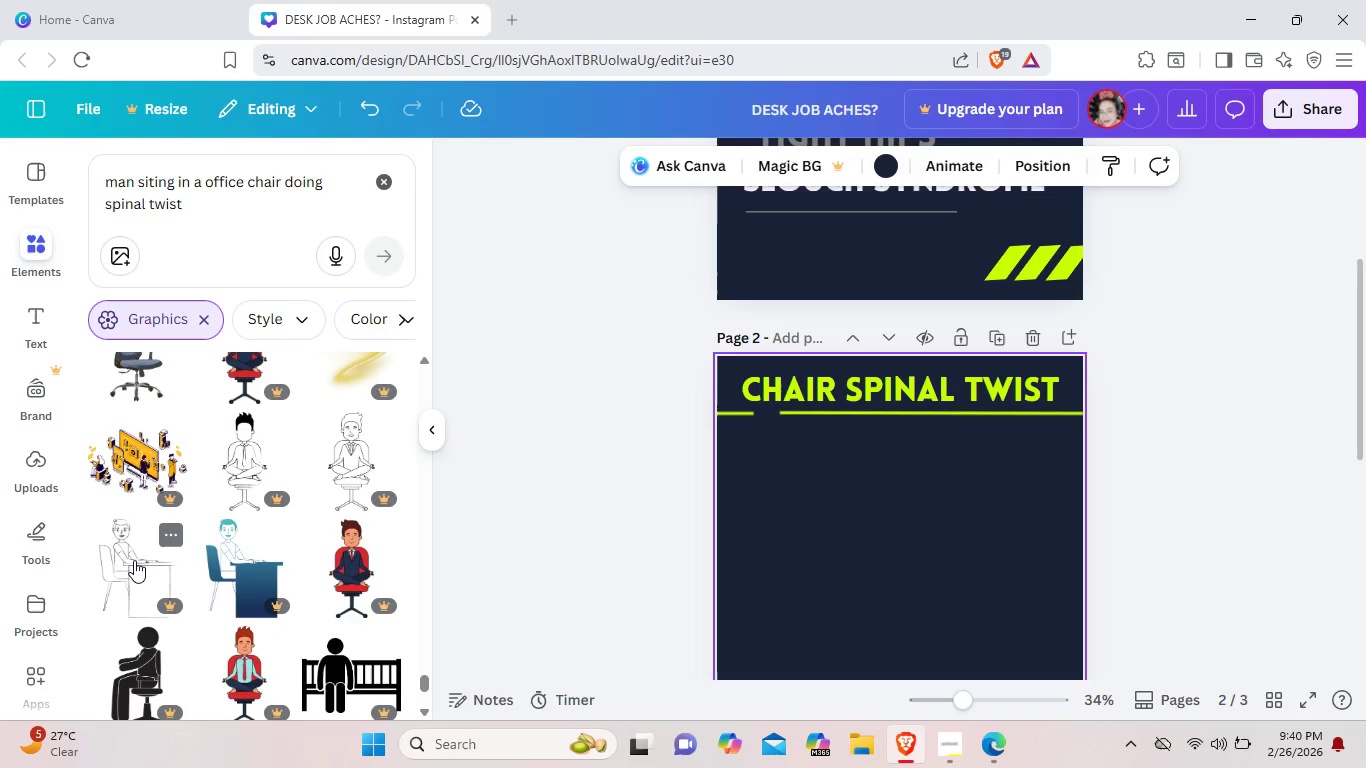 
scroll: coordinate [134, 560], scroll_direction: none, amount: 0.0
 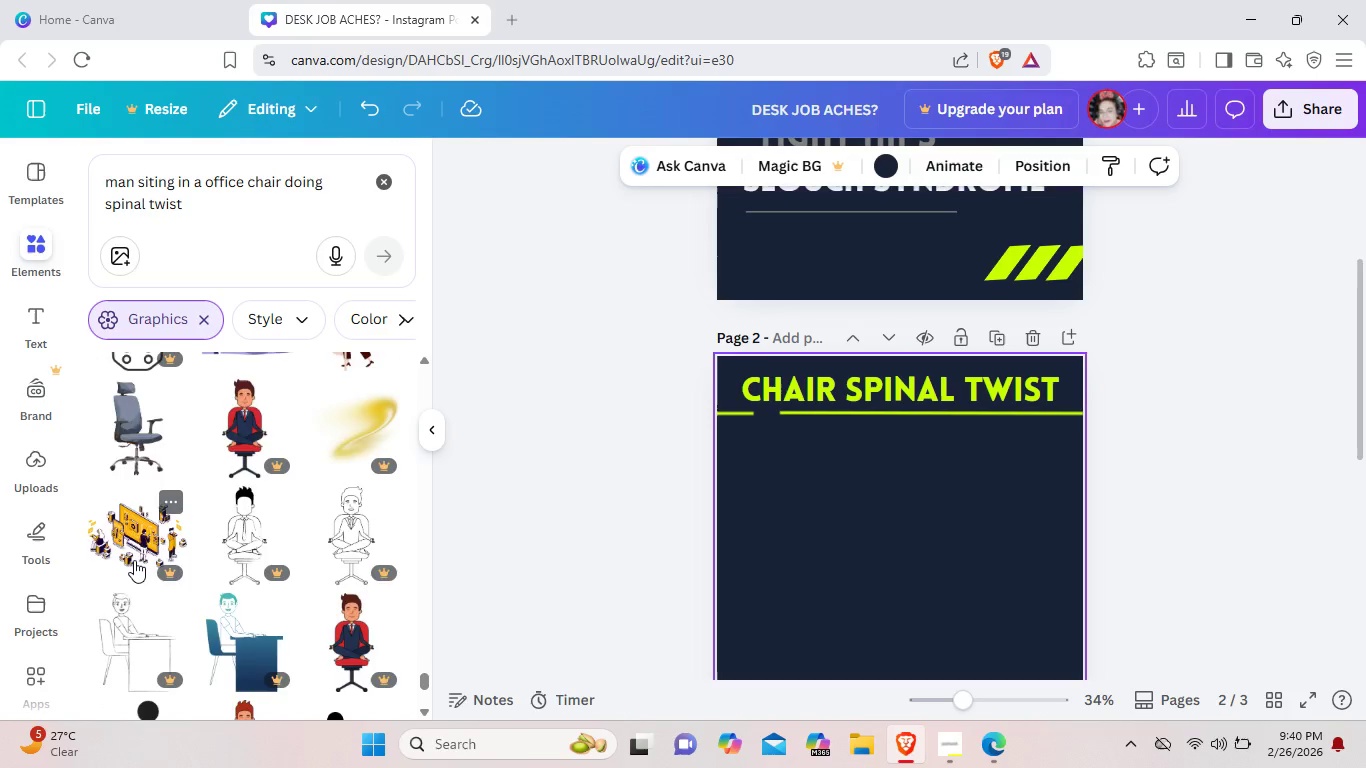 
scroll: coordinate [134, 560], scroll_direction: down, amount: 3.0
 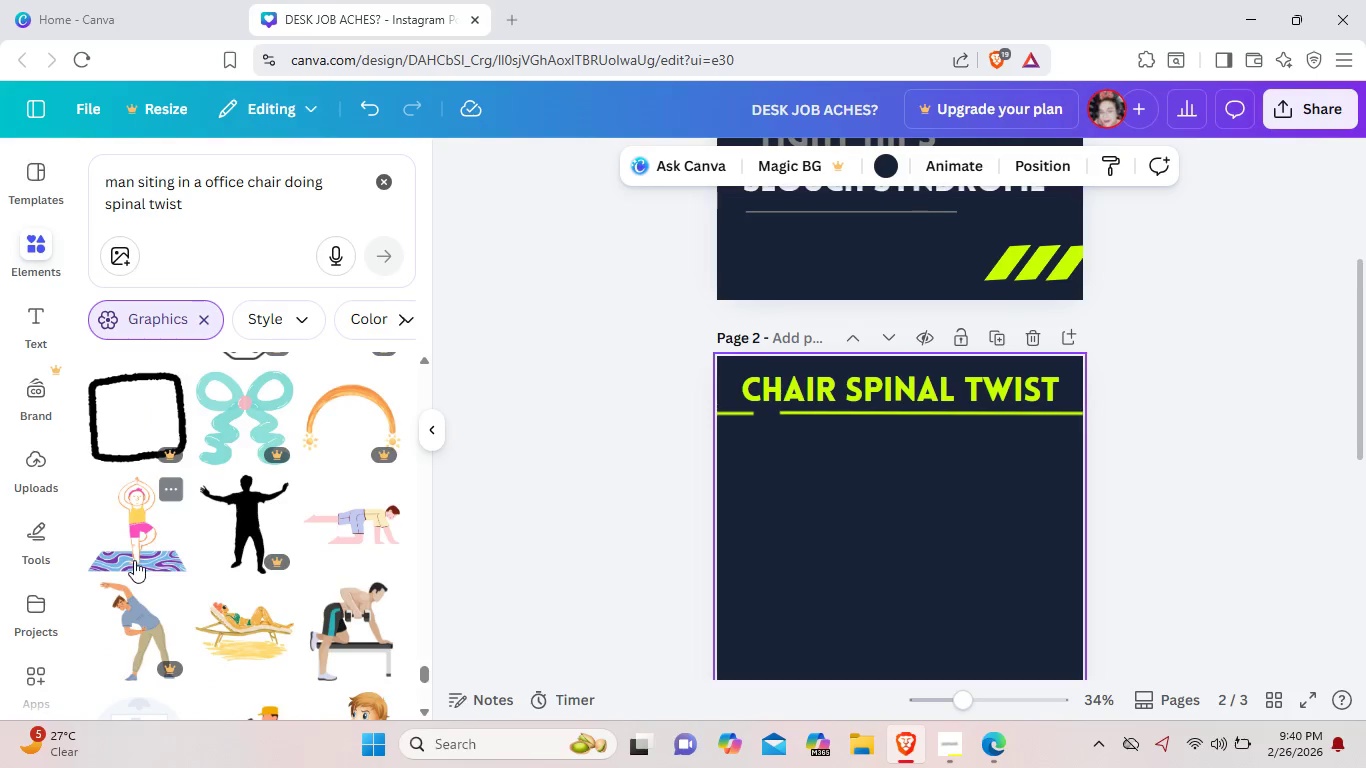 
scroll: coordinate [134, 560], scroll_direction: up, amount: 1.0
 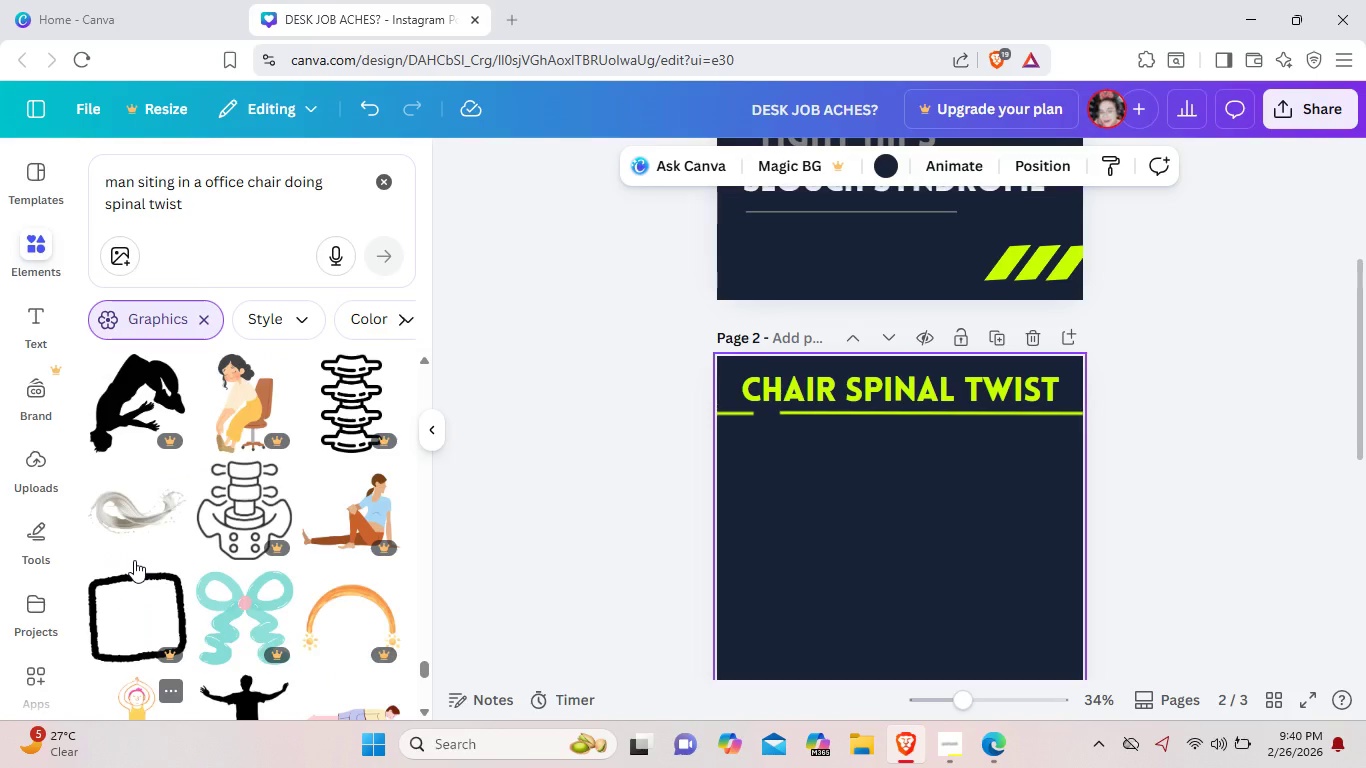 
scroll: coordinate [134, 560], scroll_direction: down, amount: 5.0
 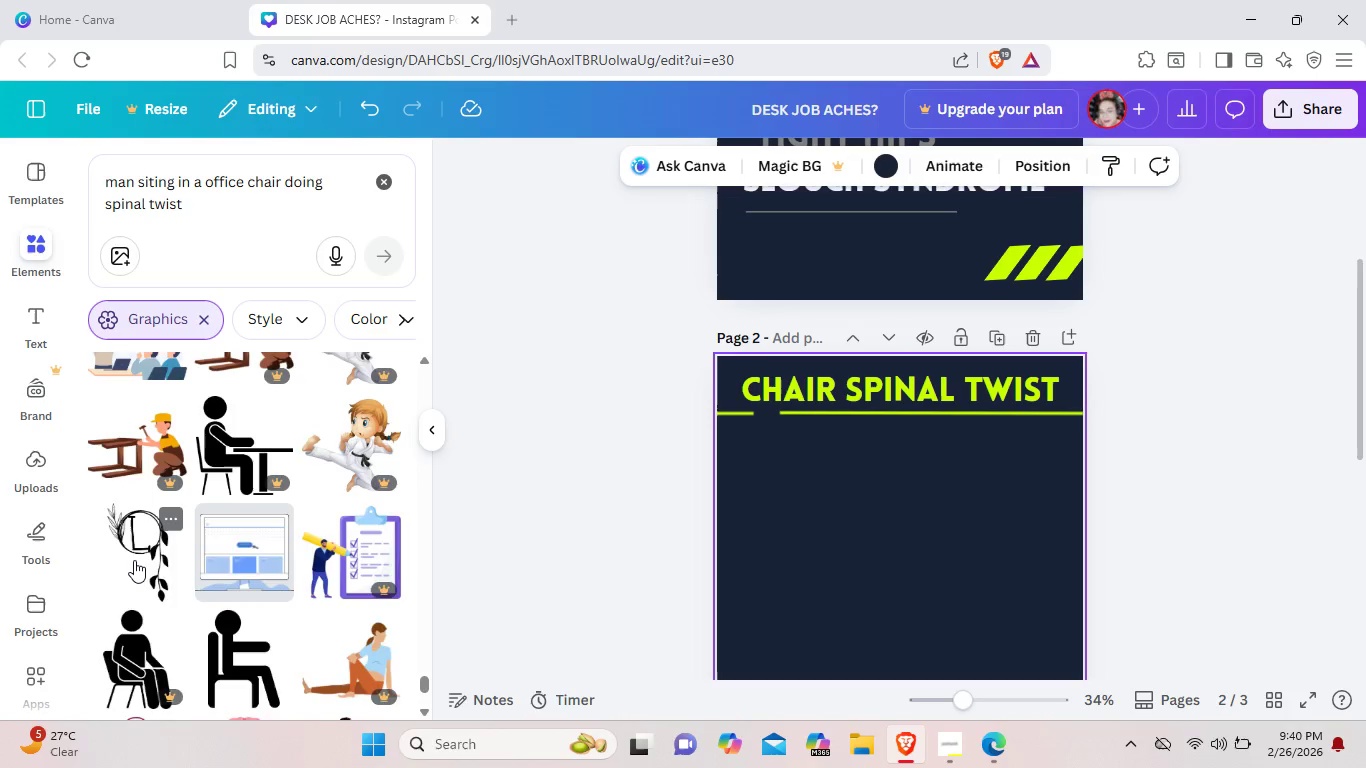 
scroll: coordinate [134, 560], scroll_direction: none, amount: 0.0
 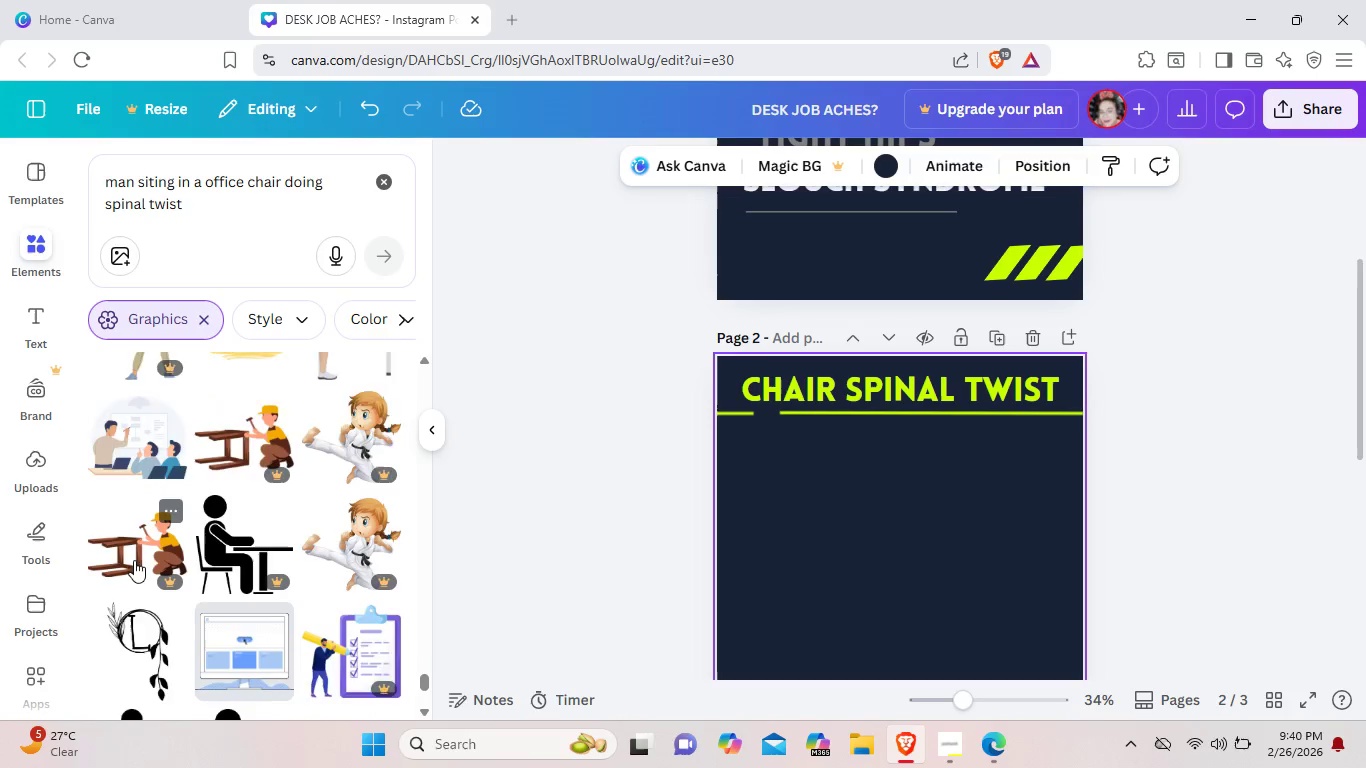 
scroll: coordinate [134, 560], scroll_direction: down, amount: 1.0
 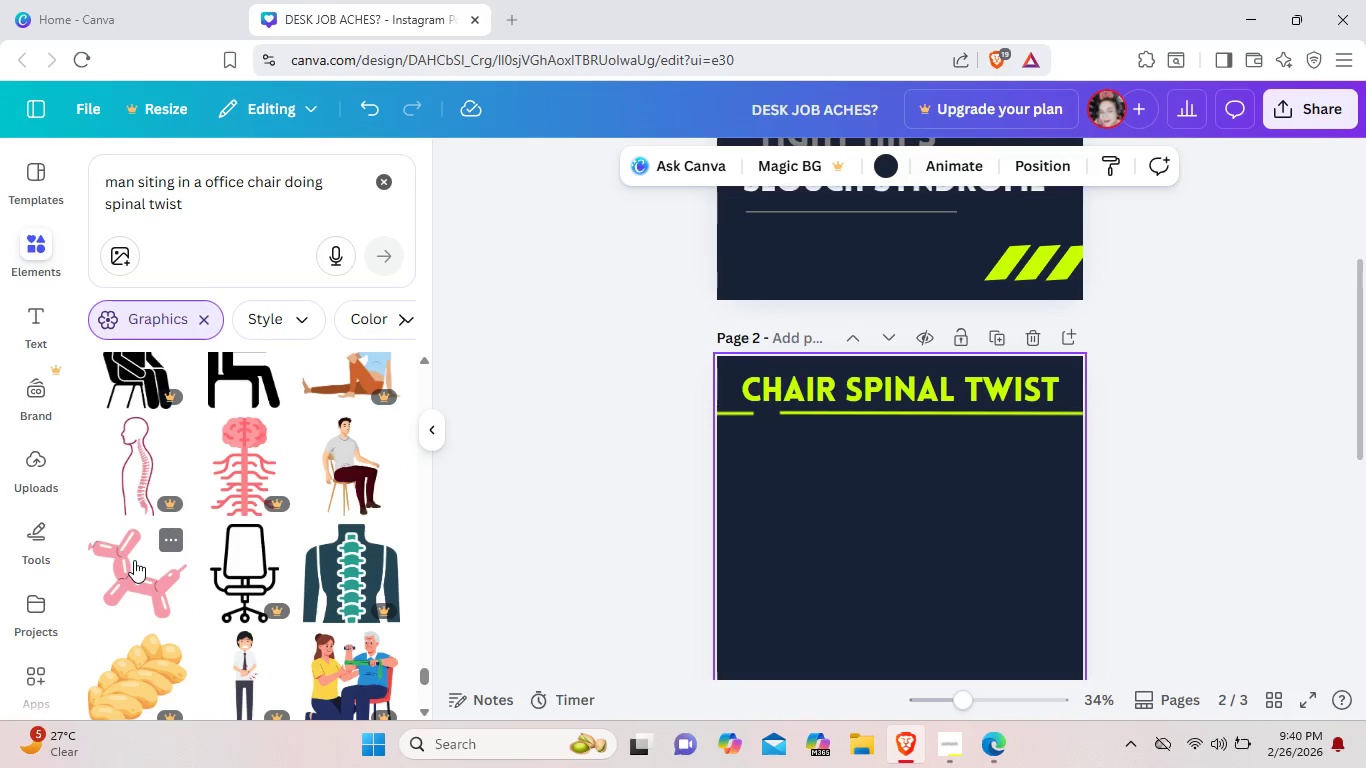 
scroll: coordinate [134, 560], scroll_direction: none, amount: 0.0
 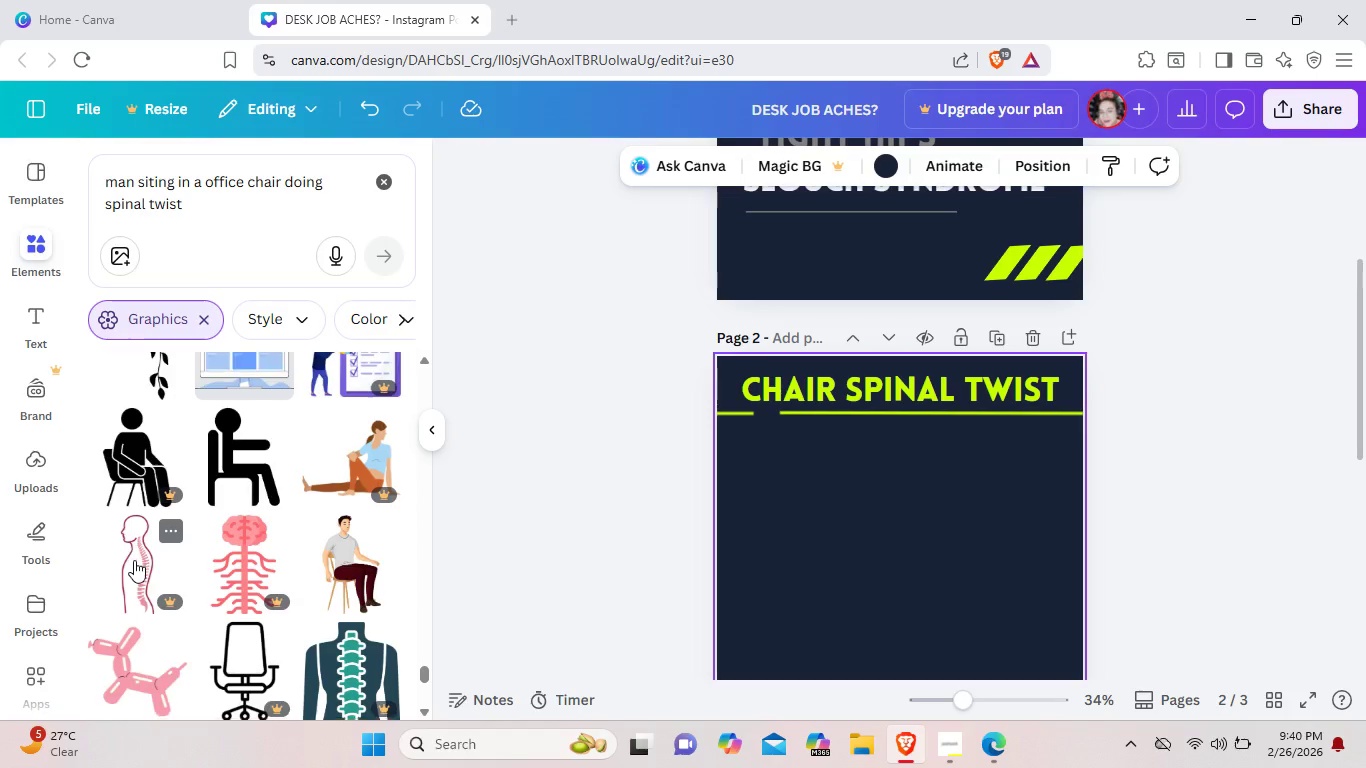 
scroll: coordinate [134, 560], scroll_direction: down, amount: 1.0
 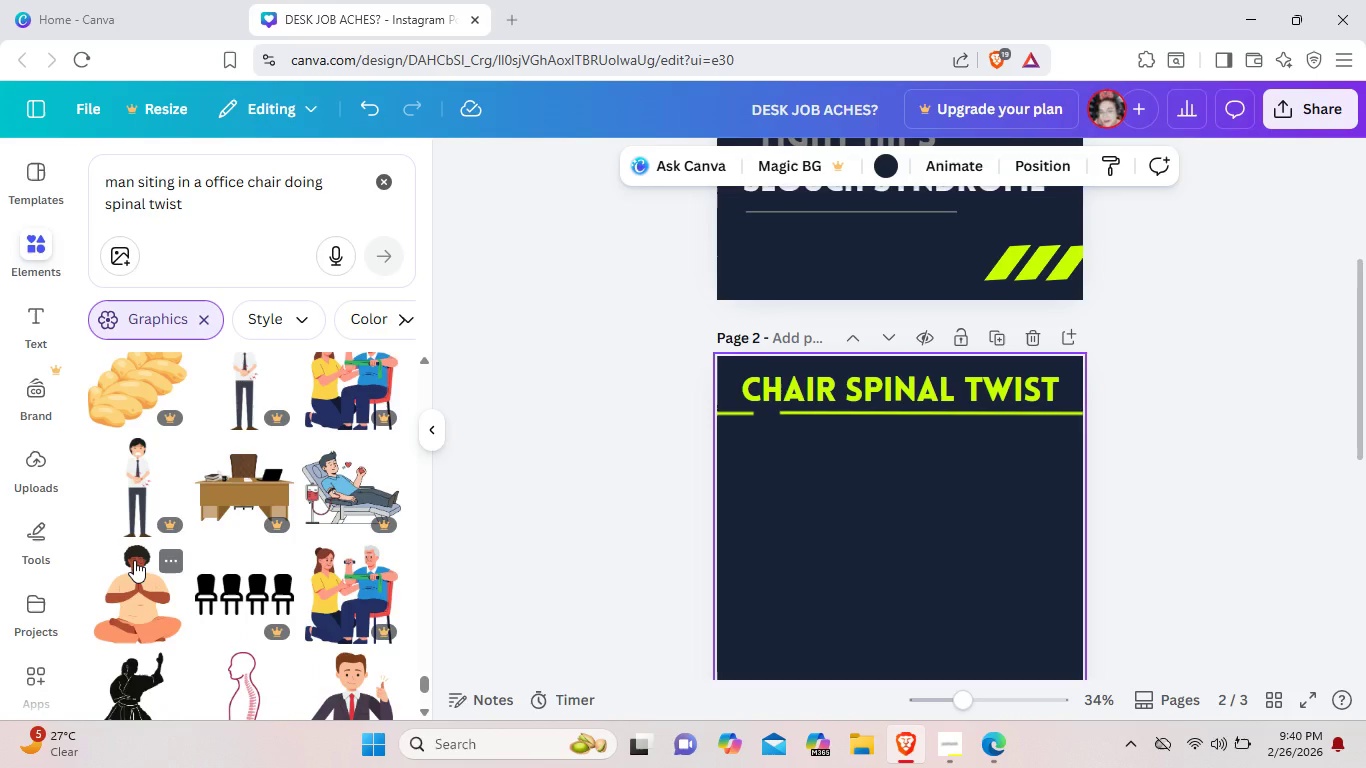 
scroll: coordinate [134, 560], scroll_direction: none, amount: 0.0
 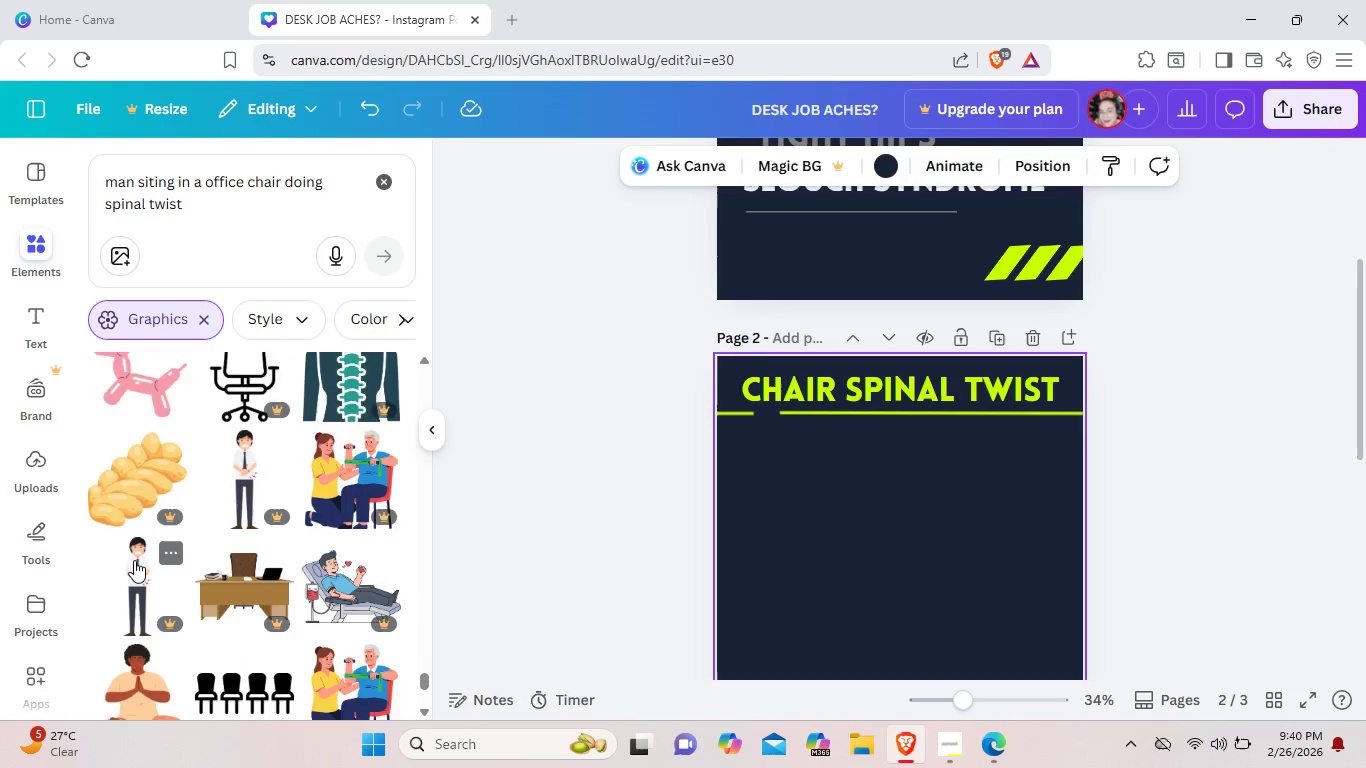 
scroll: coordinate [134, 560], scroll_direction: down, amount: 4.0
 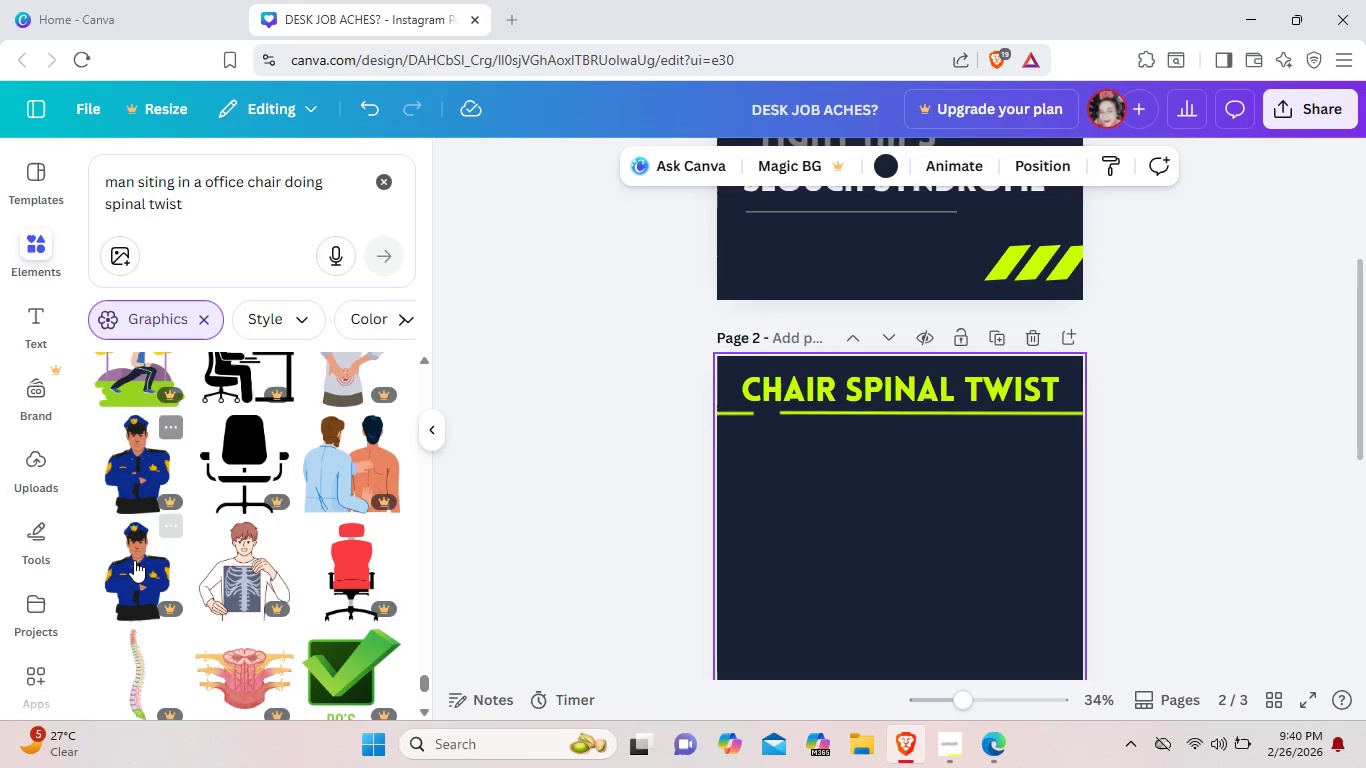 
scroll: coordinate [134, 560], scroll_direction: none, amount: 0.0
 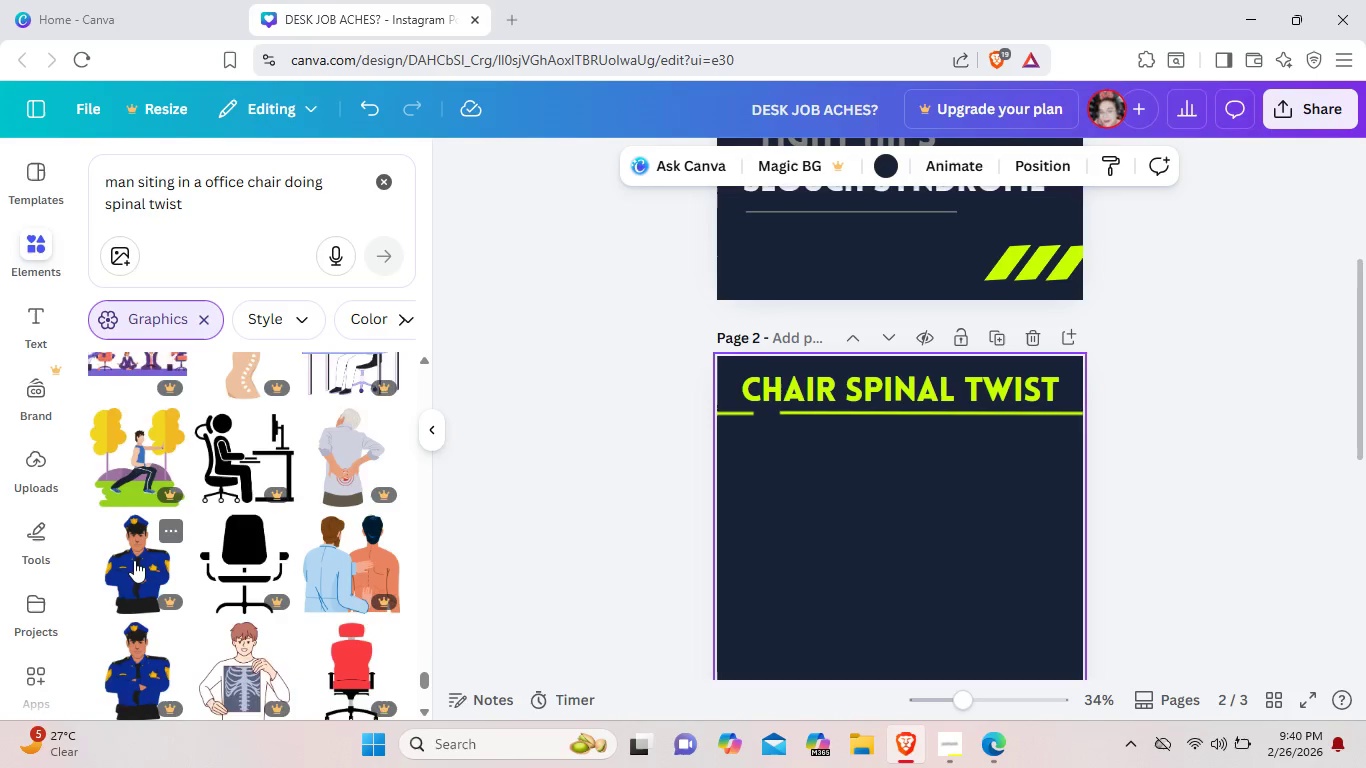 
scroll: coordinate [136, 559], scroll_direction: down, amount: 7.0
 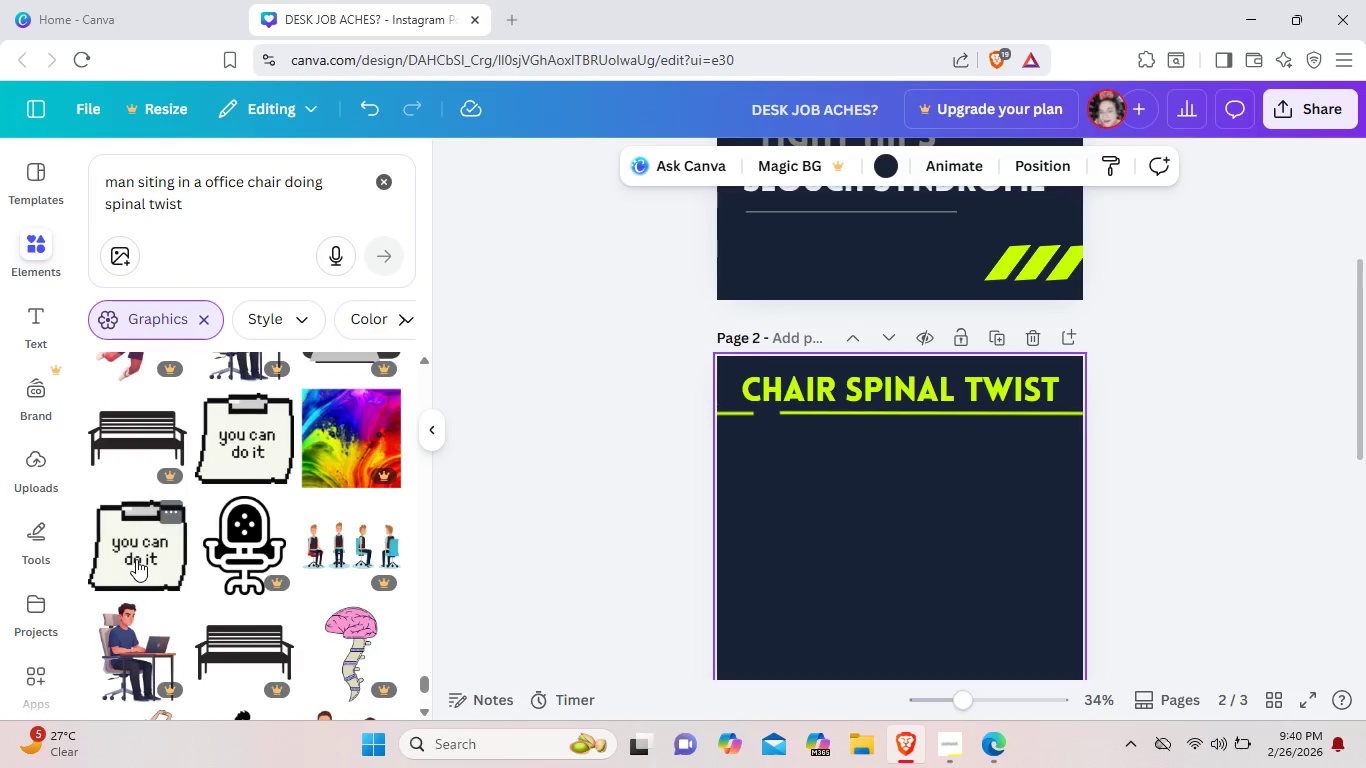 
scroll: coordinate [136, 559], scroll_direction: down, amount: 8.0
 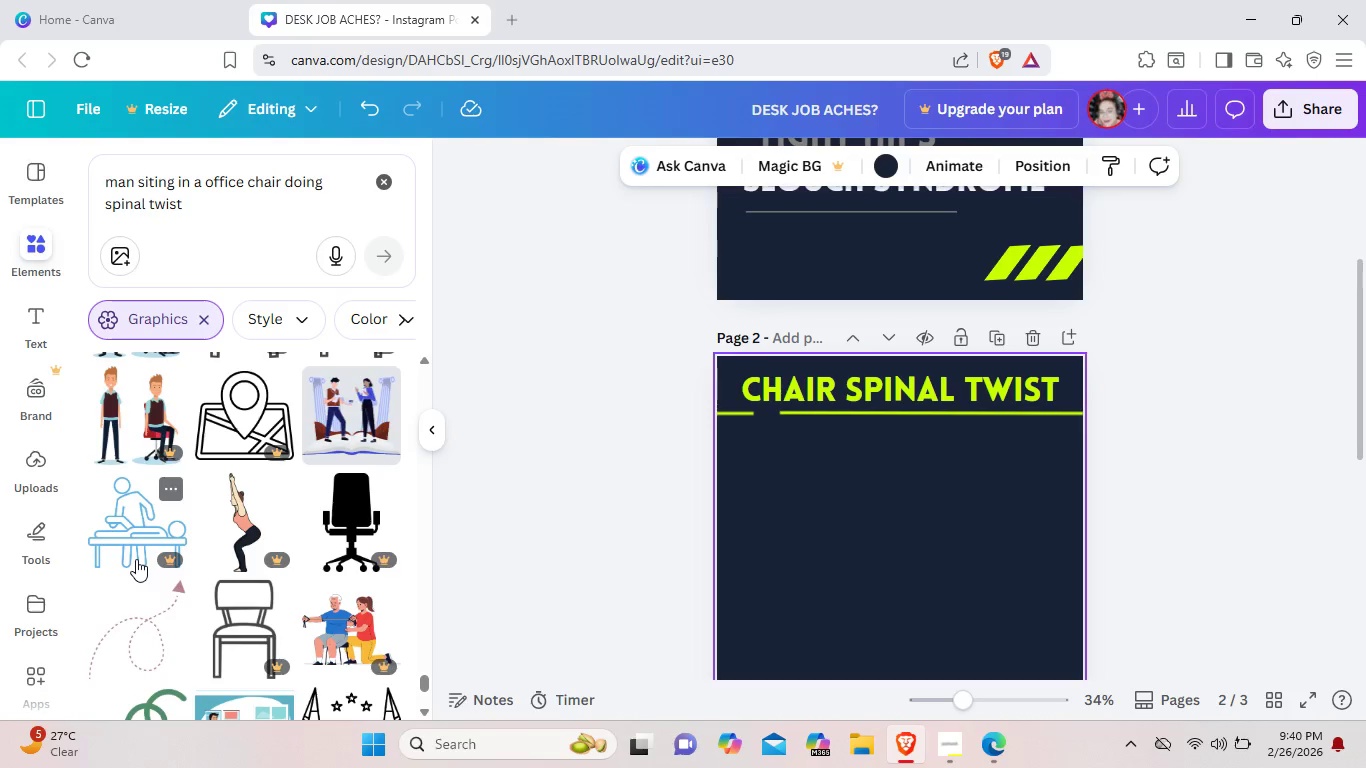 
scroll: coordinate [223, 341], scroll_direction: down, amount: 5.0
 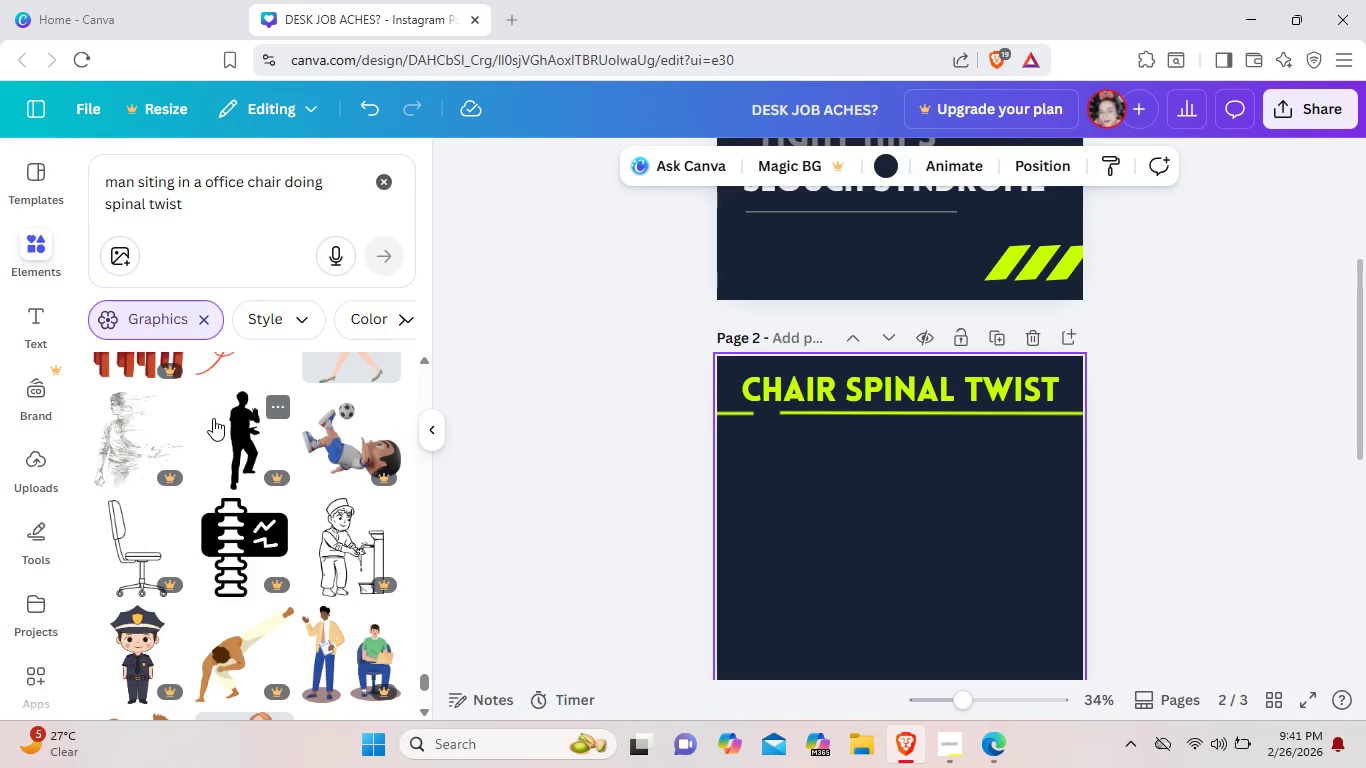 
scroll: coordinate [213, 417], scroll_direction: down, amount: 14.0
 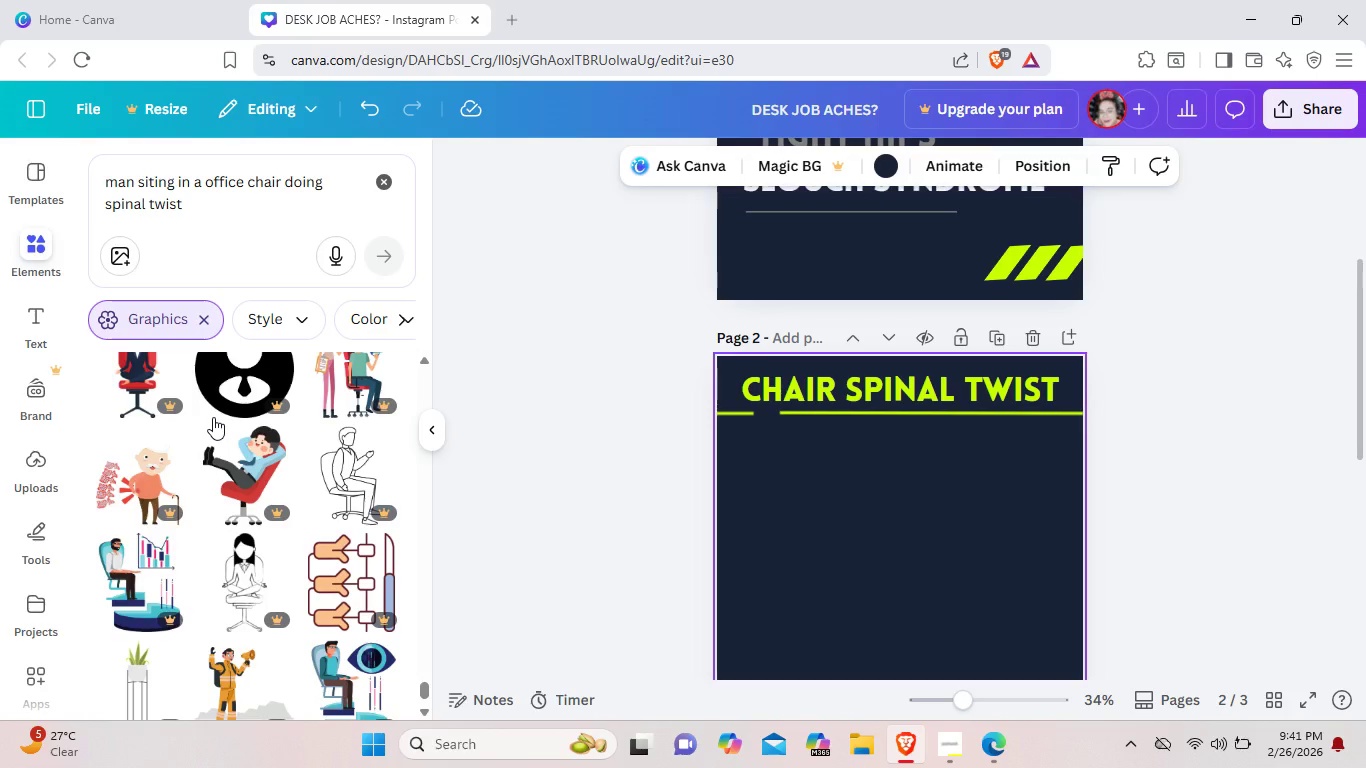 
scroll: coordinate [213, 417], scroll_direction: down, amount: 1.0
 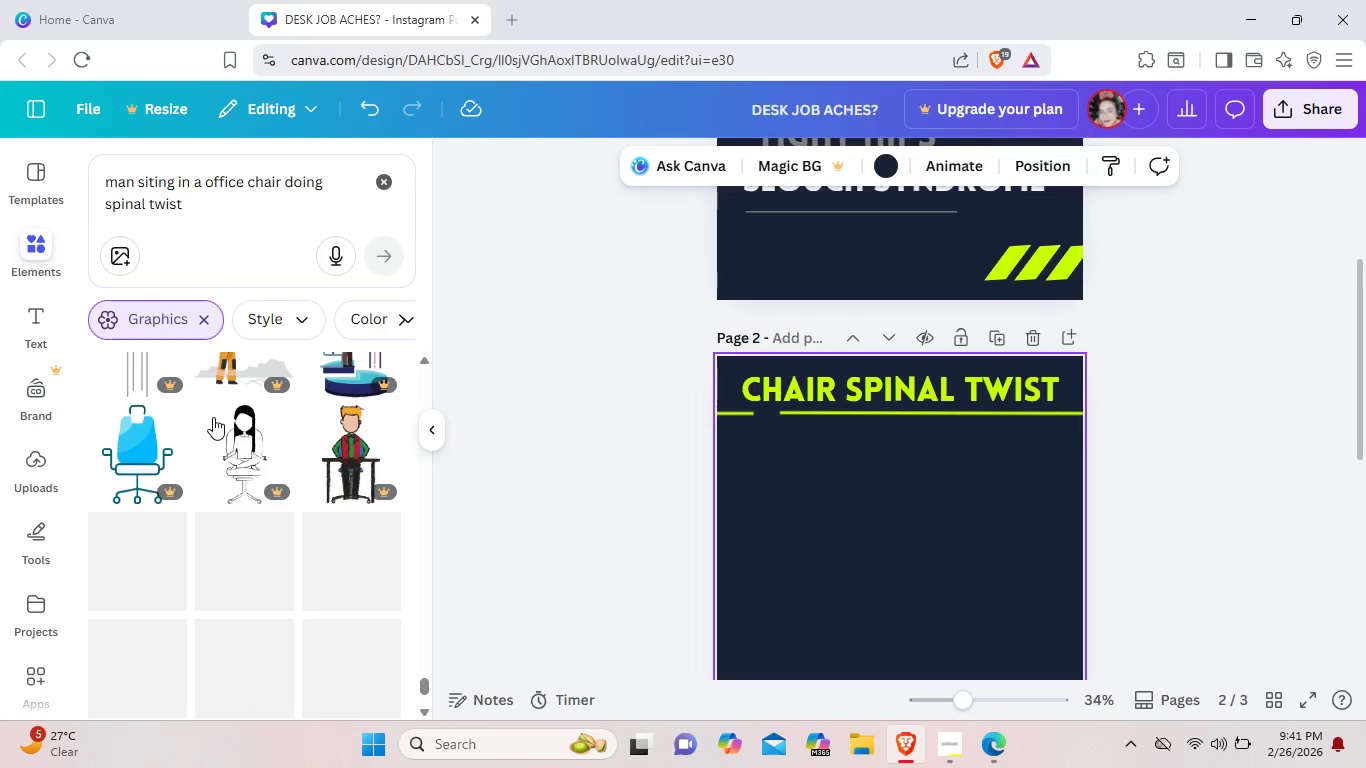 
scroll: coordinate [213, 417], scroll_direction: up, amount: 1.0
 